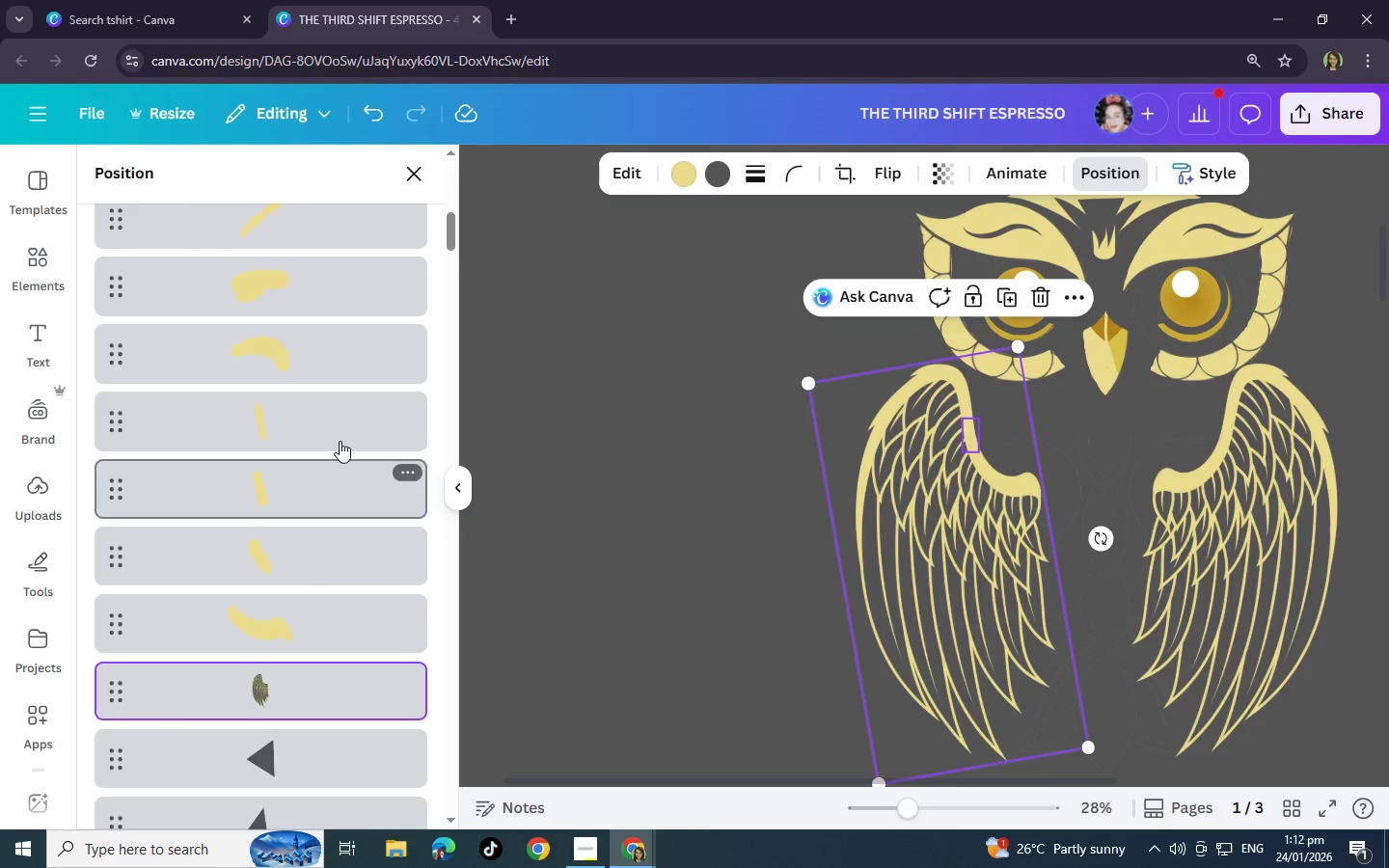 
scroll: coordinate [353, 410], scroll_direction: up, amount: 12.0
 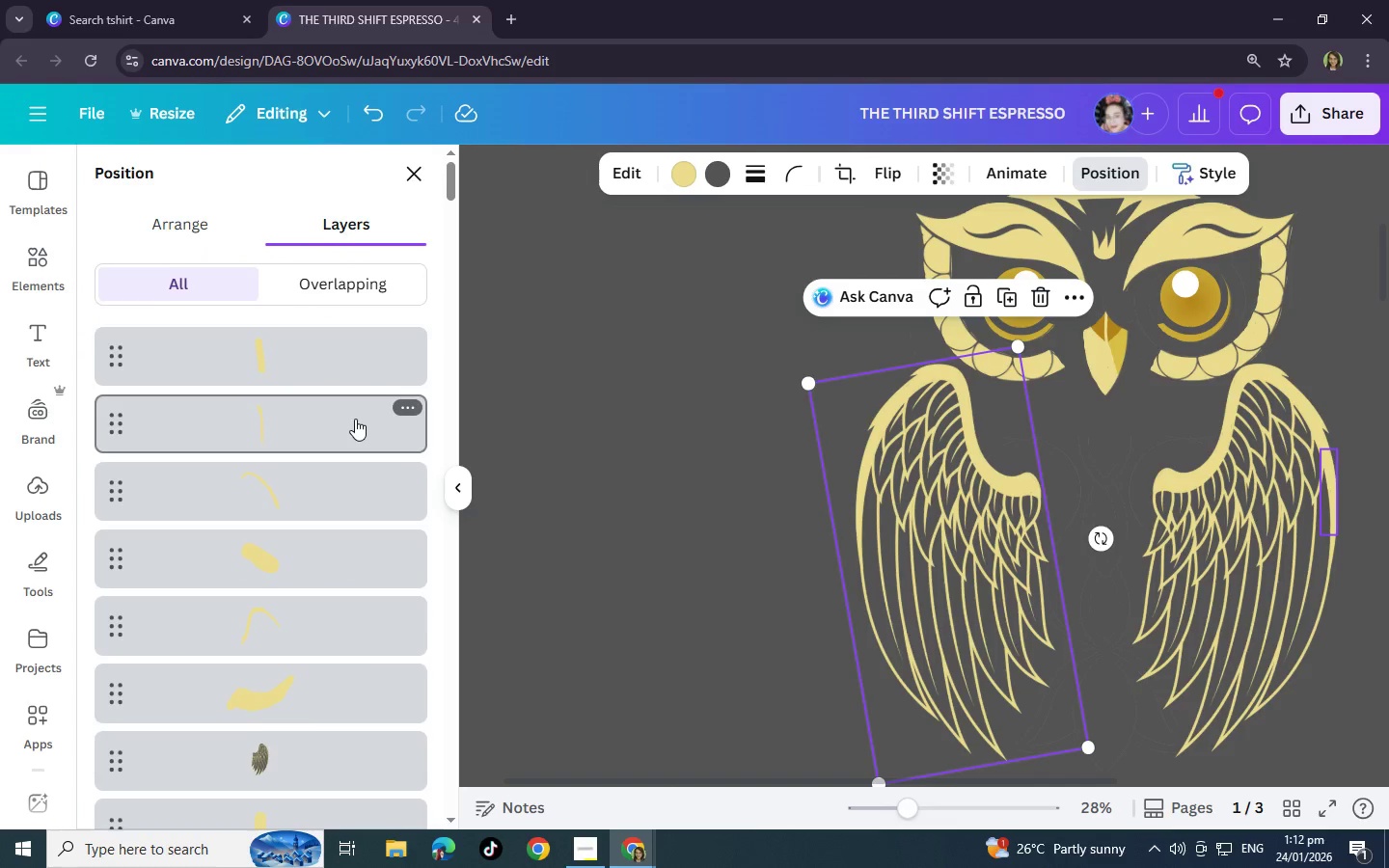 
scroll: coordinate [355, 419], scroll_direction: down, amount: 3.0
 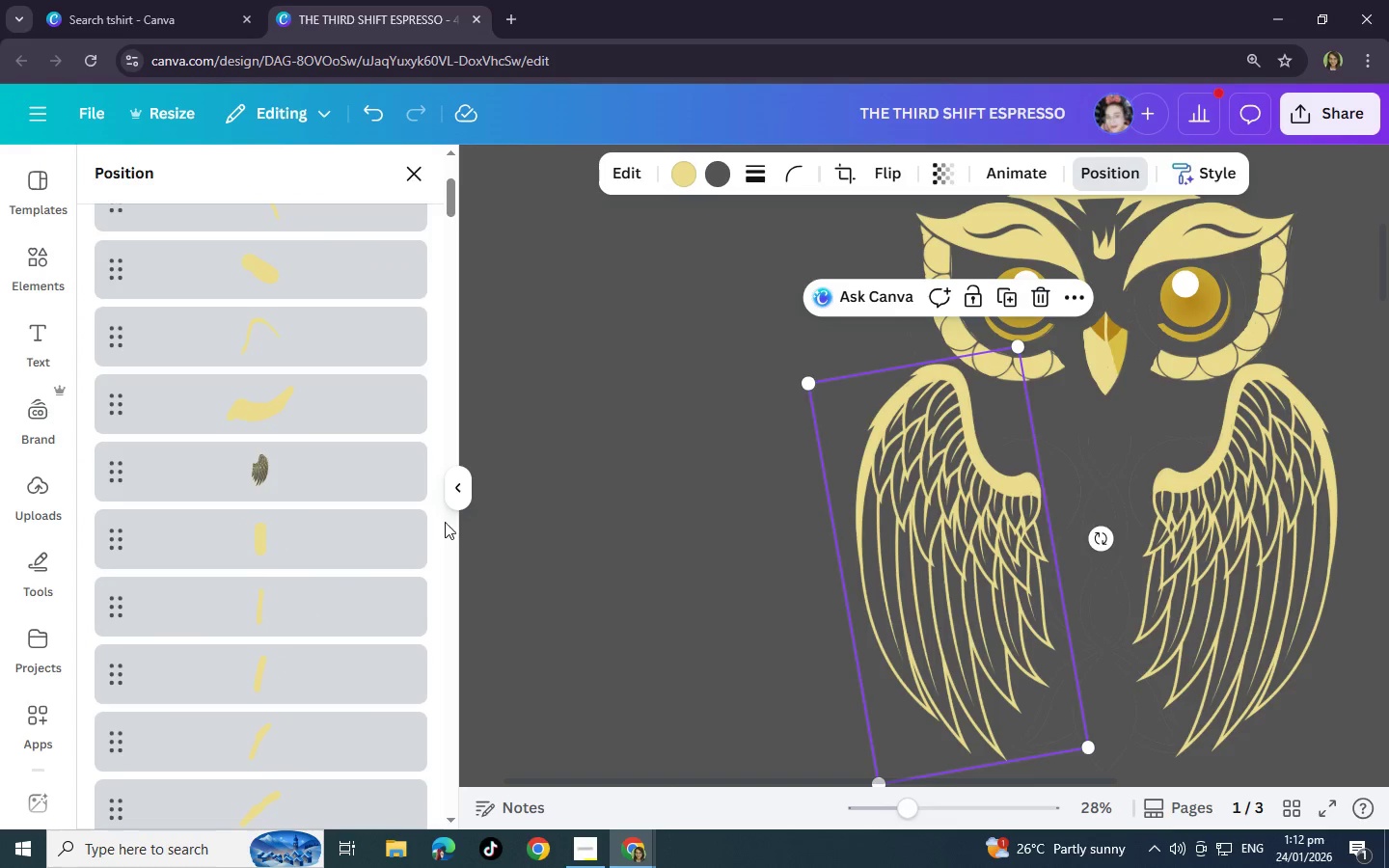 
left_click_drag(start_coordinate=[444, 522], to_coordinate=[418, 578])
 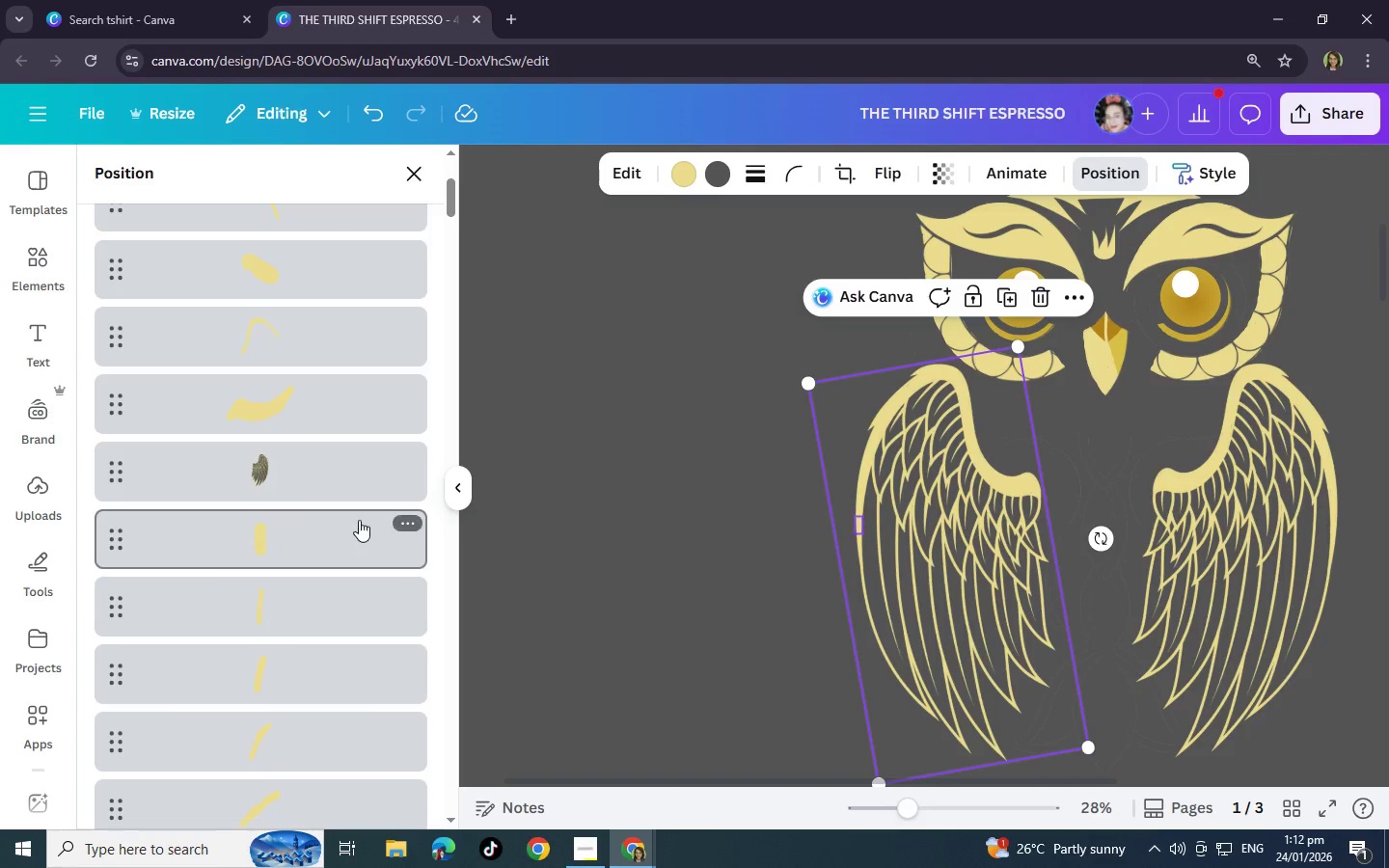 
left_click([359, 520])
 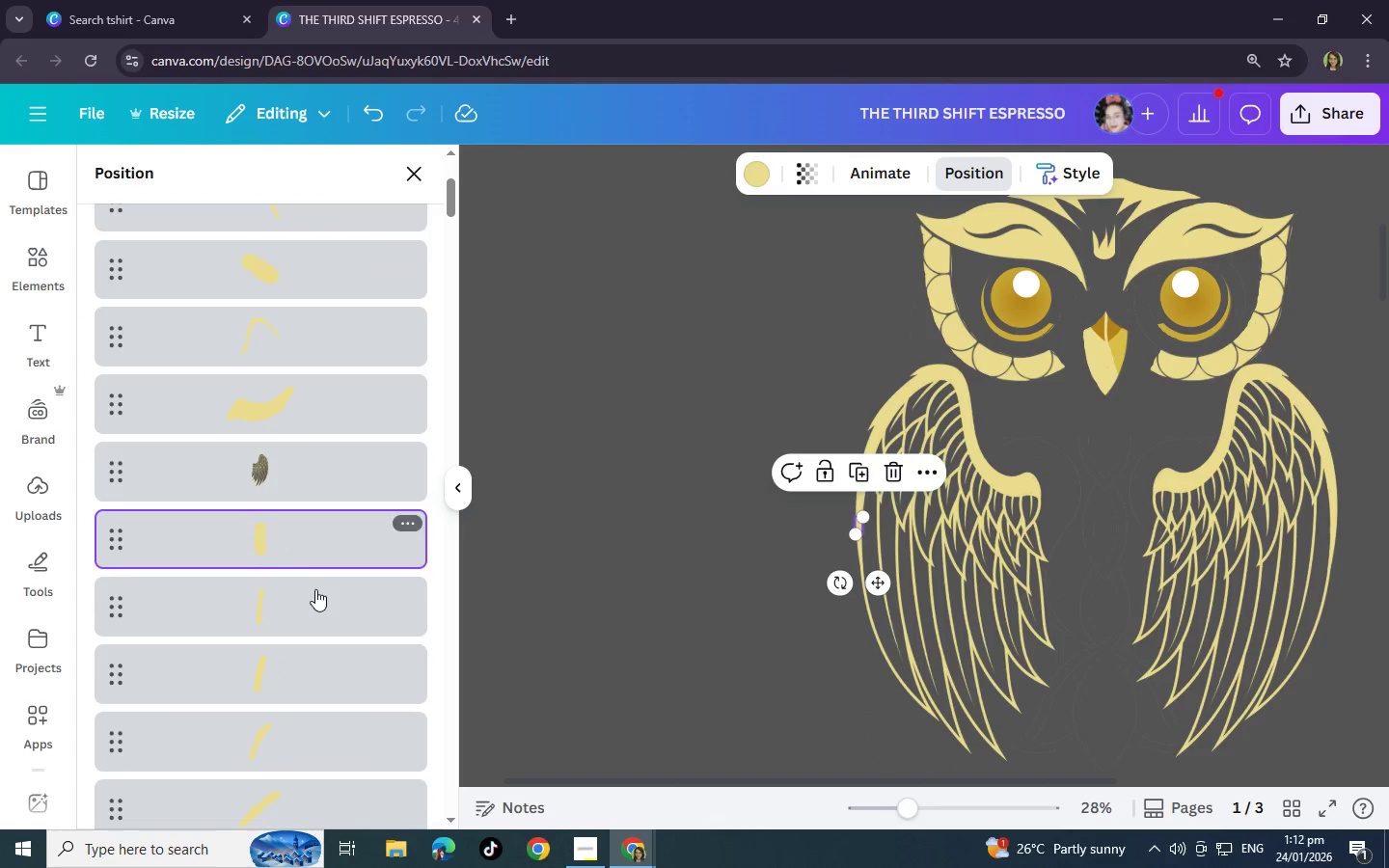 
hold_key(key=ShiftLeft, duration=0.98)
 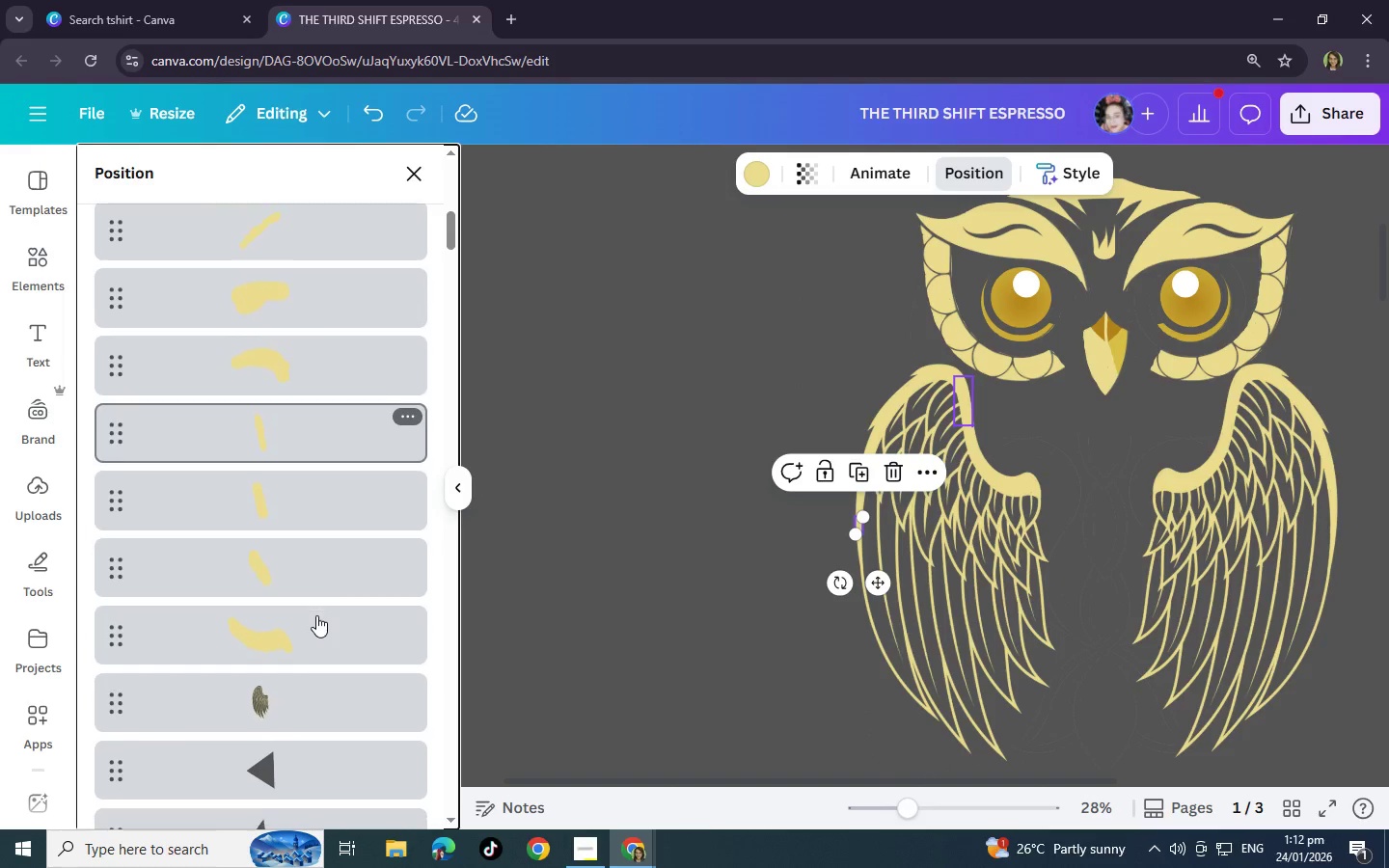 
scroll: coordinate [316, 615], scroll_direction: down, amount: 14.0
 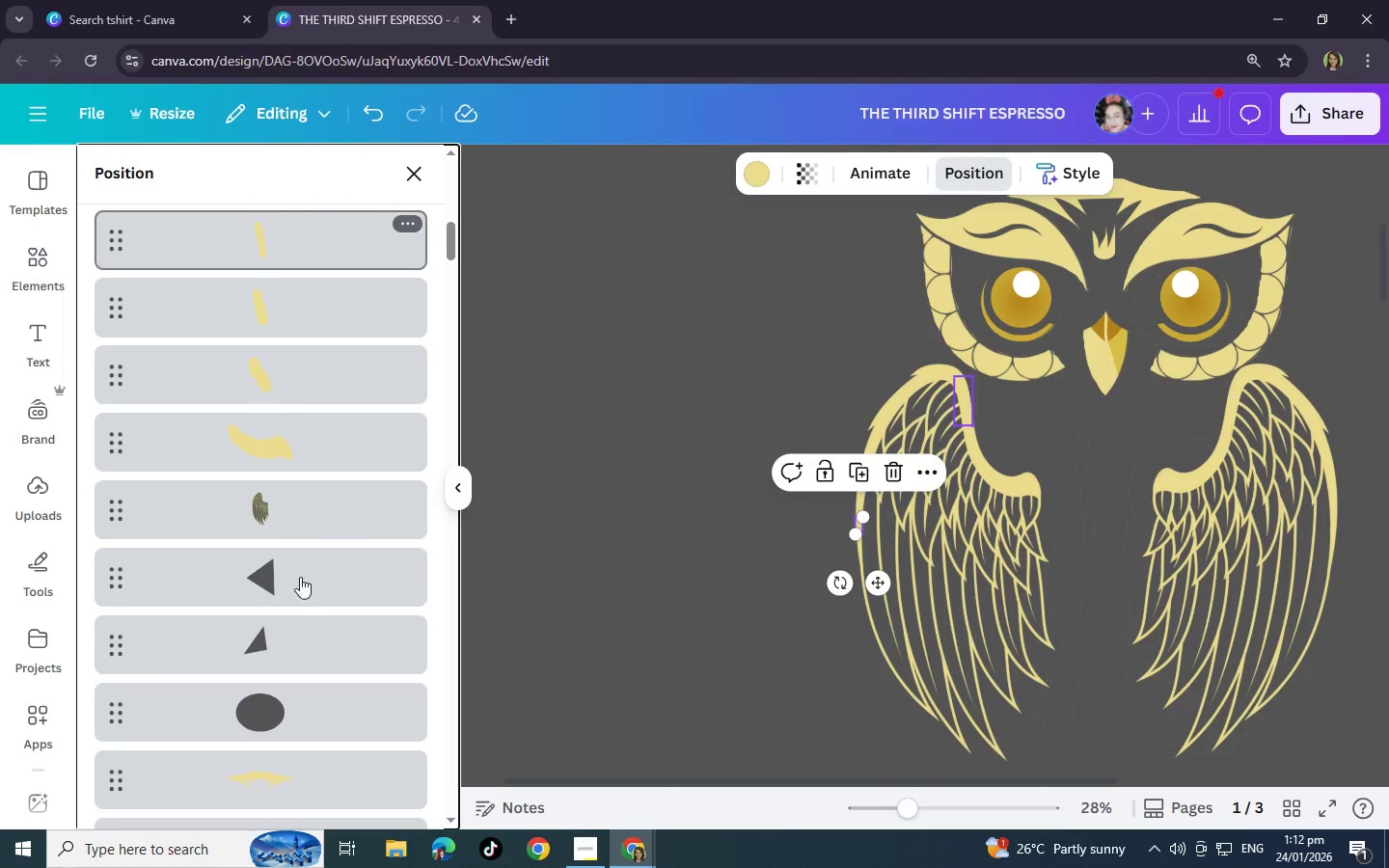 
hold_key(key=ShiftLeft, duration=1.5)
left_click([286, 510])
 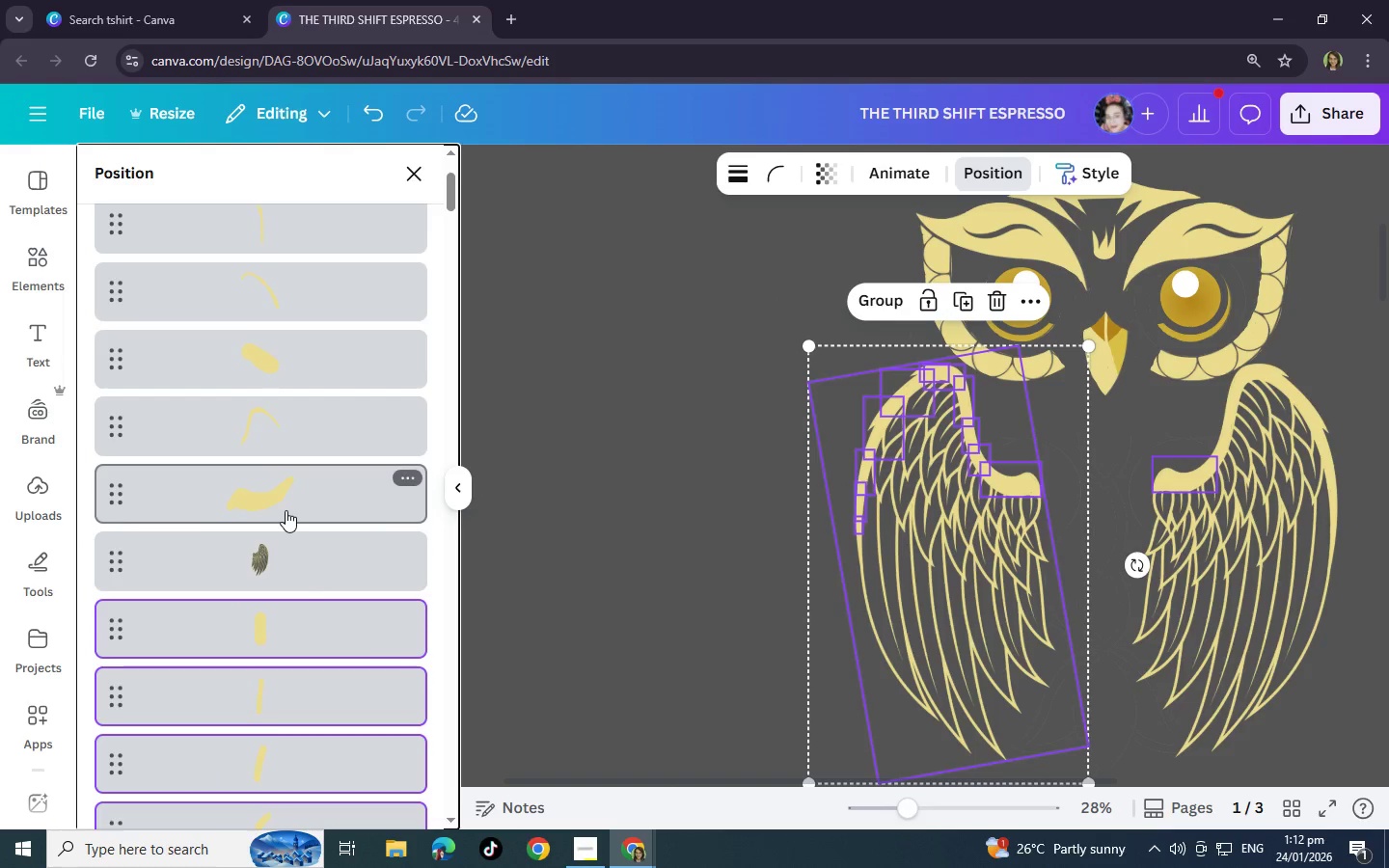 
key(Shift+ShiftLeft)
 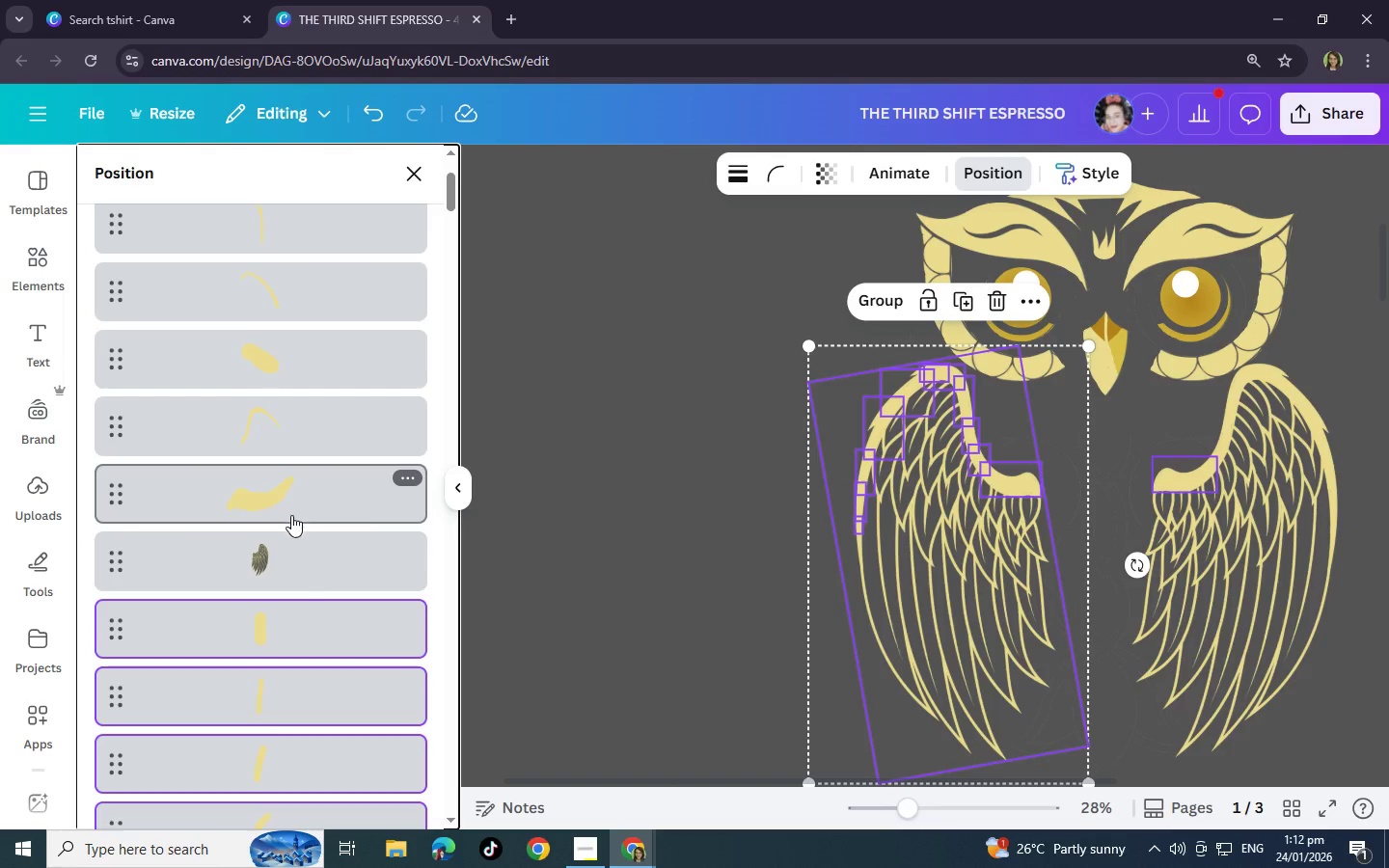 
key(Shift+ShiftLeft)
 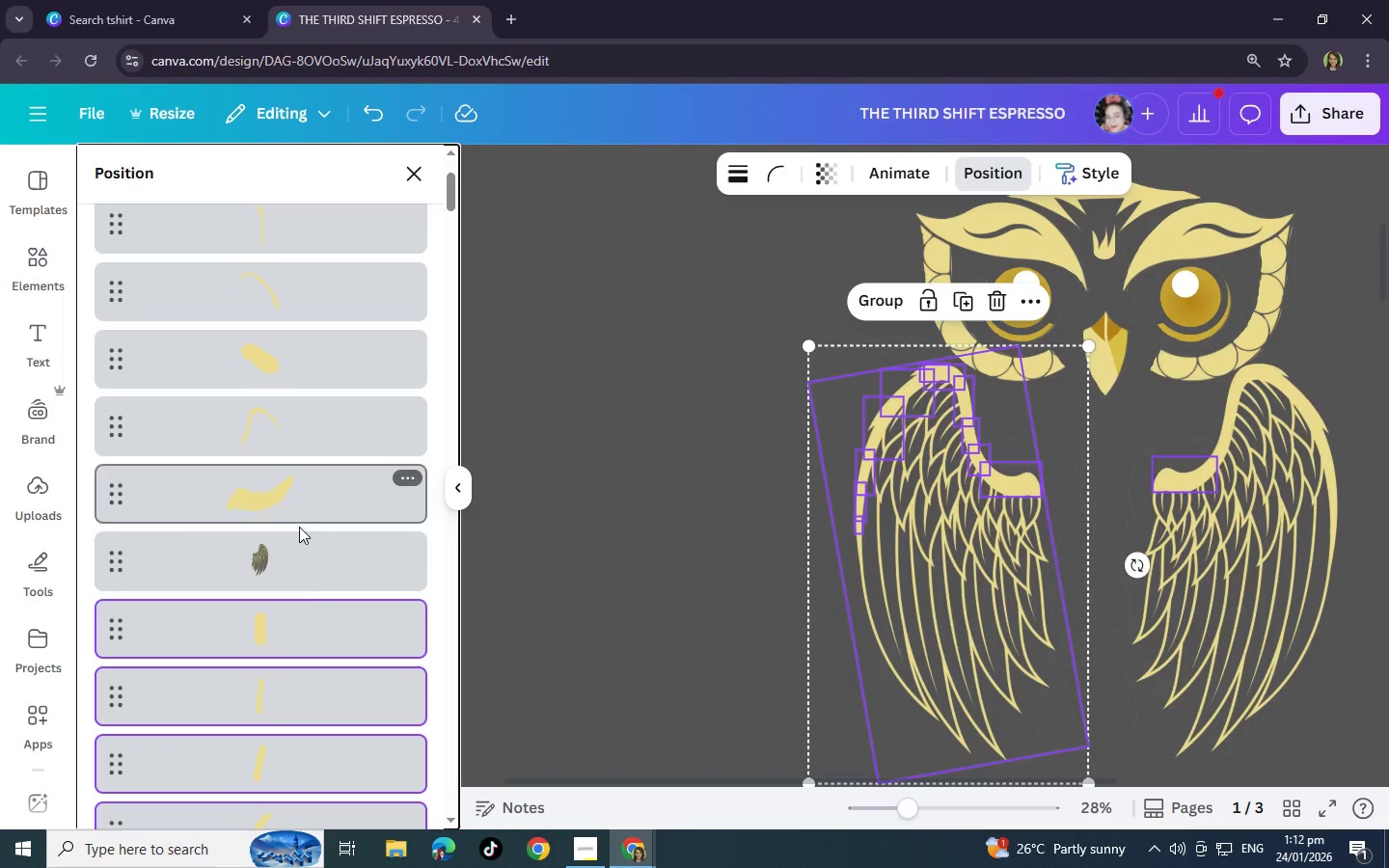 
key(Shift+ShiftLeft)
 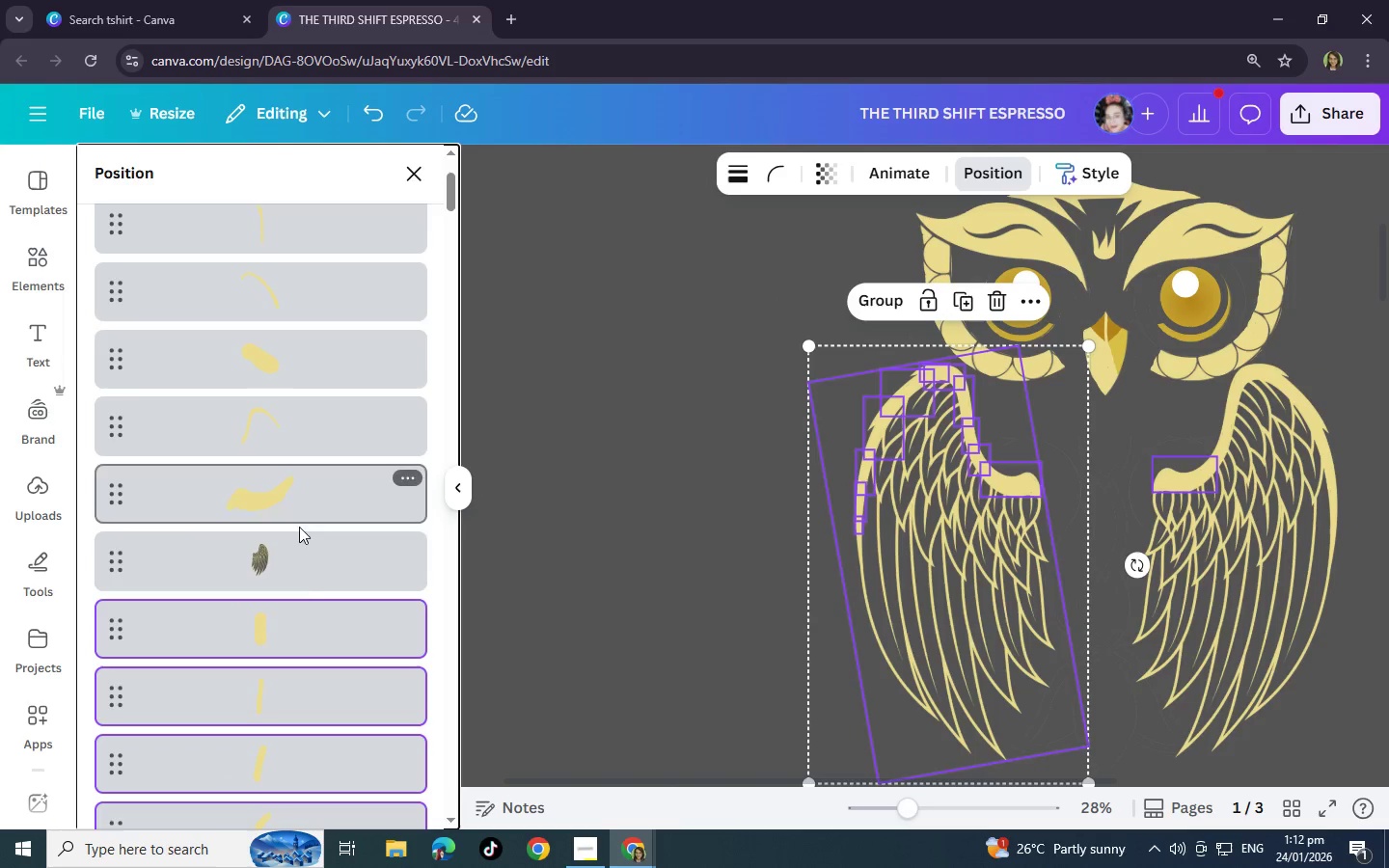 
hold_key(key=ShiftLeft, duration=6.26)
scroll: coordinate [306, 596], scroll_direction: down, amount: 8.0
 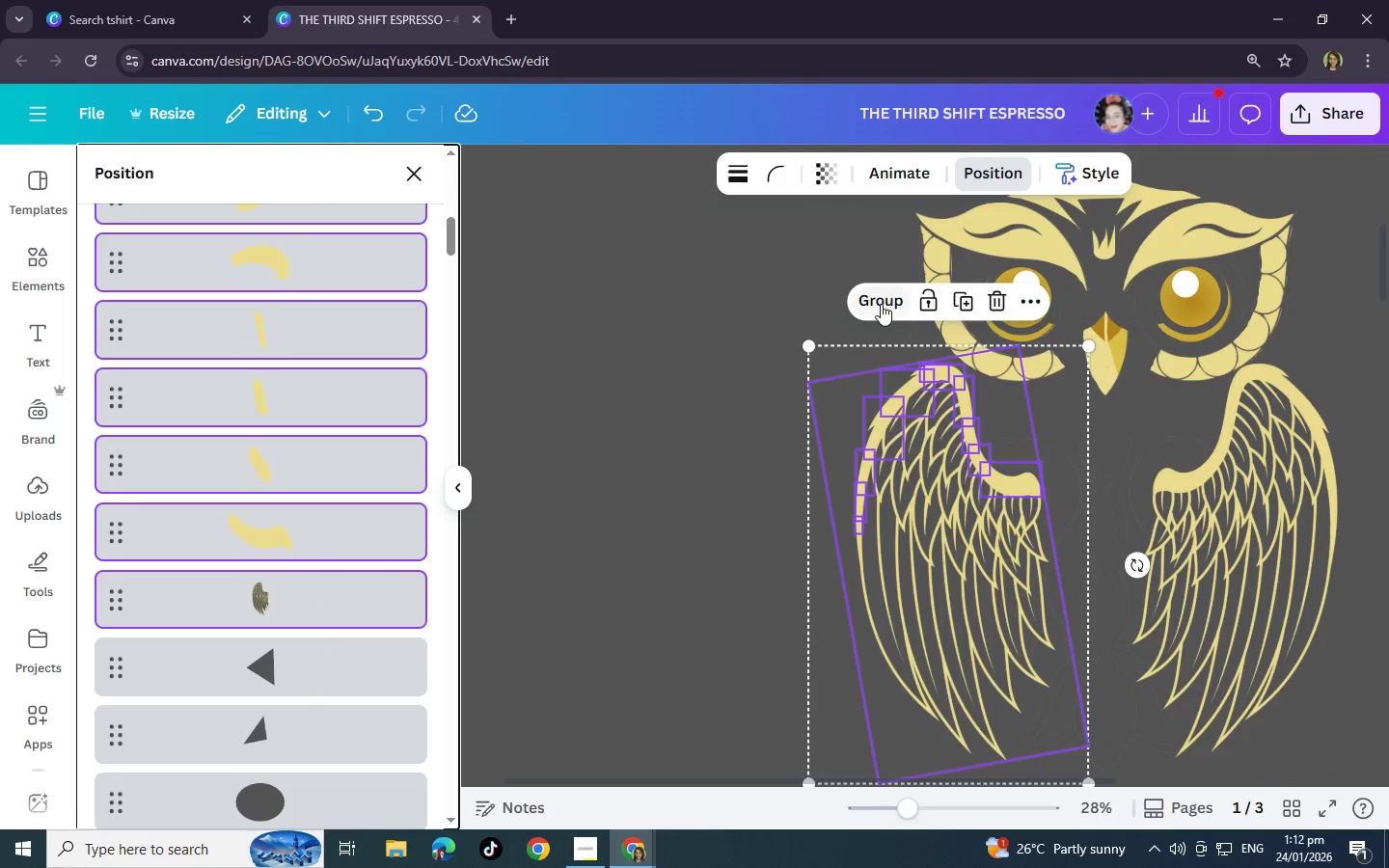 
left_click([881, 305])
 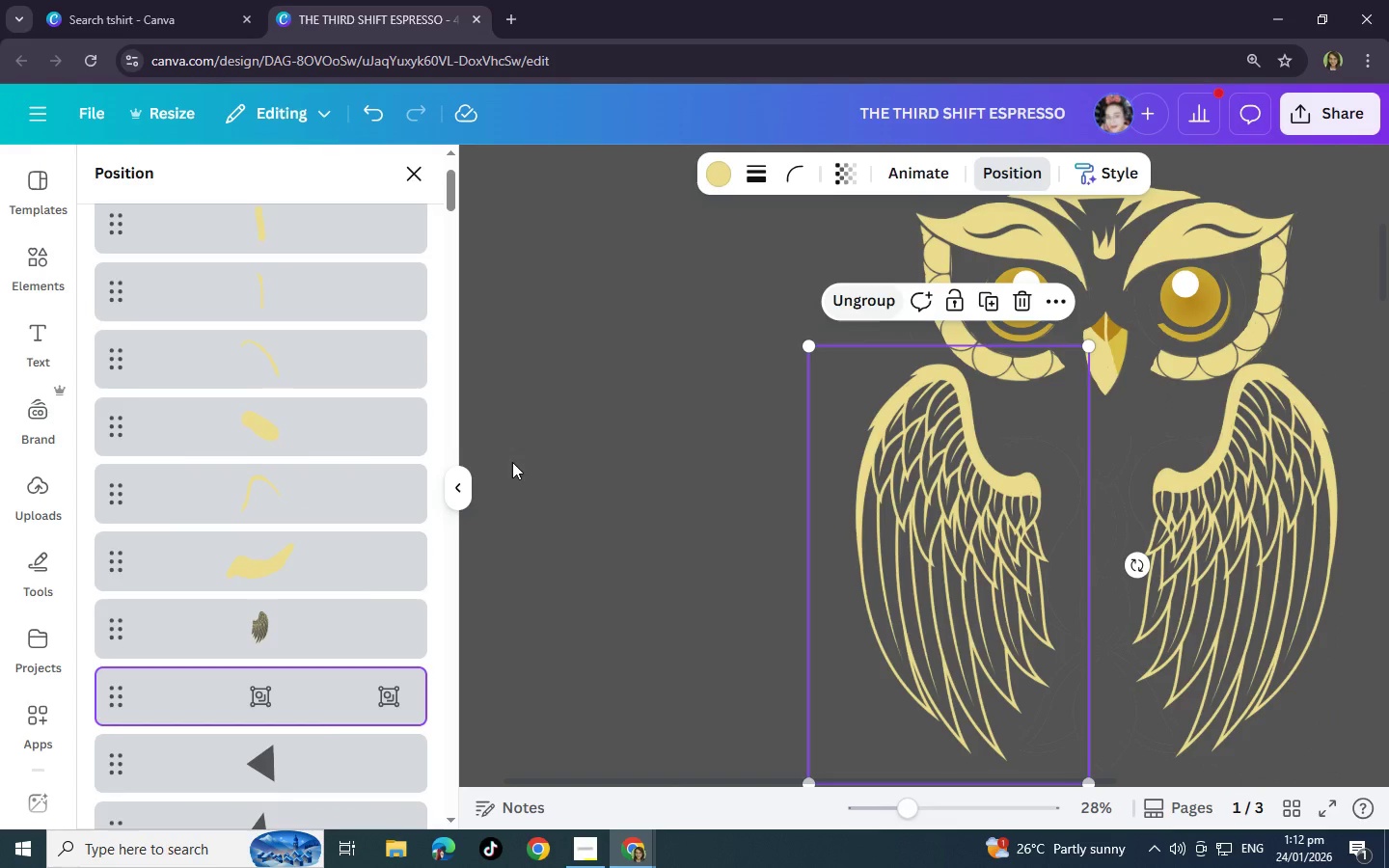 
scroll: coordinate [368, 496], scroll_direction: up, amount: 7.0
 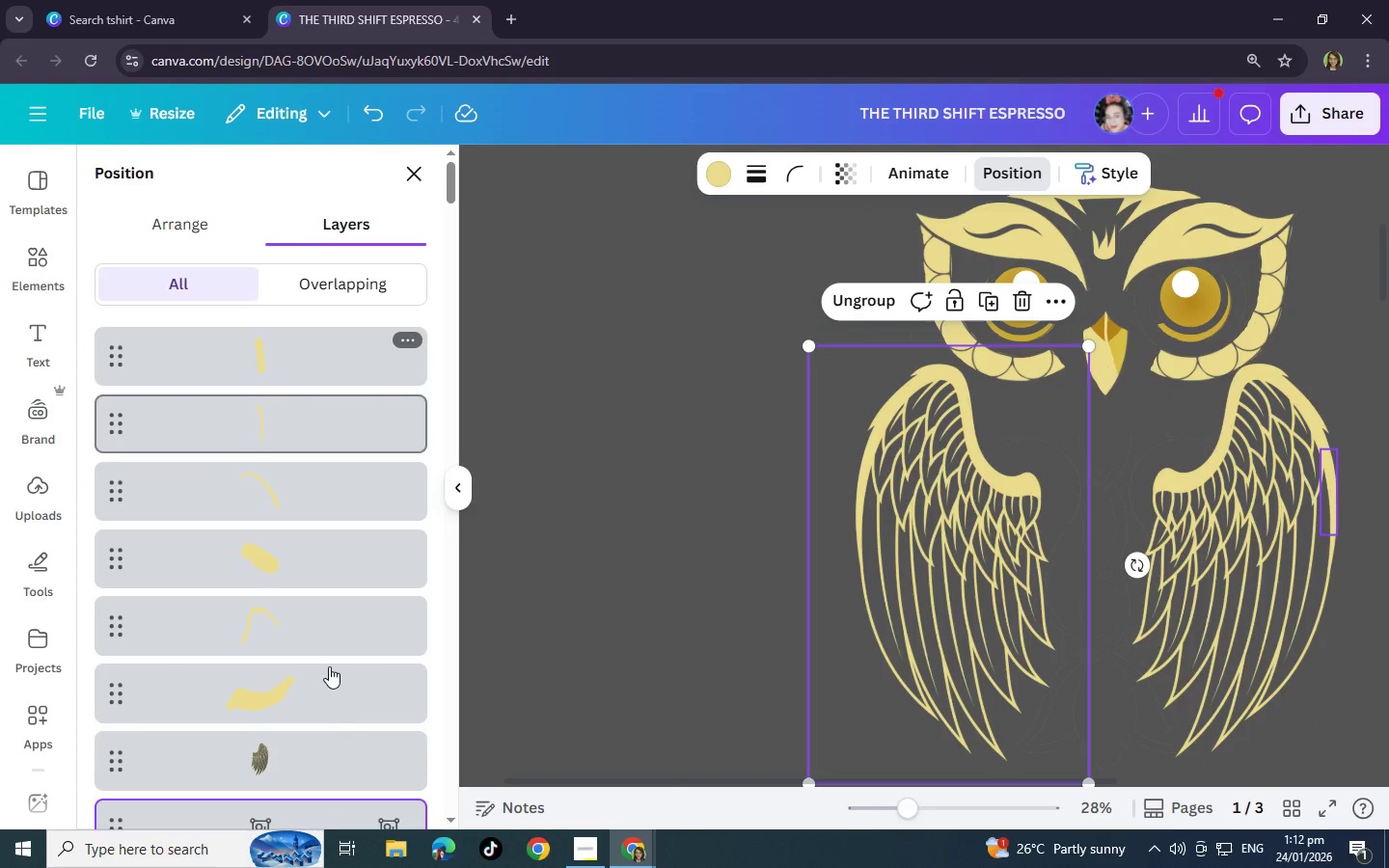 
left_click([331, 761])
 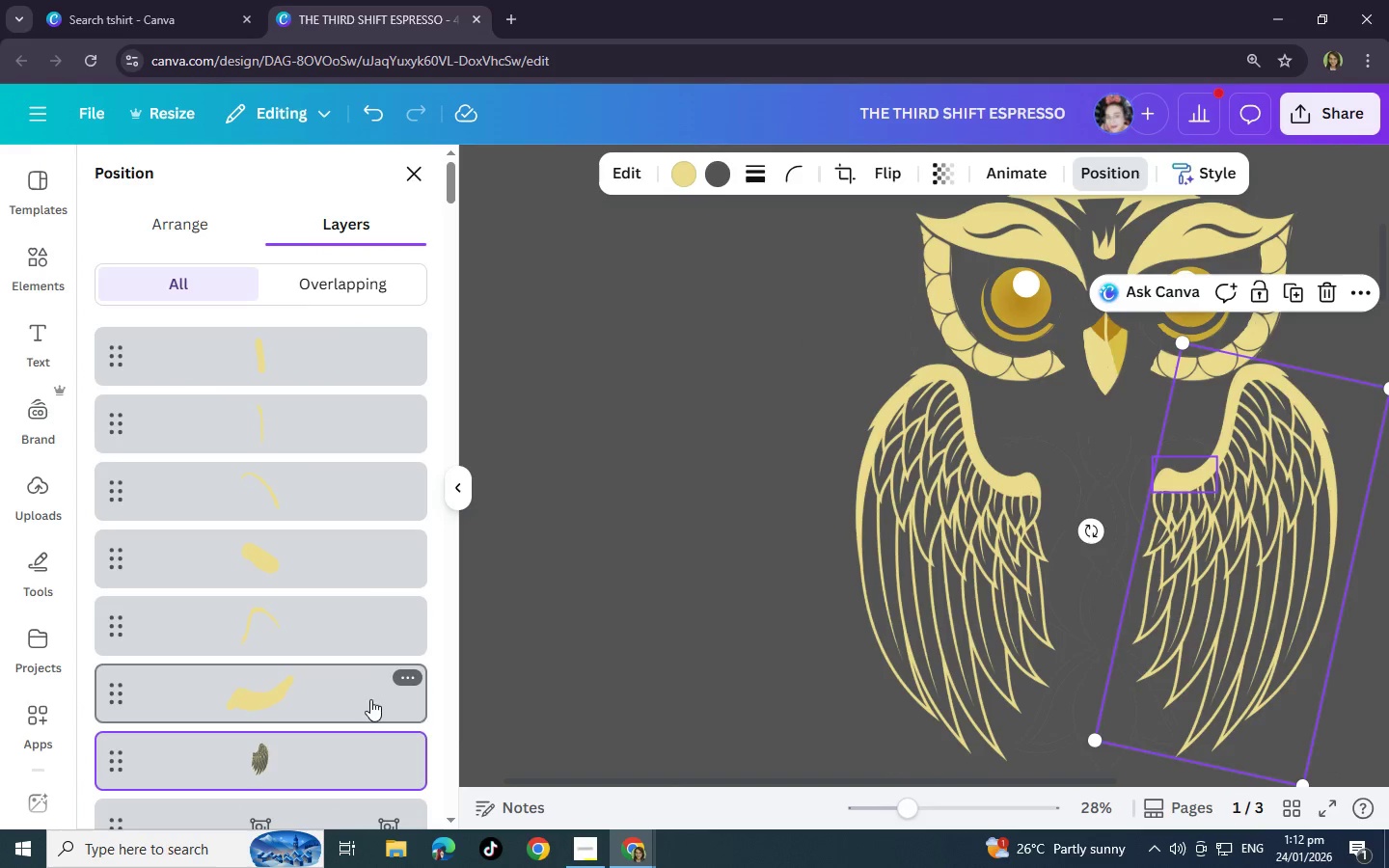 
scroll: coordinate [336, 677], scroll_direction: up, amount: 1.0
 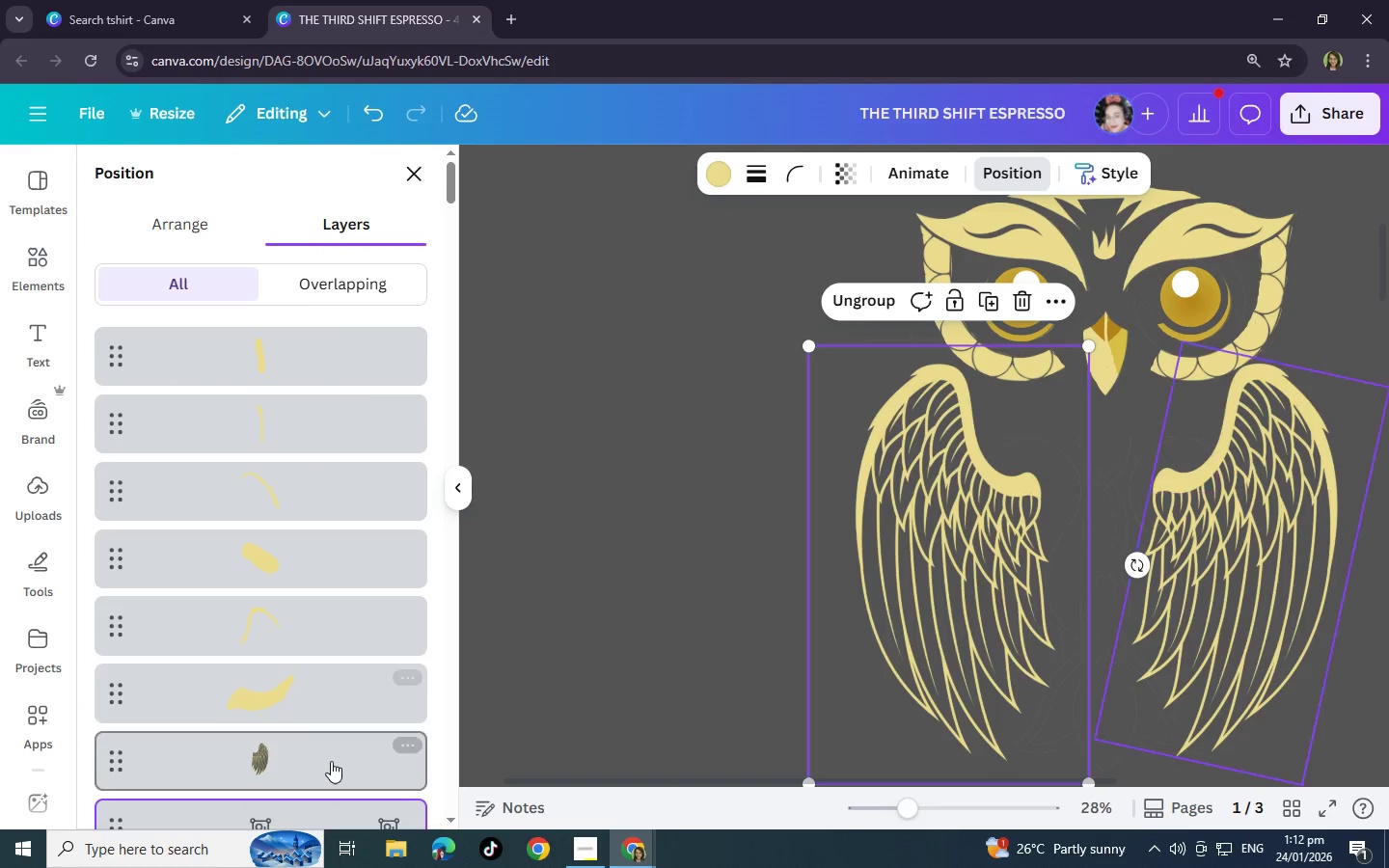 
hold_key(key=ShiftLeft, duration=1.5)
left_click_drag(start_coordinate=[444, 757], to_coordinate=[463, 180])
 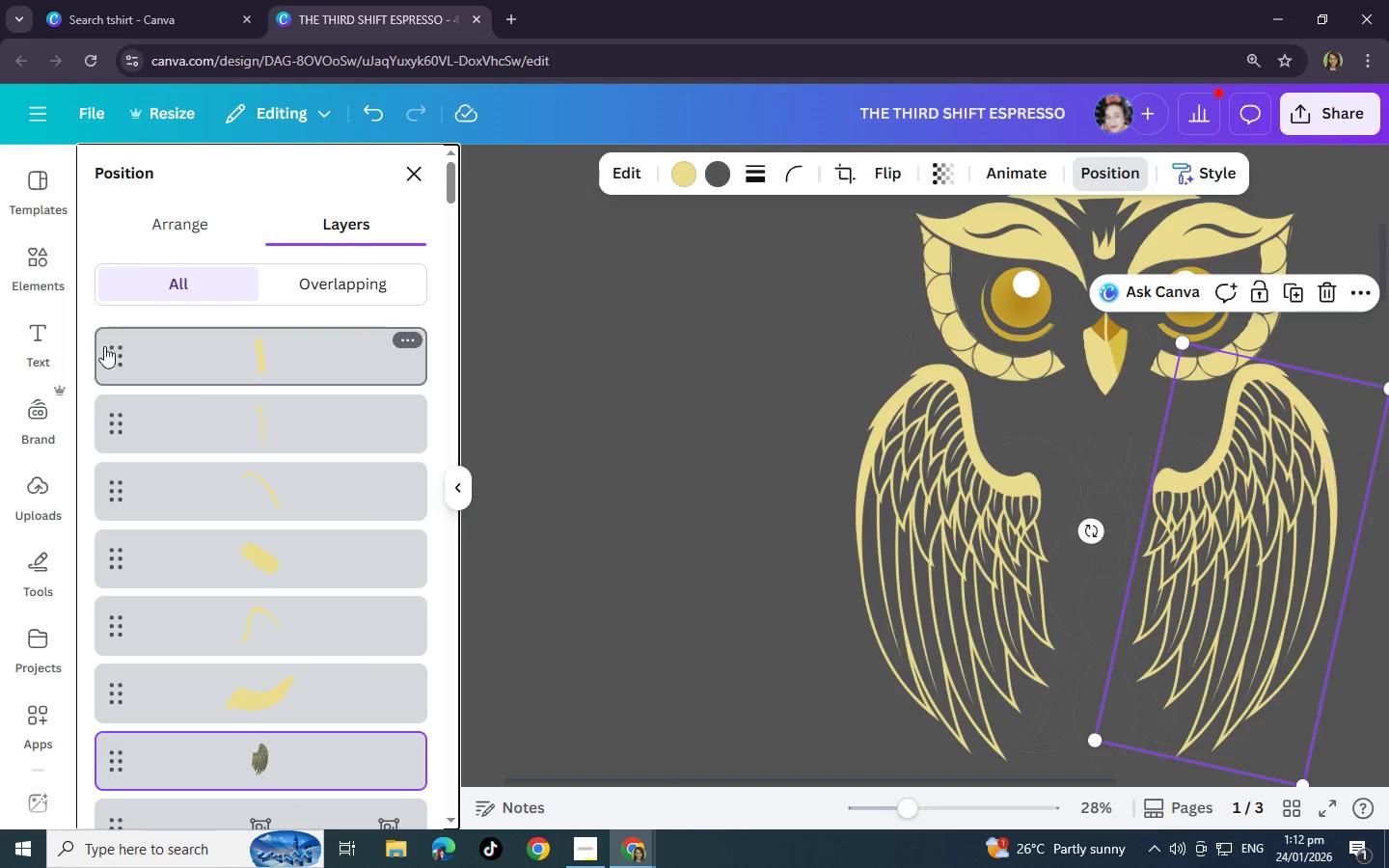 
hold_key(key=ShiftLeft, duration=0.73)
 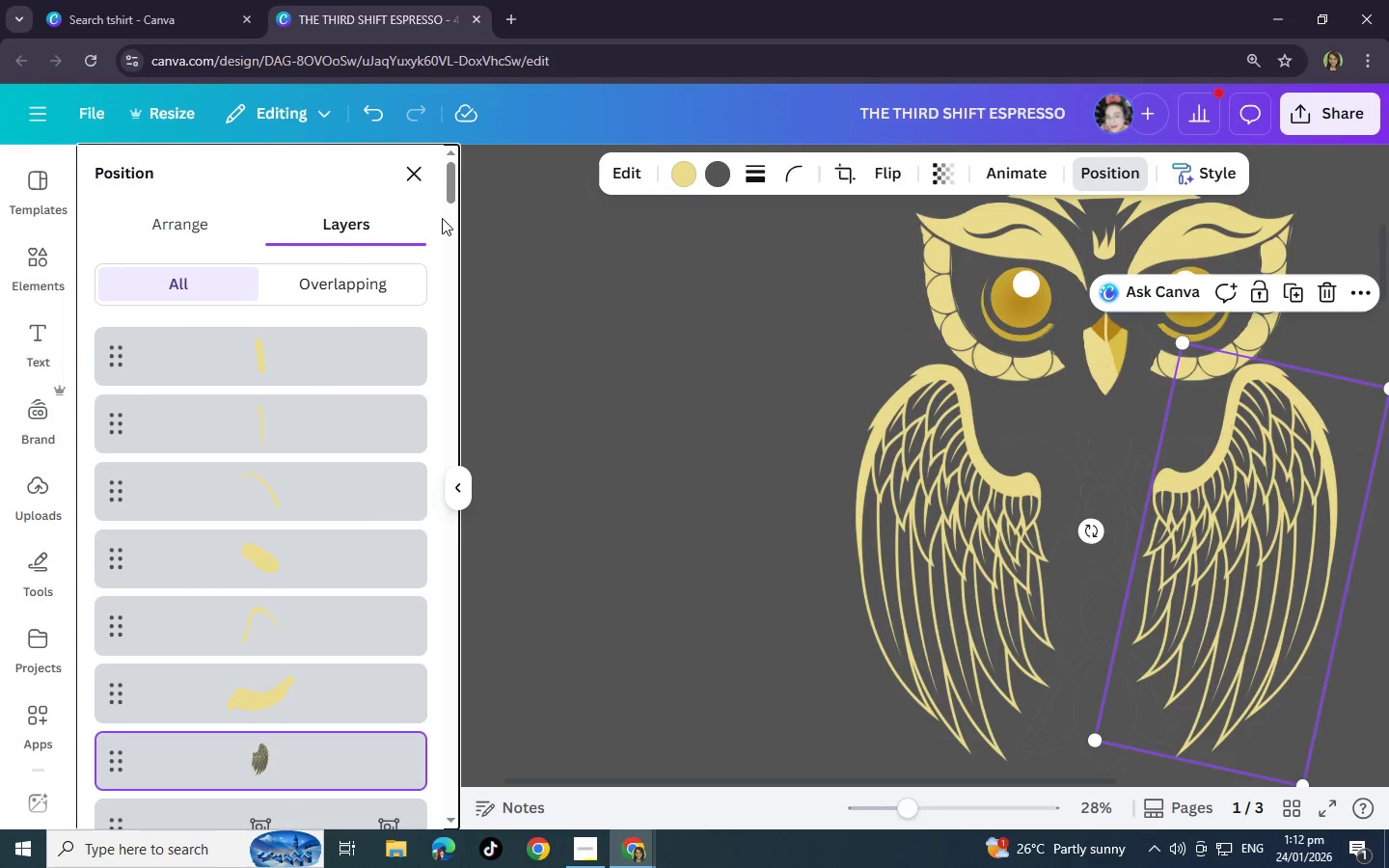 
left_click([134, 351])
 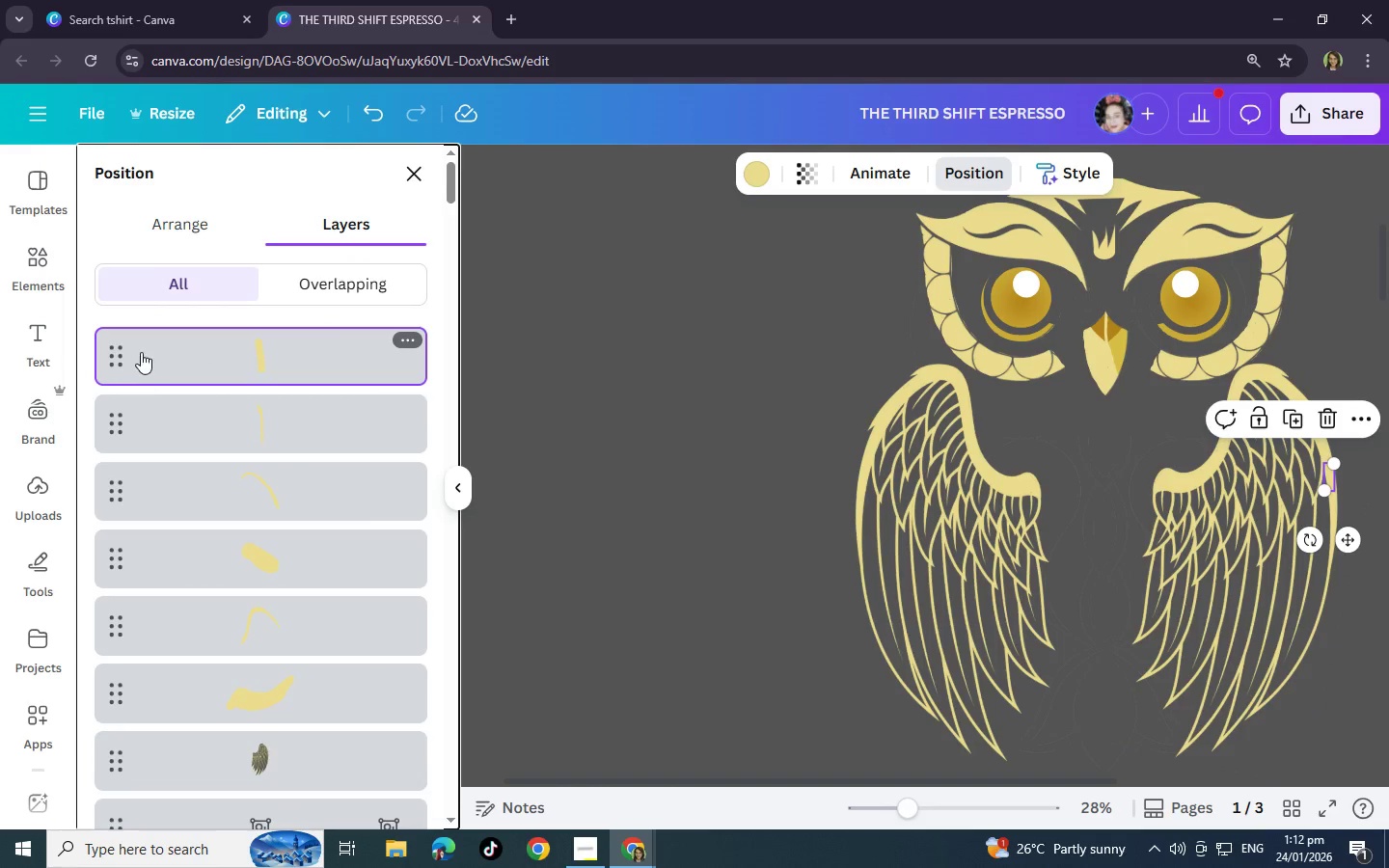 
hold_key(key=ShiftLeft, duration=1.5)
left_click([251, 773])
 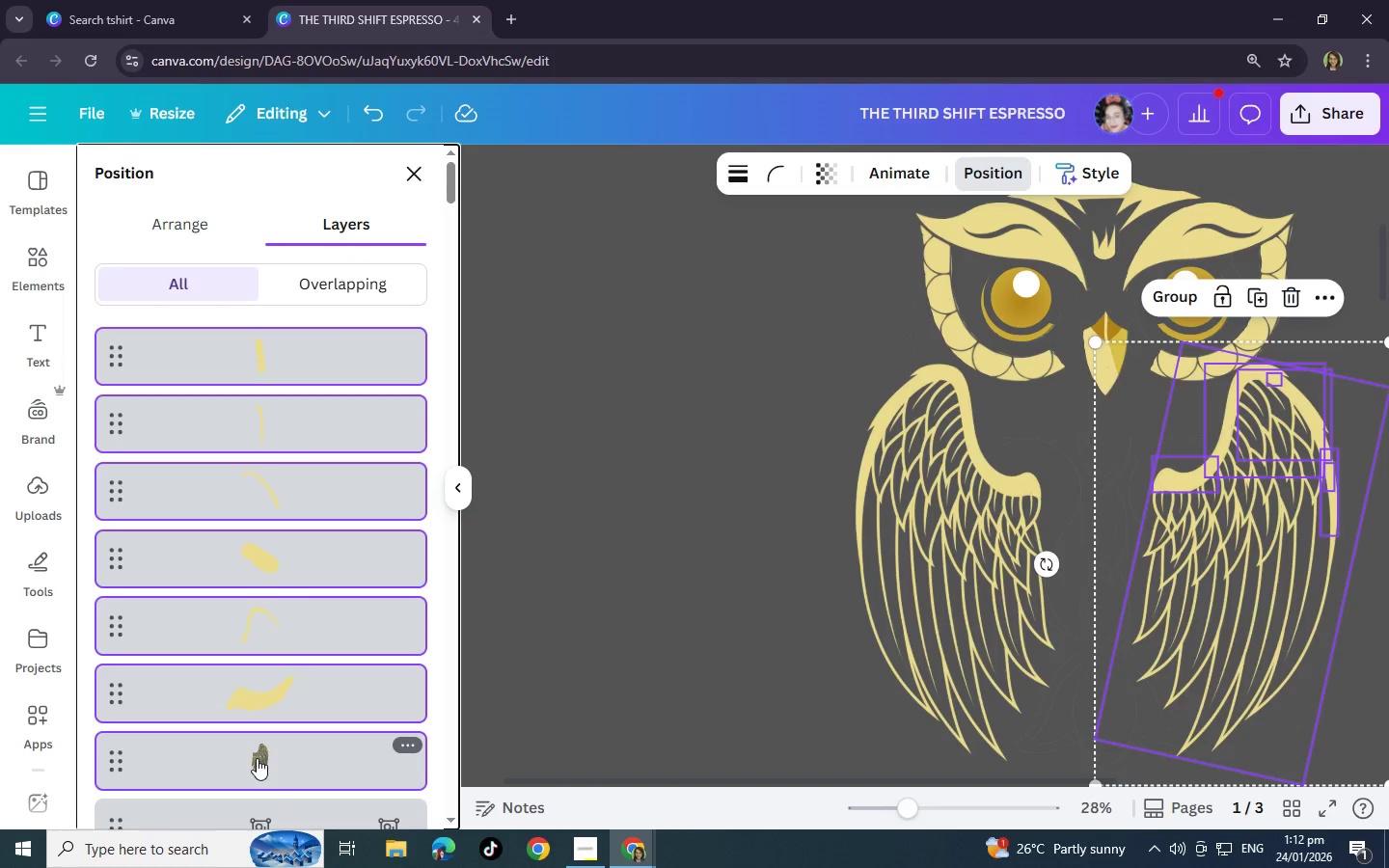 
hold_key(key=ShiftLeft, duration=0.41)
 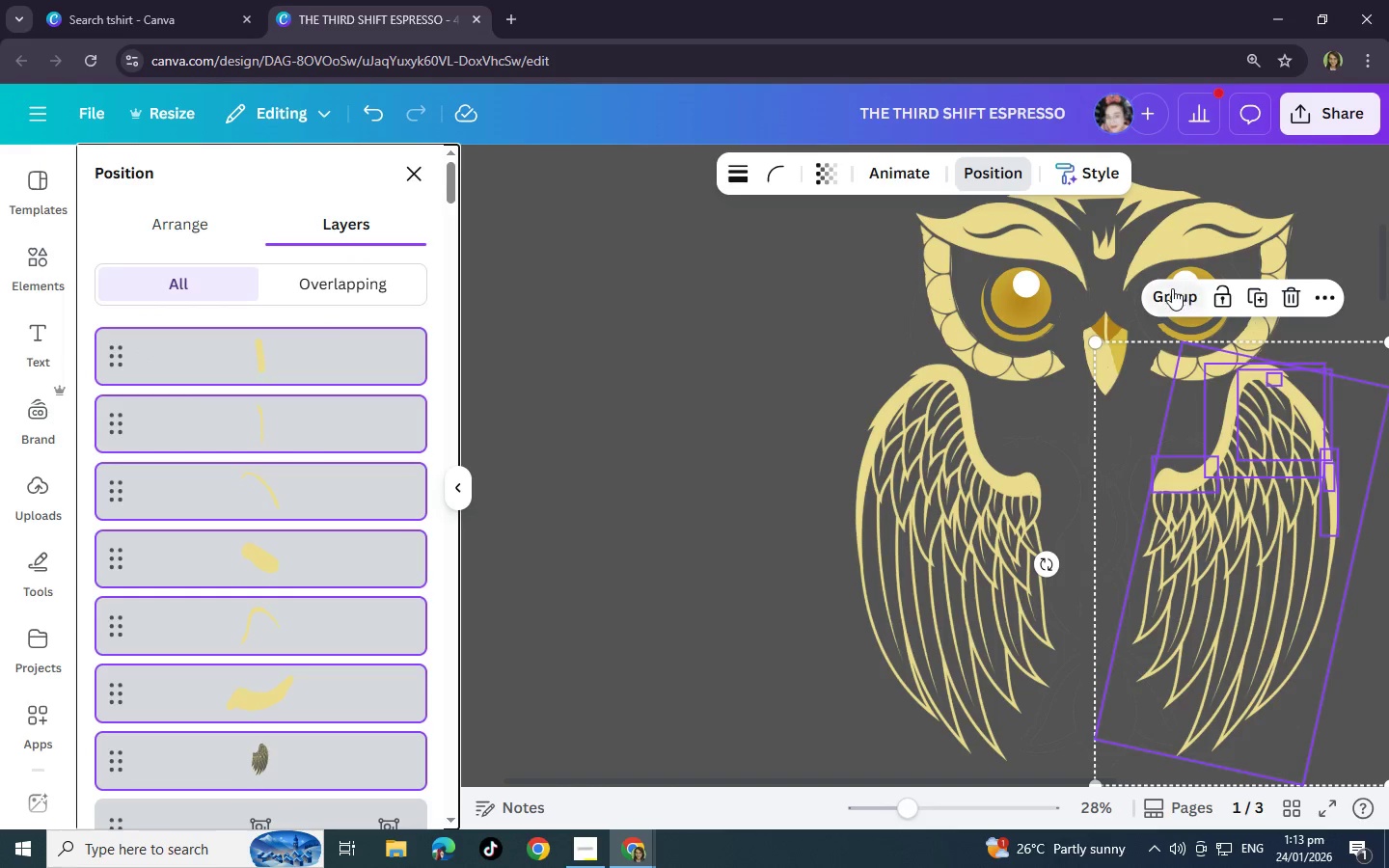 
left_click([1171, 288])
 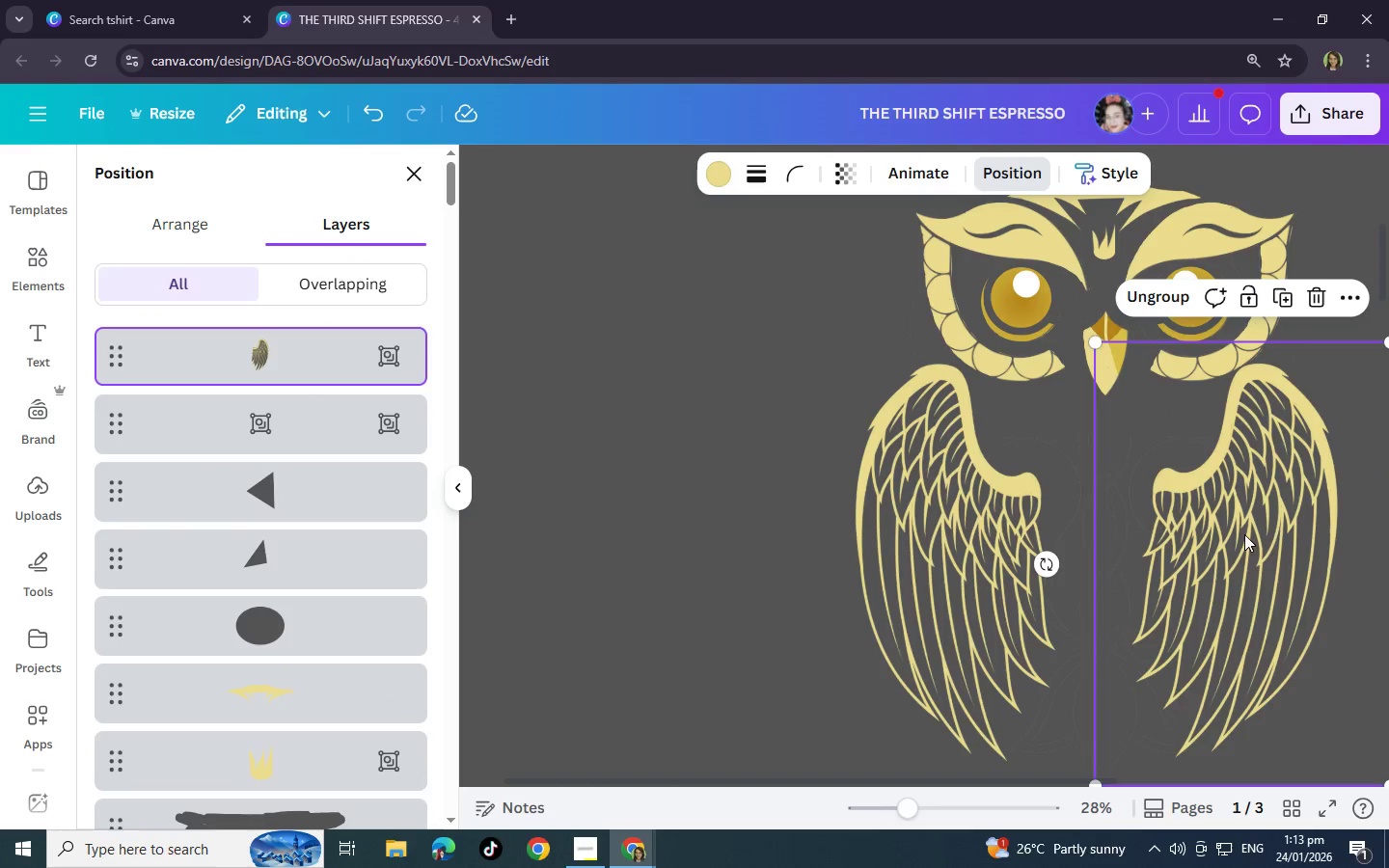 
left_click_drag(start_coordinate=[1272, 529], to_coordinate=[1281, 529])
 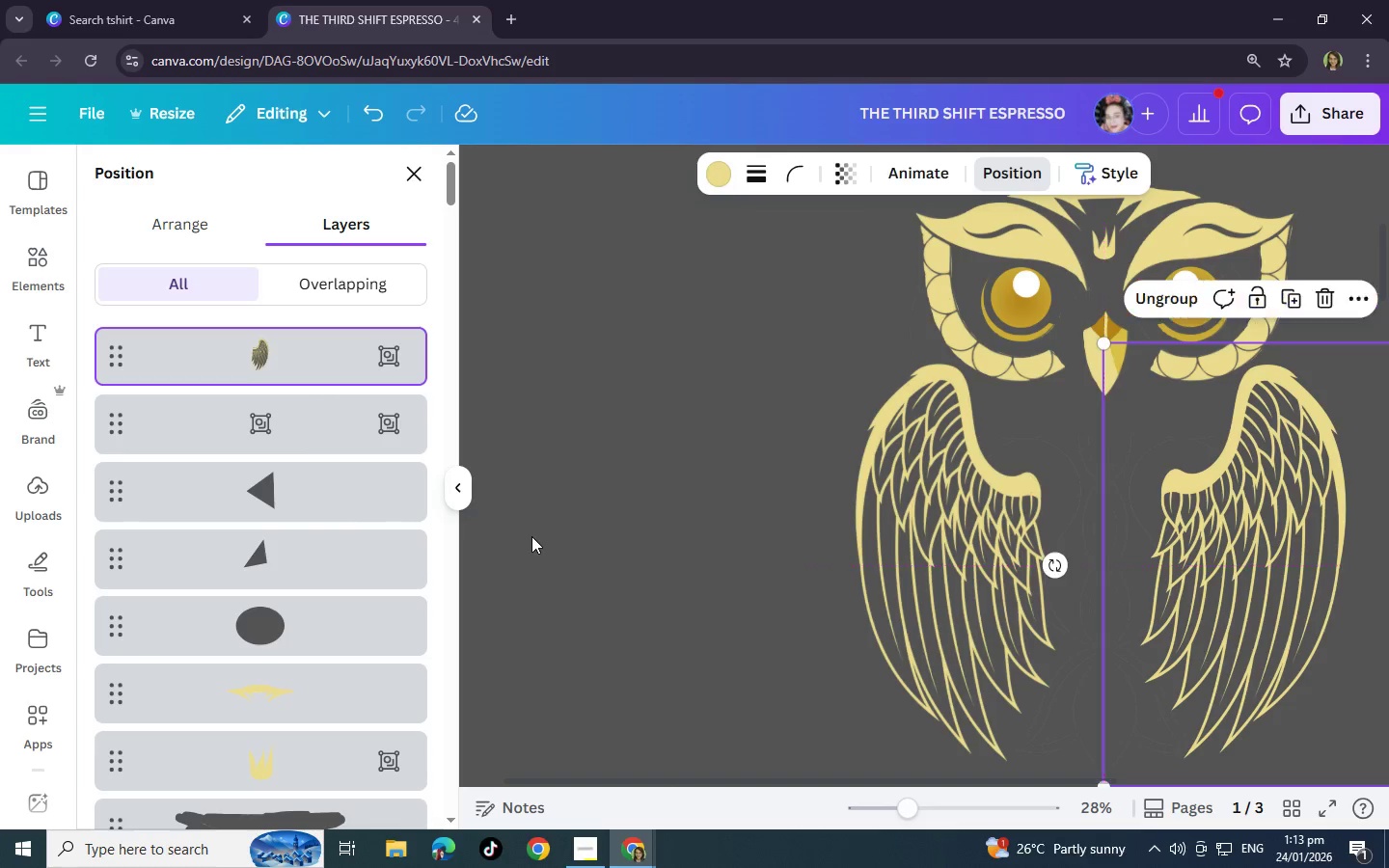 
left_click([531, 536])
 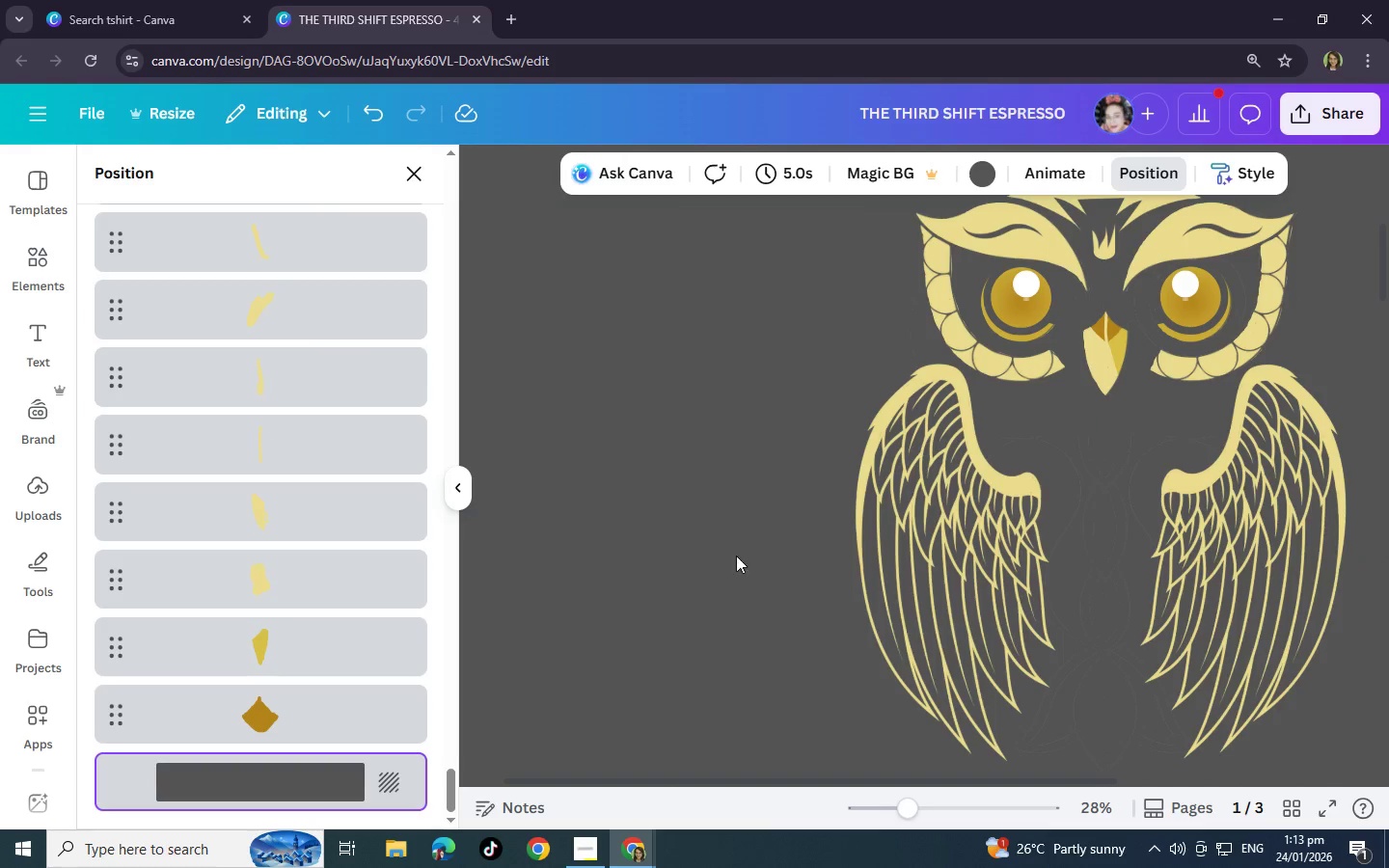 
scroll: coordinate [841, 572], scroll_direction: down, amount: 1.0
 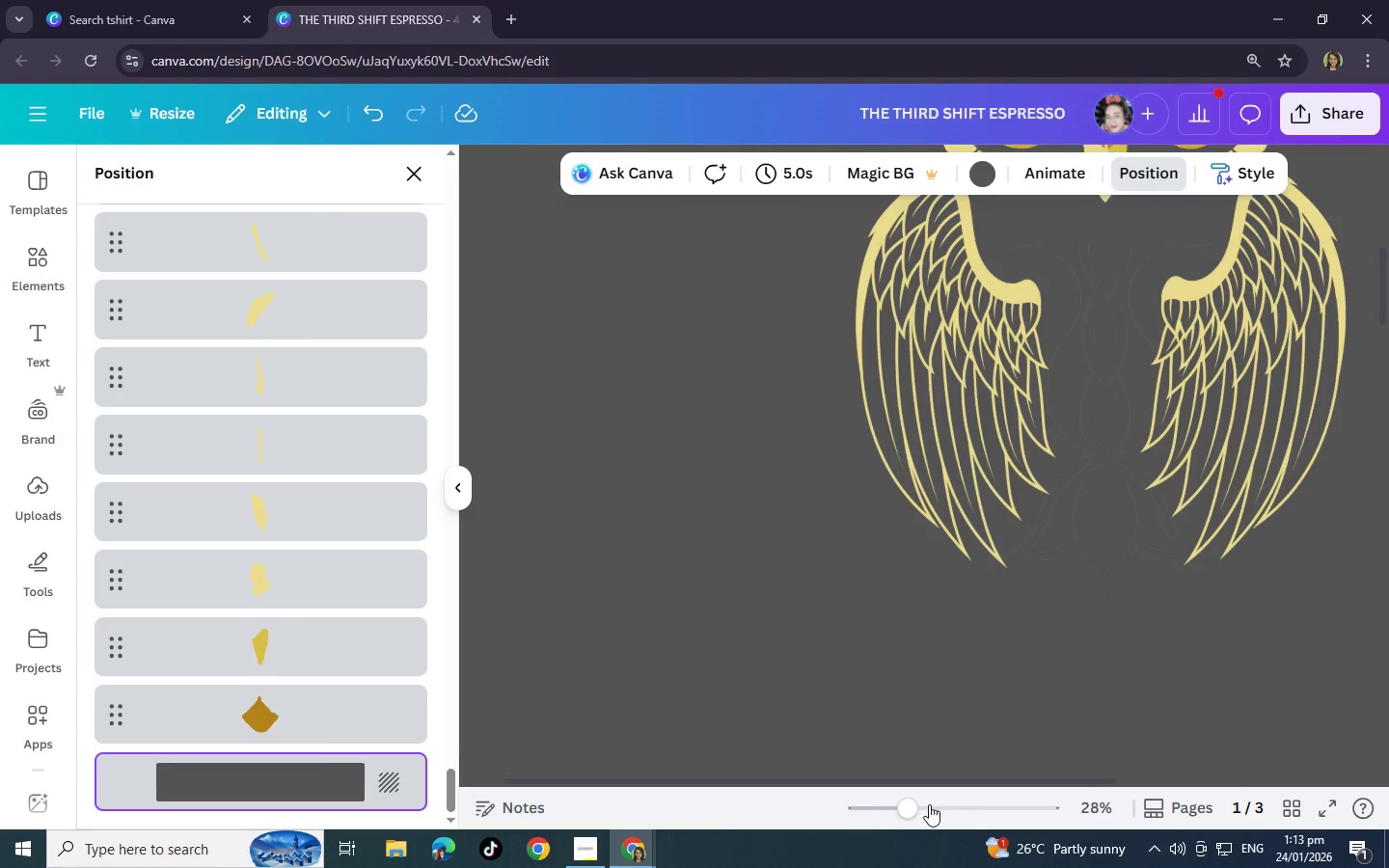 
left_click_drag(start_coordinate=[918, 803], to_coordinate=[953, 793])
 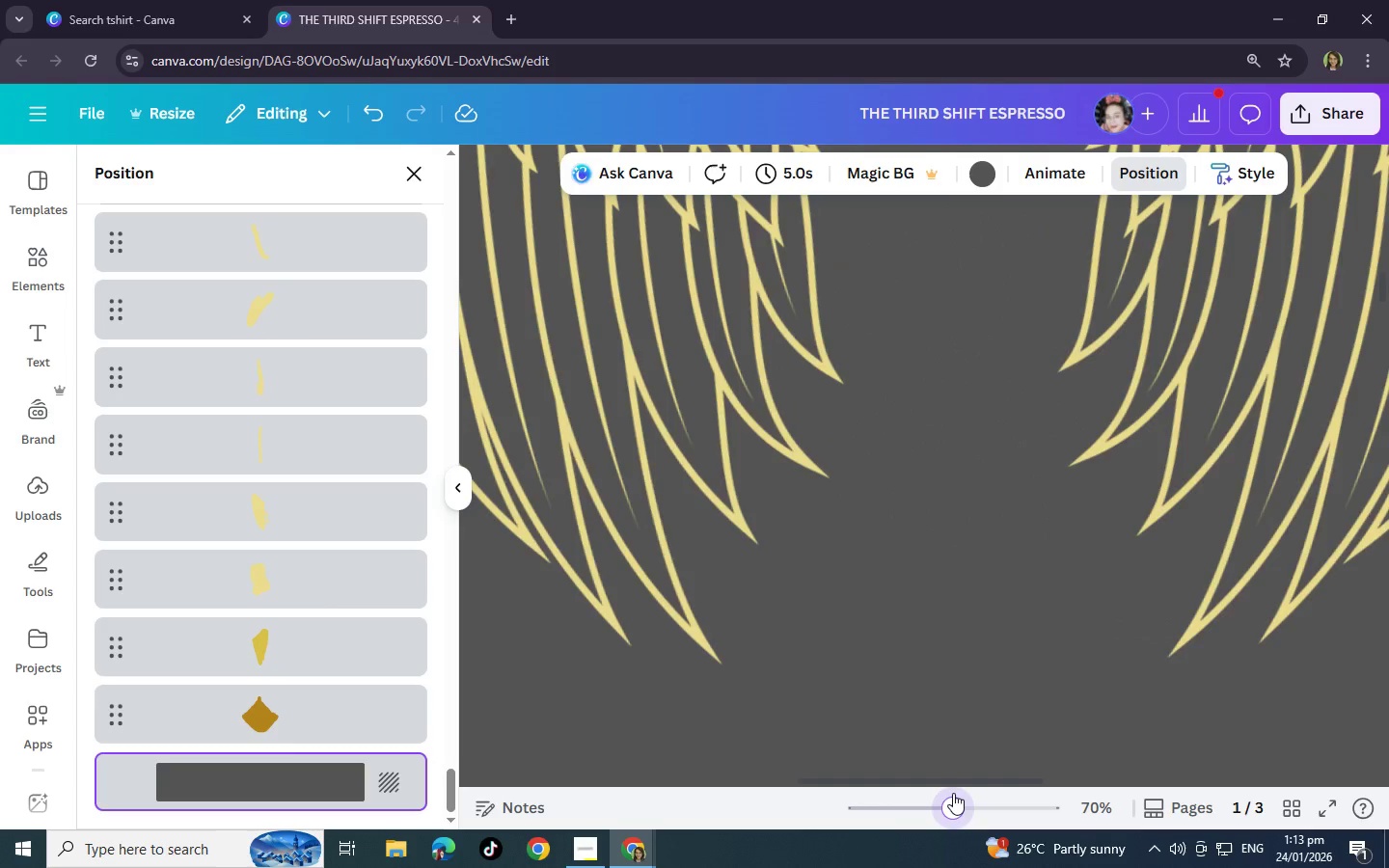 
scroll: coordinate [967, 630], scroll_direction: up, amount: 10.0
 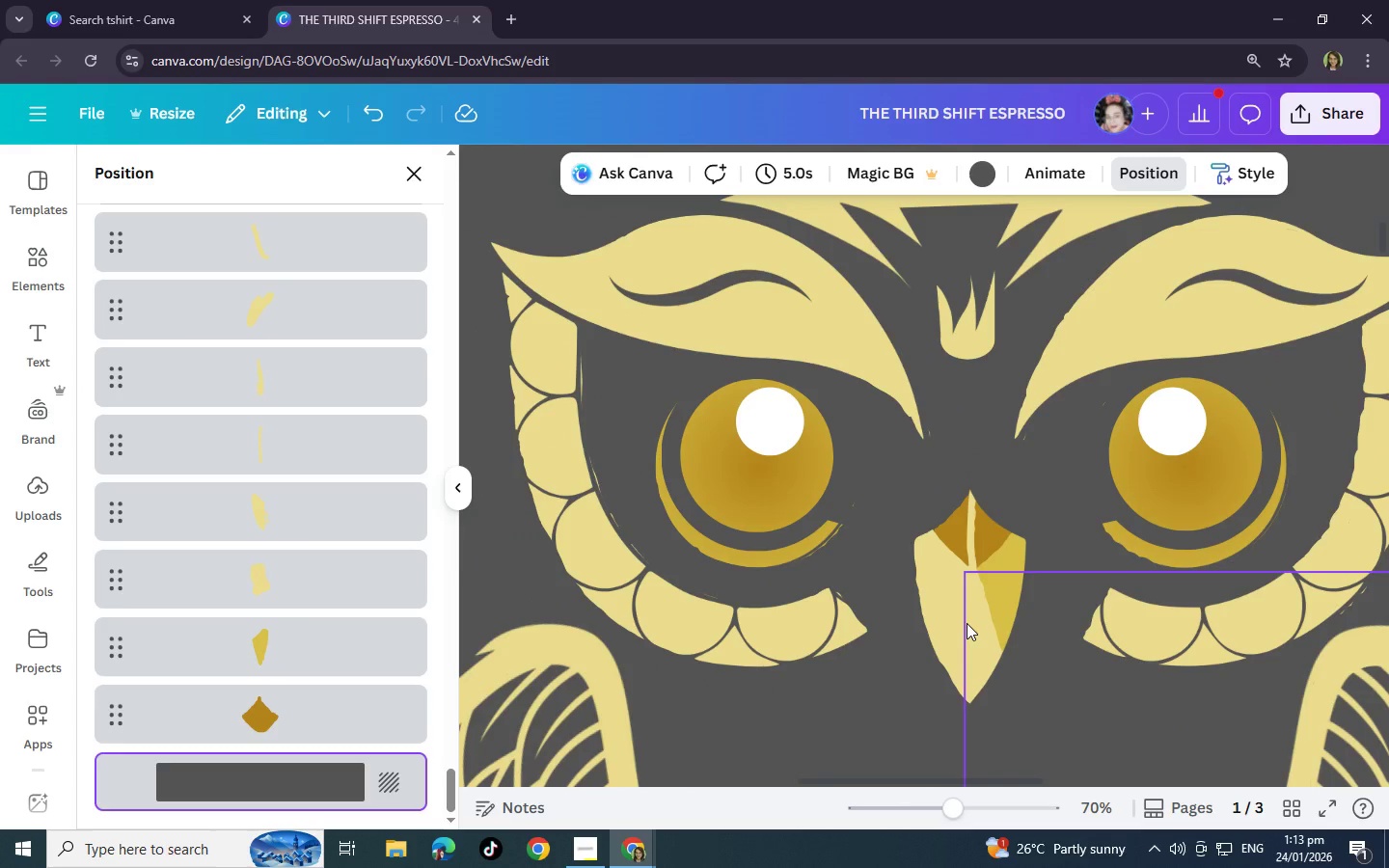 
scroll: coordinate [967, 623], scroll_direction: down, amount: 3.0
 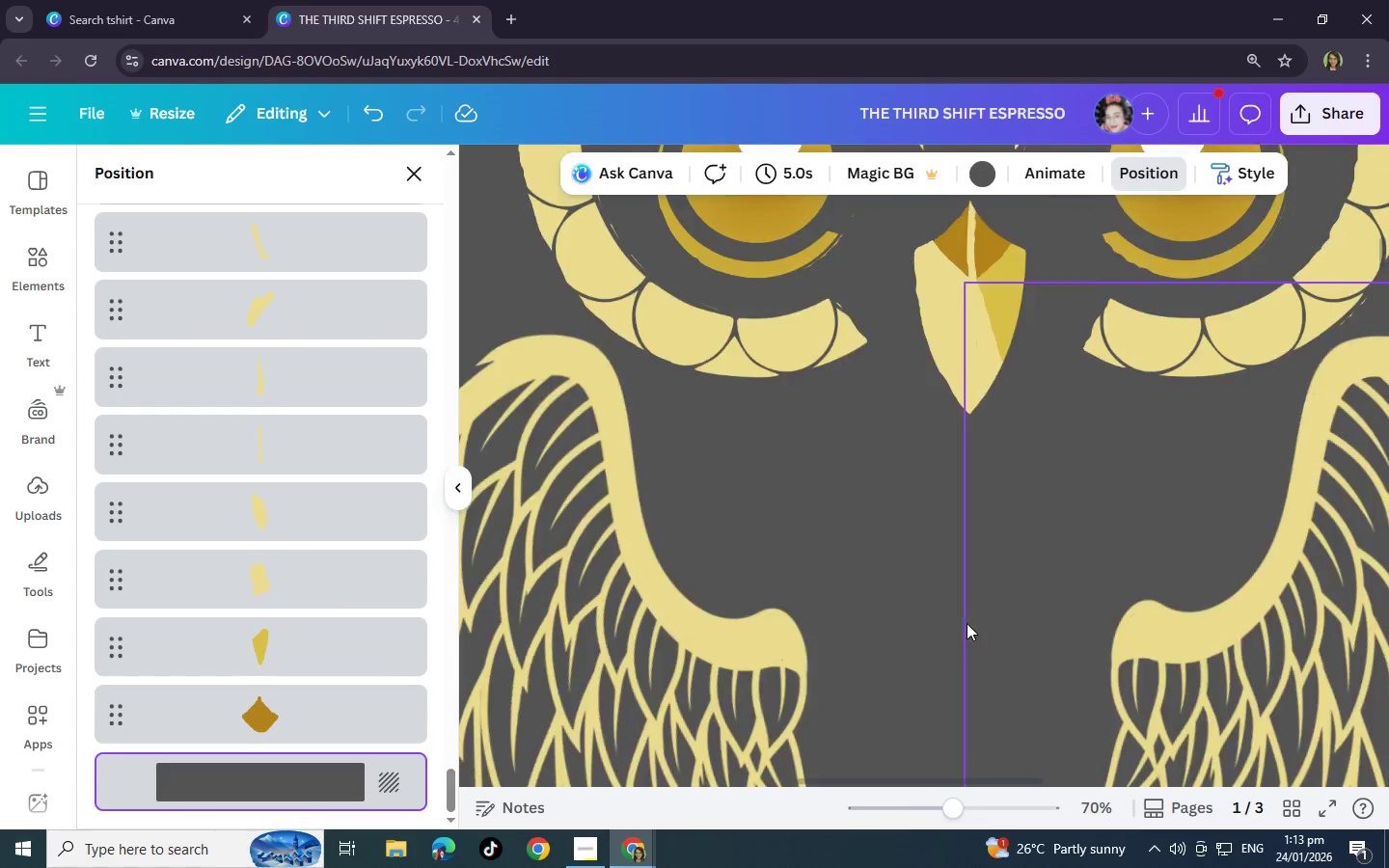 
scroll: coordinate [967, 623], scroll_direction: up, amount: 5.0
 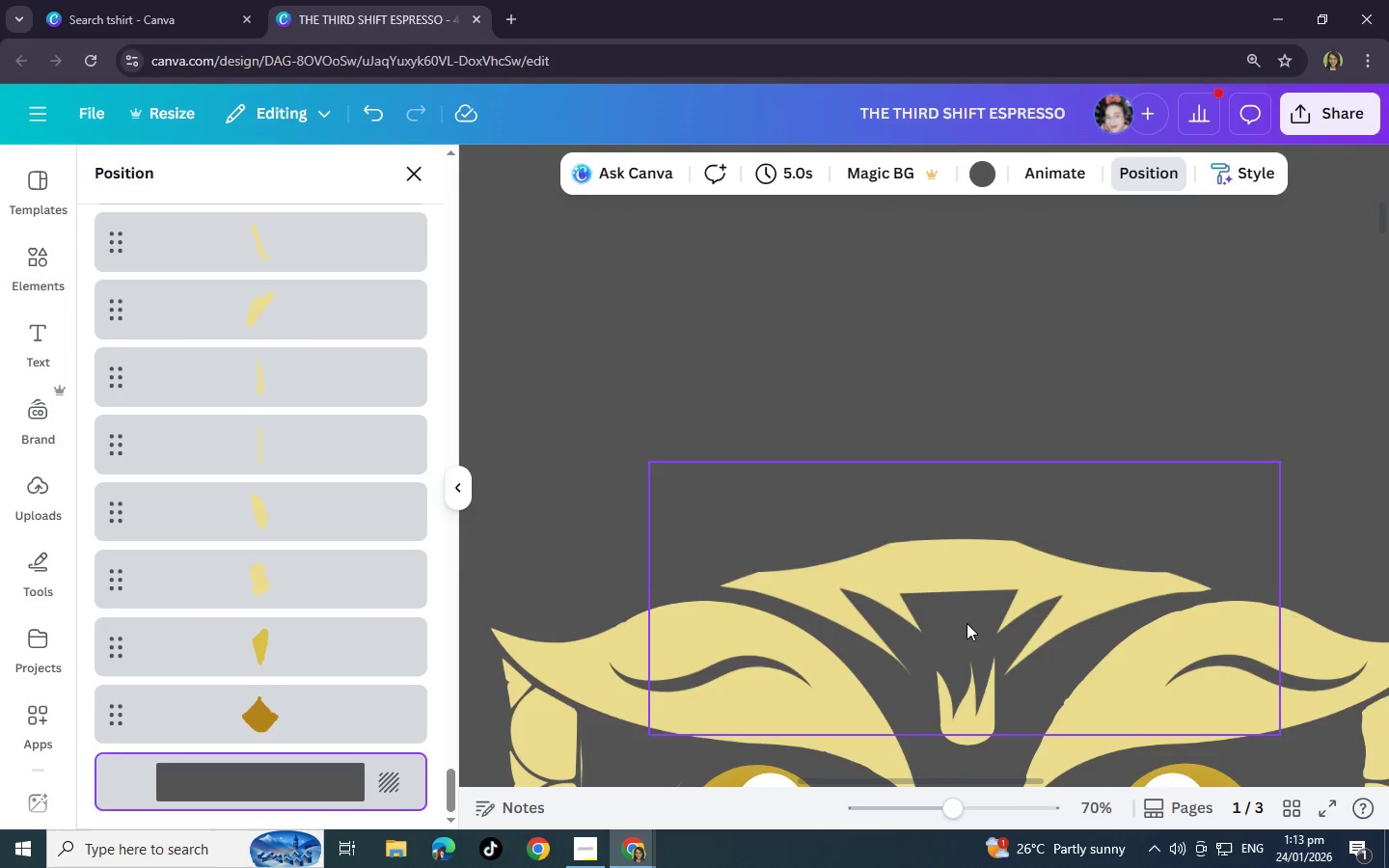 
scroll: coordinate [967, 623], scroll_direction: down, amount: 6.0
 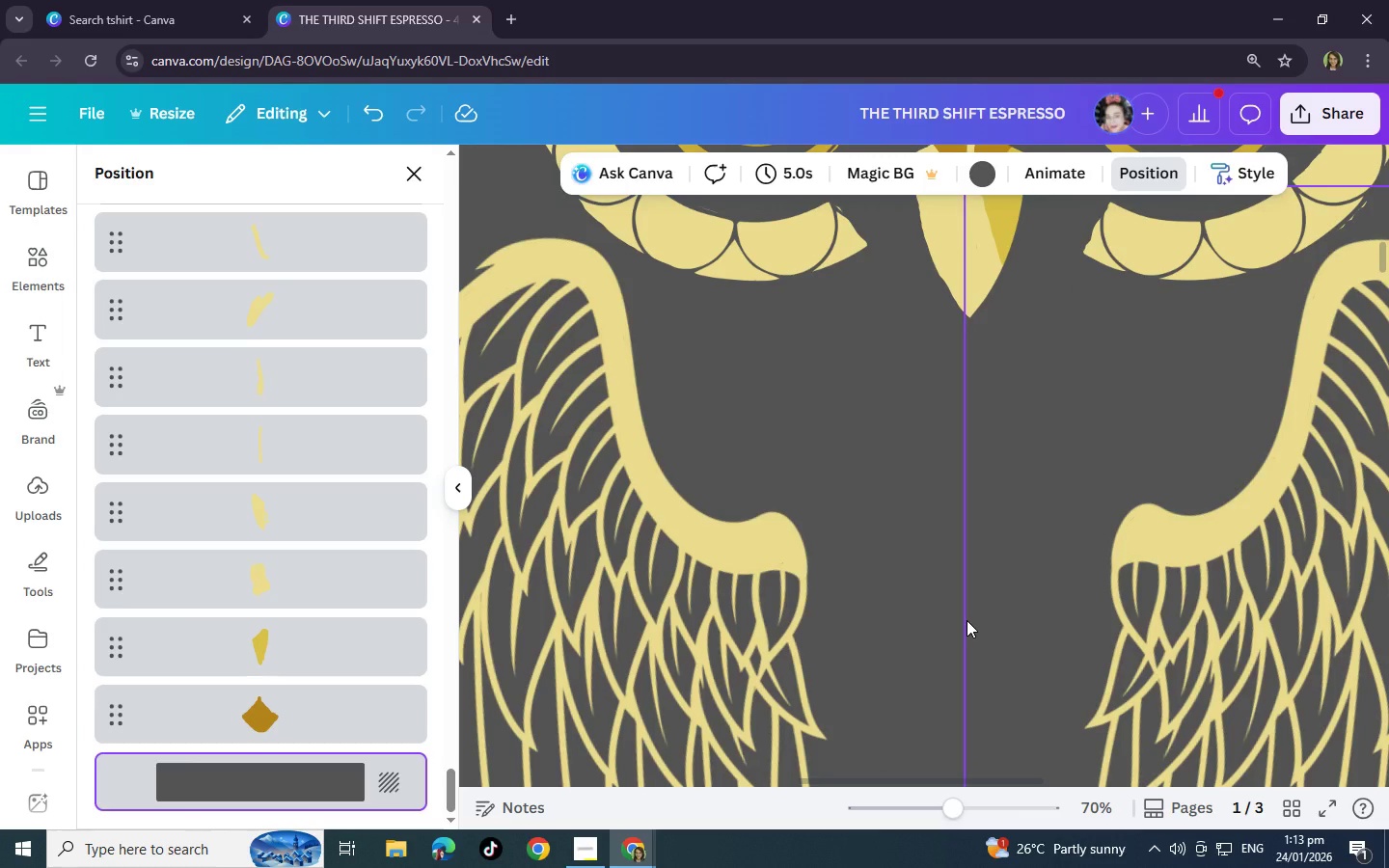 
left_click([939, 813])
 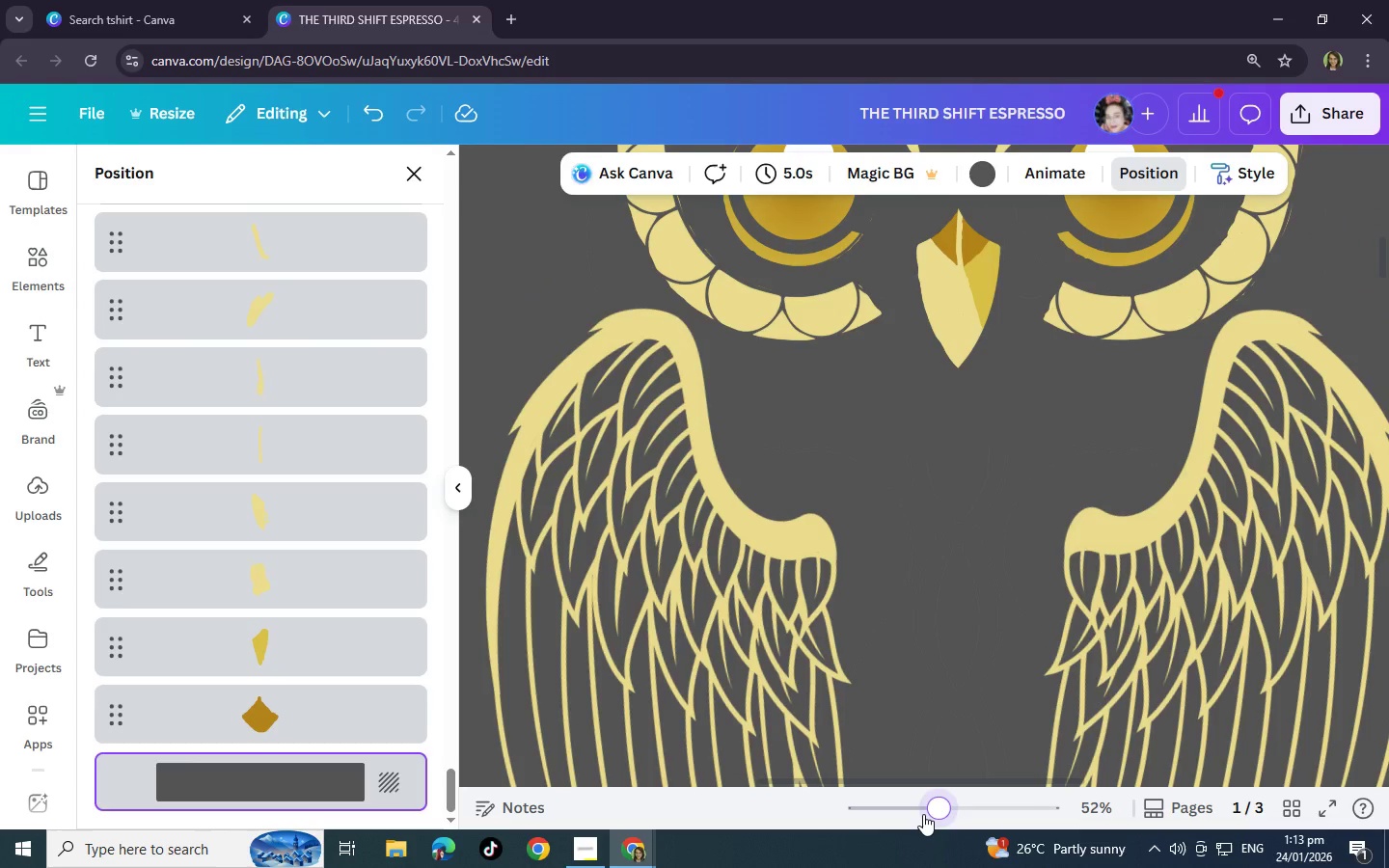 
left_click_drag(start_coordinate=[923, 814], to_coordinate=[901, 819])
 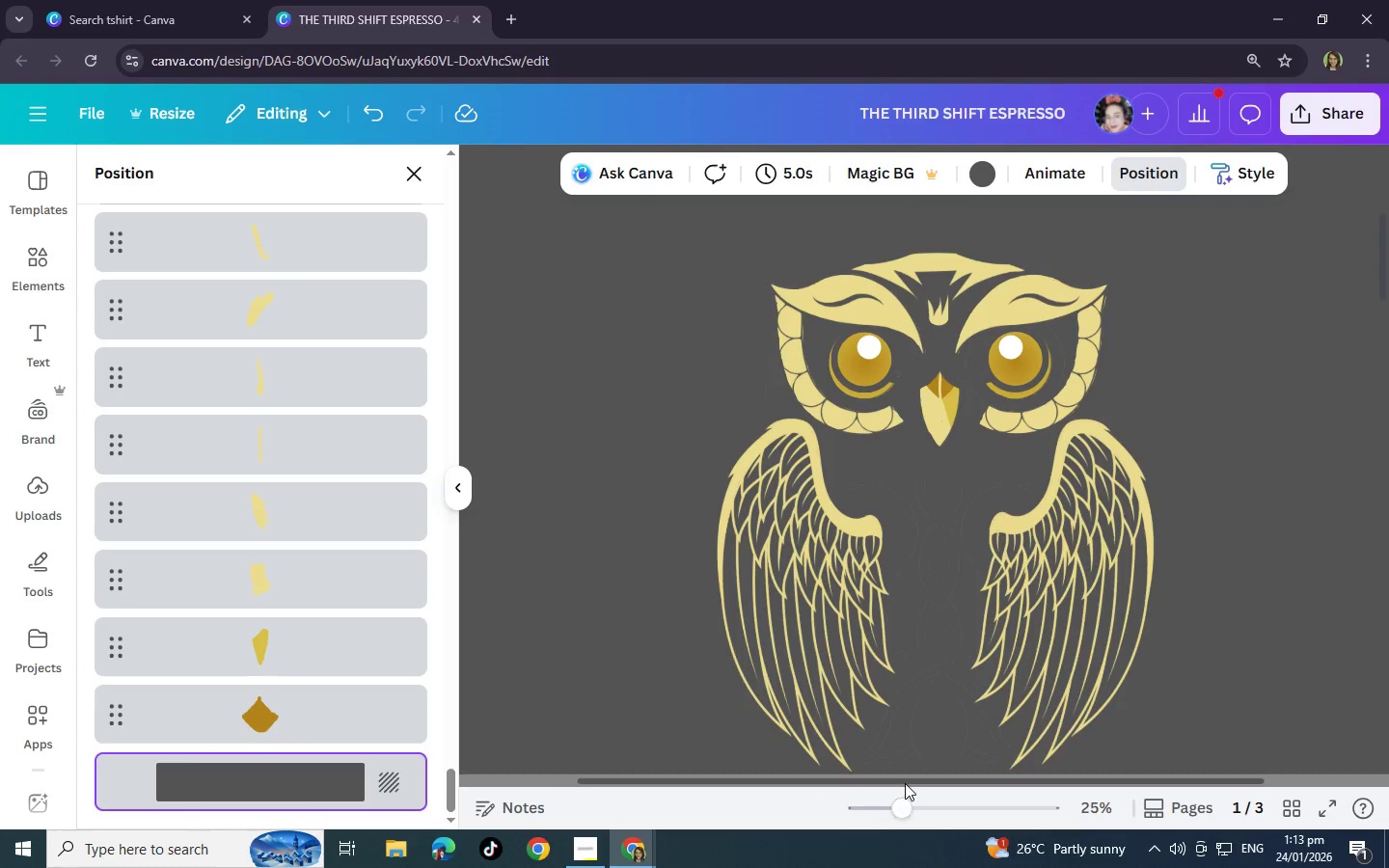 
scroll: coordinate [311, 448], scroll_direction: down, amount: 5.0
 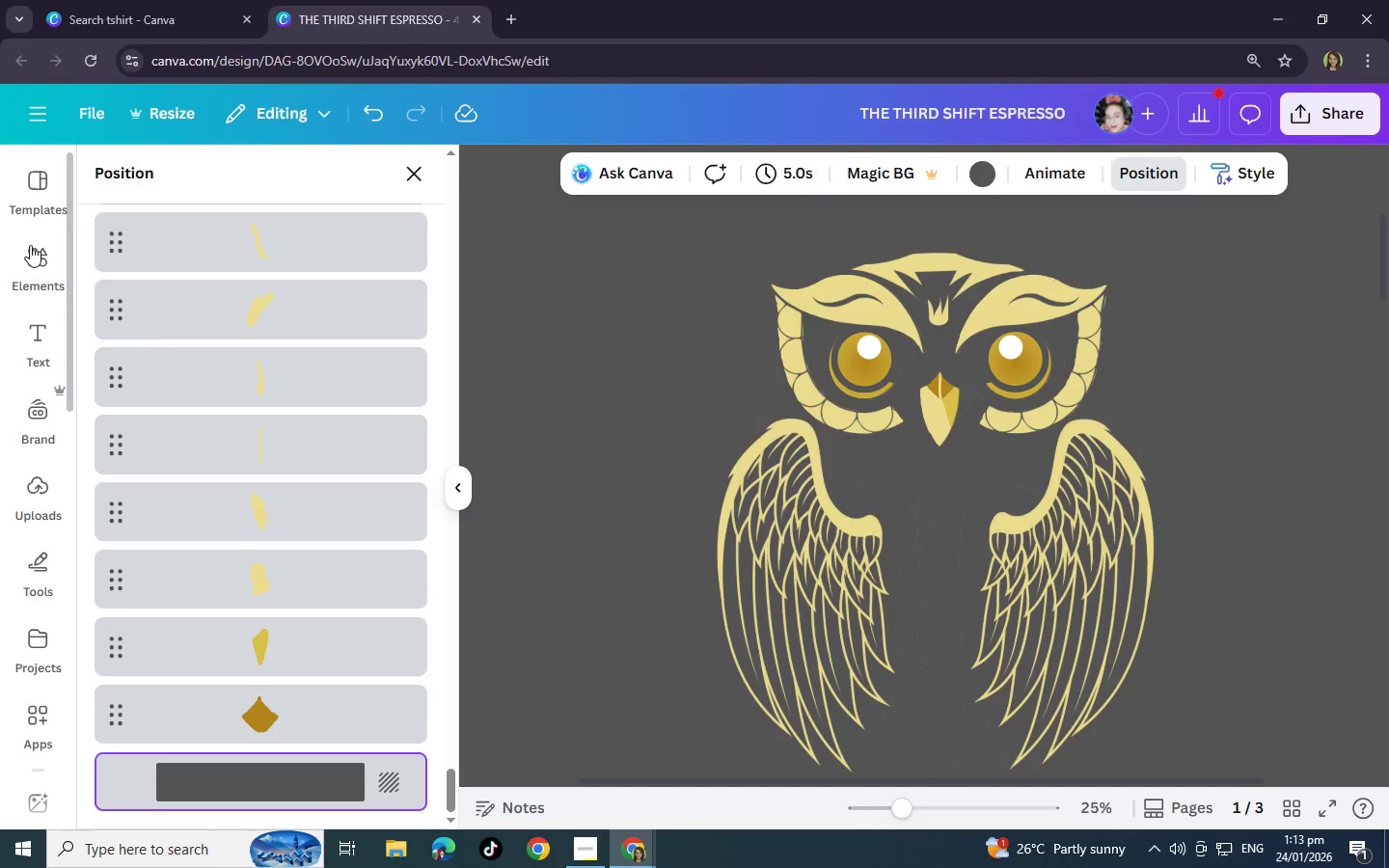 
left_click([33, 245])
 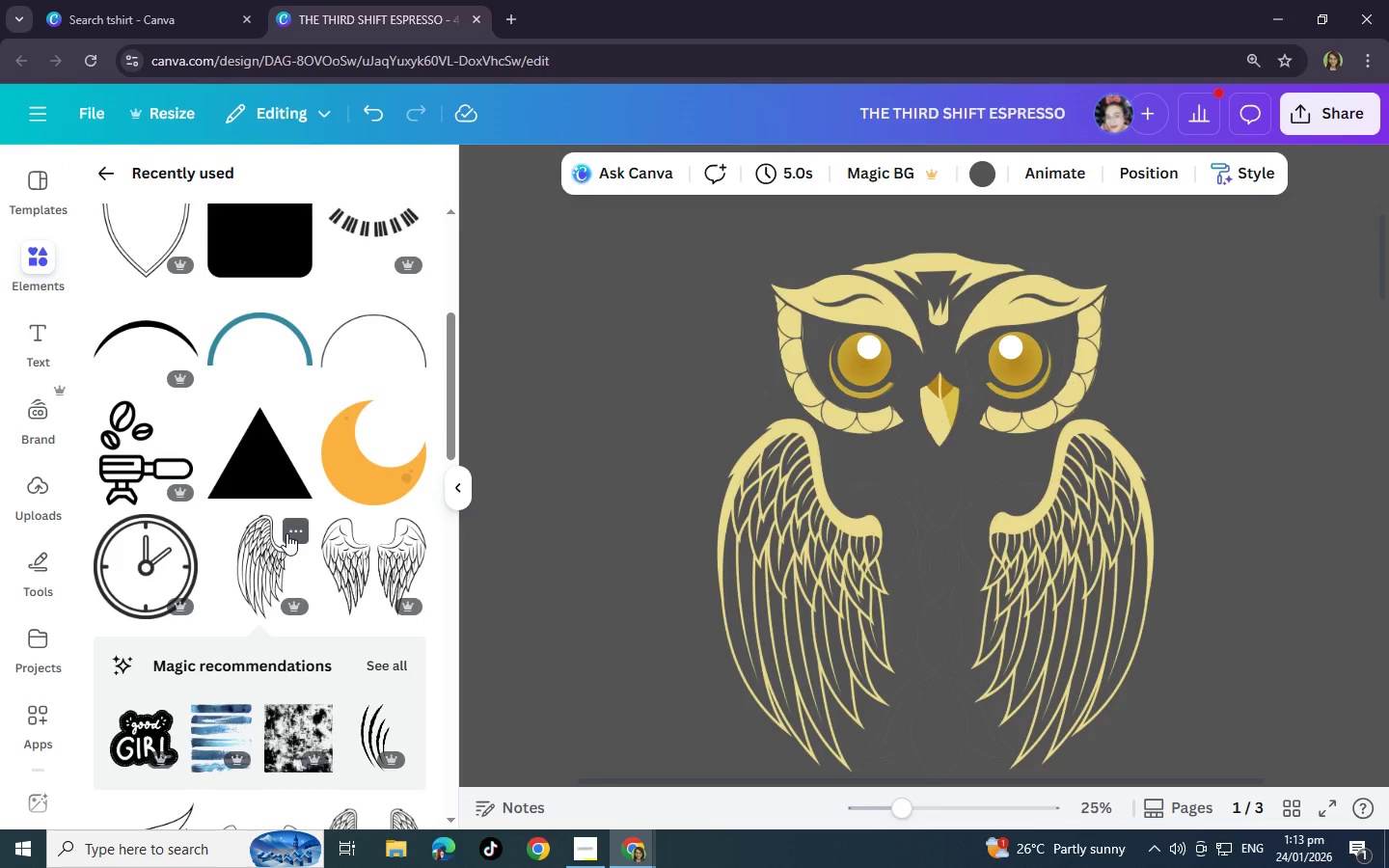 
scroll: coordinate [286, 525], scroll_direction: up, amount: 1.0
 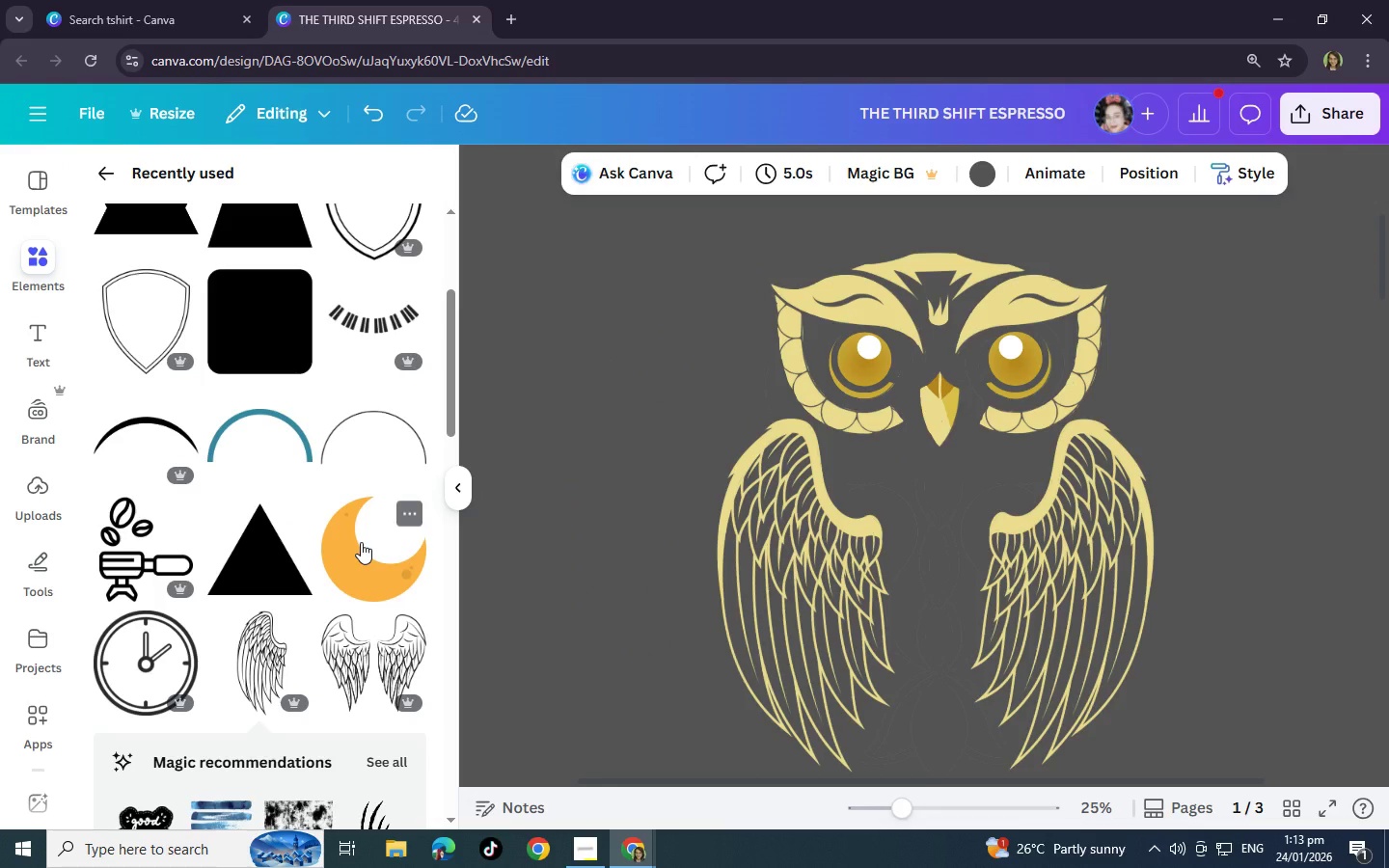 
left_click([361, 542])
 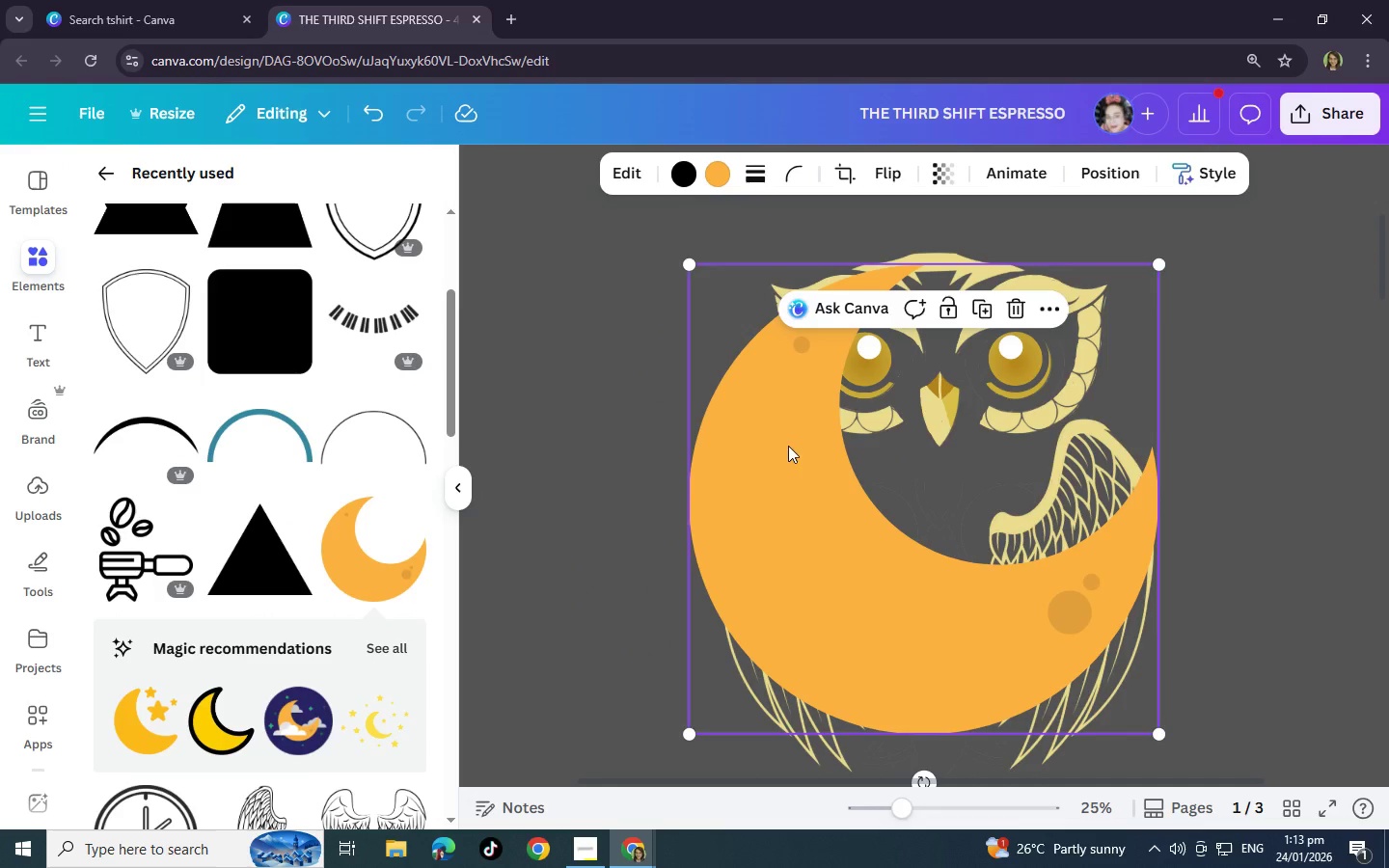 
left_click_drag(start_coordinate=[808, 558], to_coordinate=[686, 579])
 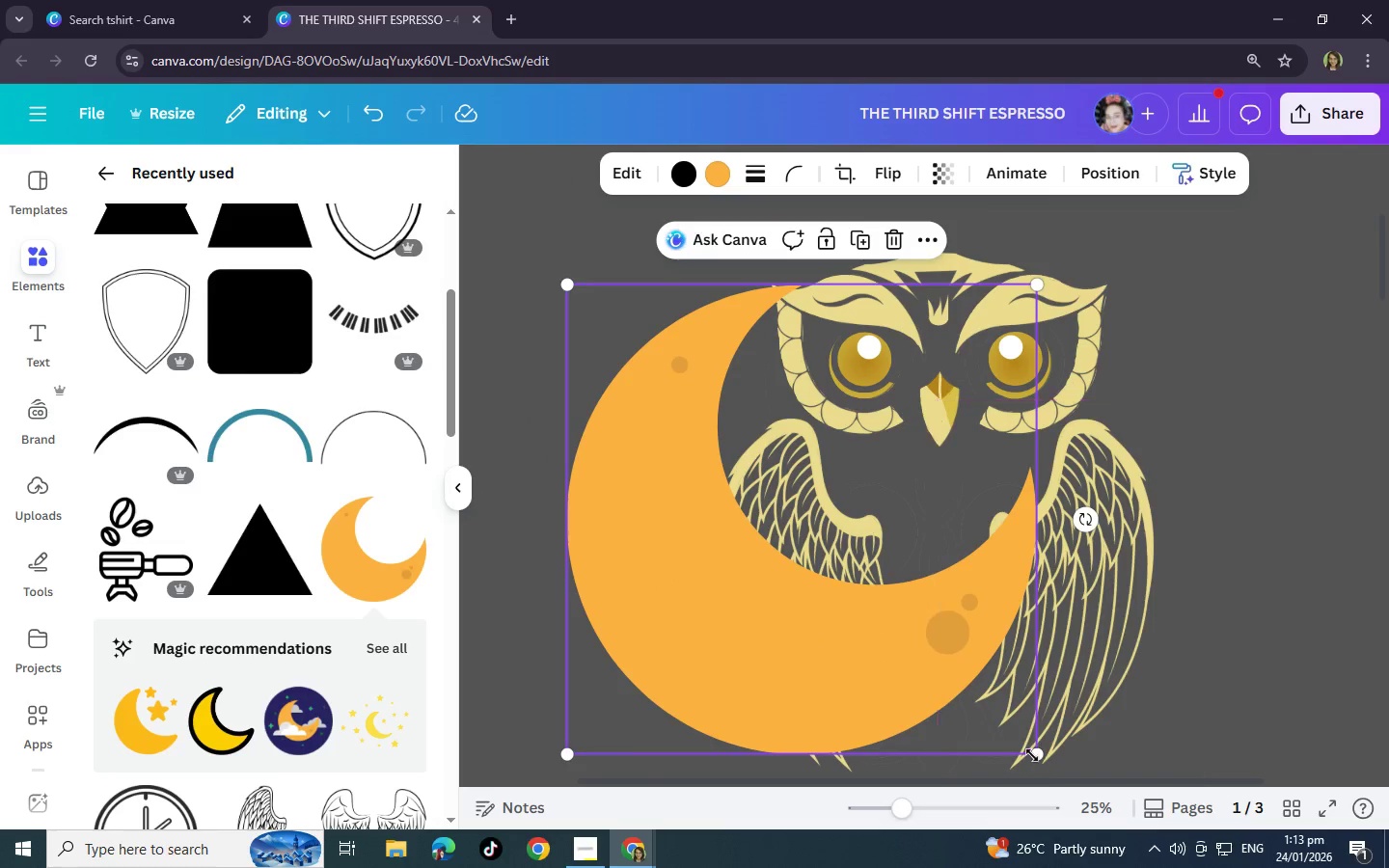 
left_click_drag(start_coordinate=[1034, 755], to_coordinate=[624, 475])
 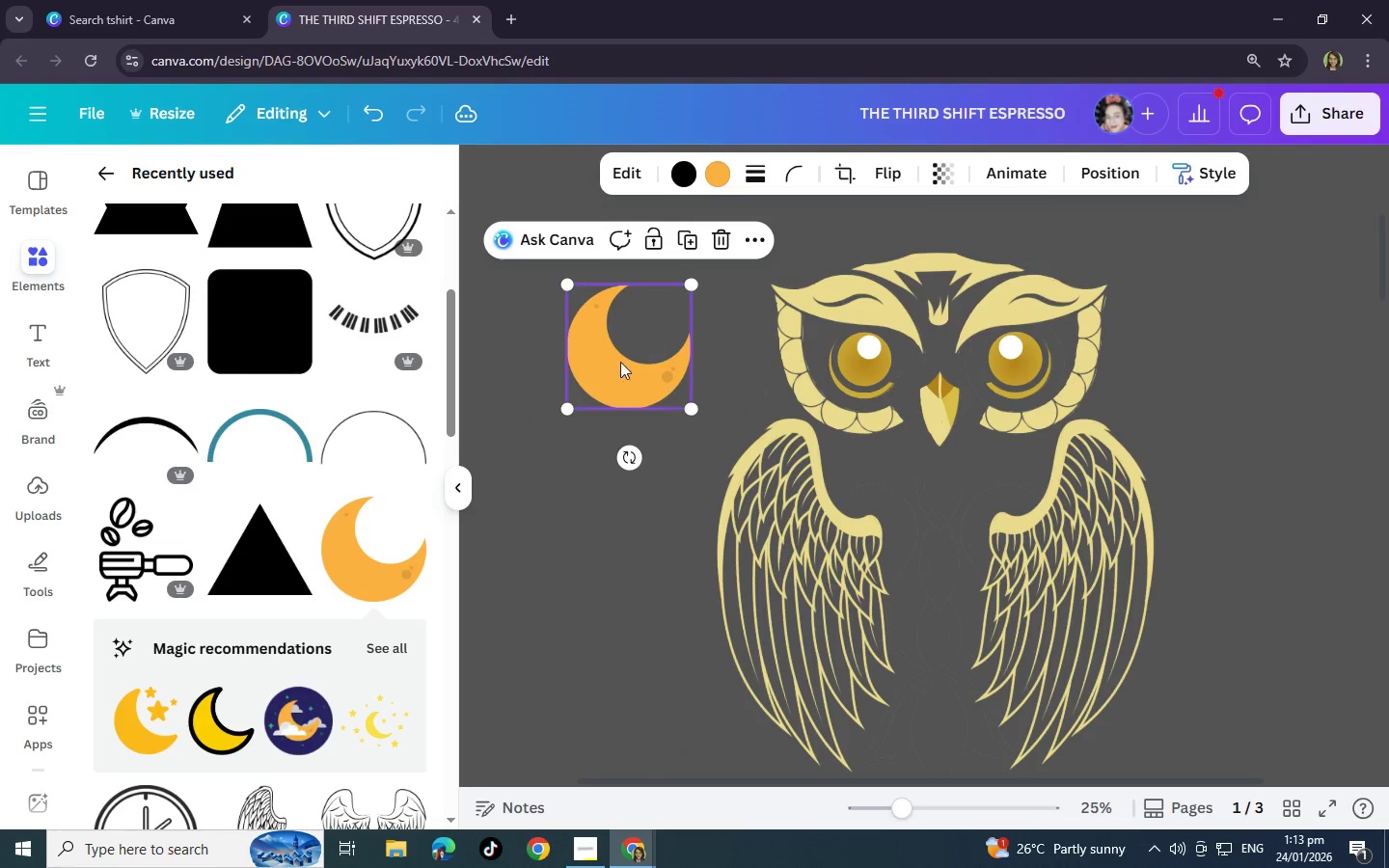 
left_click_drag(start_coordinate=[618, 362], to_coordinate=[663, 360])
 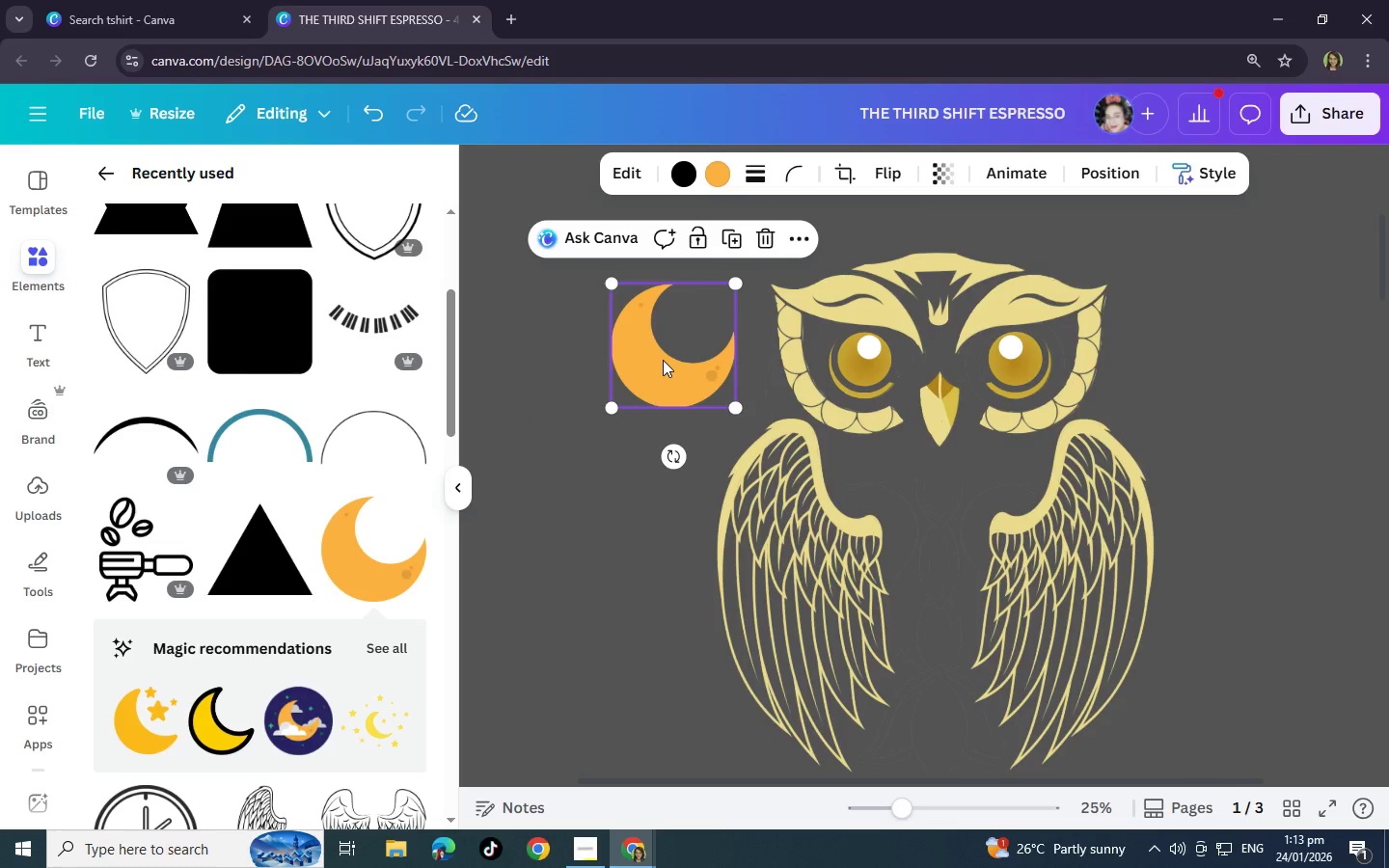 
key(Control+C)
 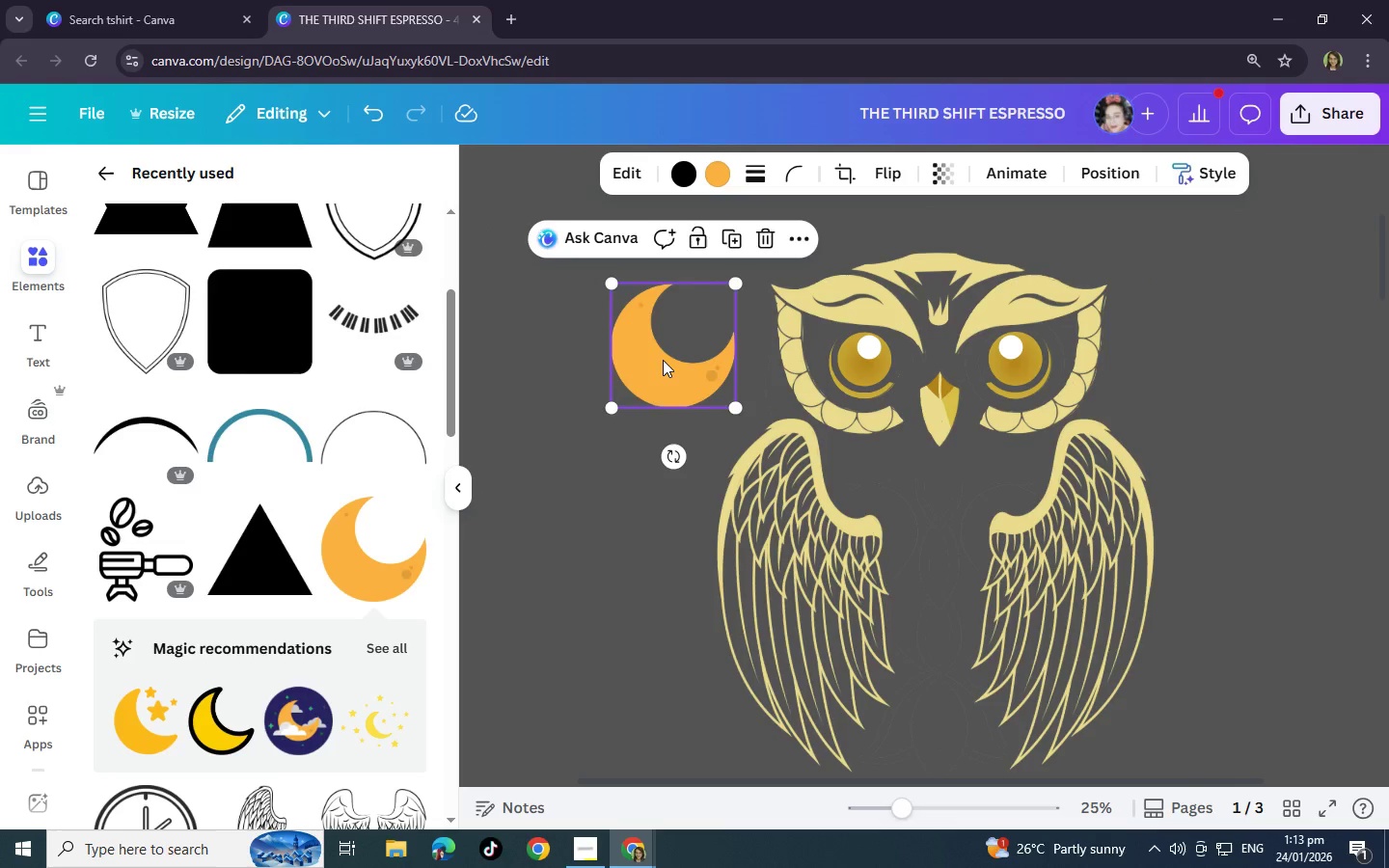 
key(Control+V)
 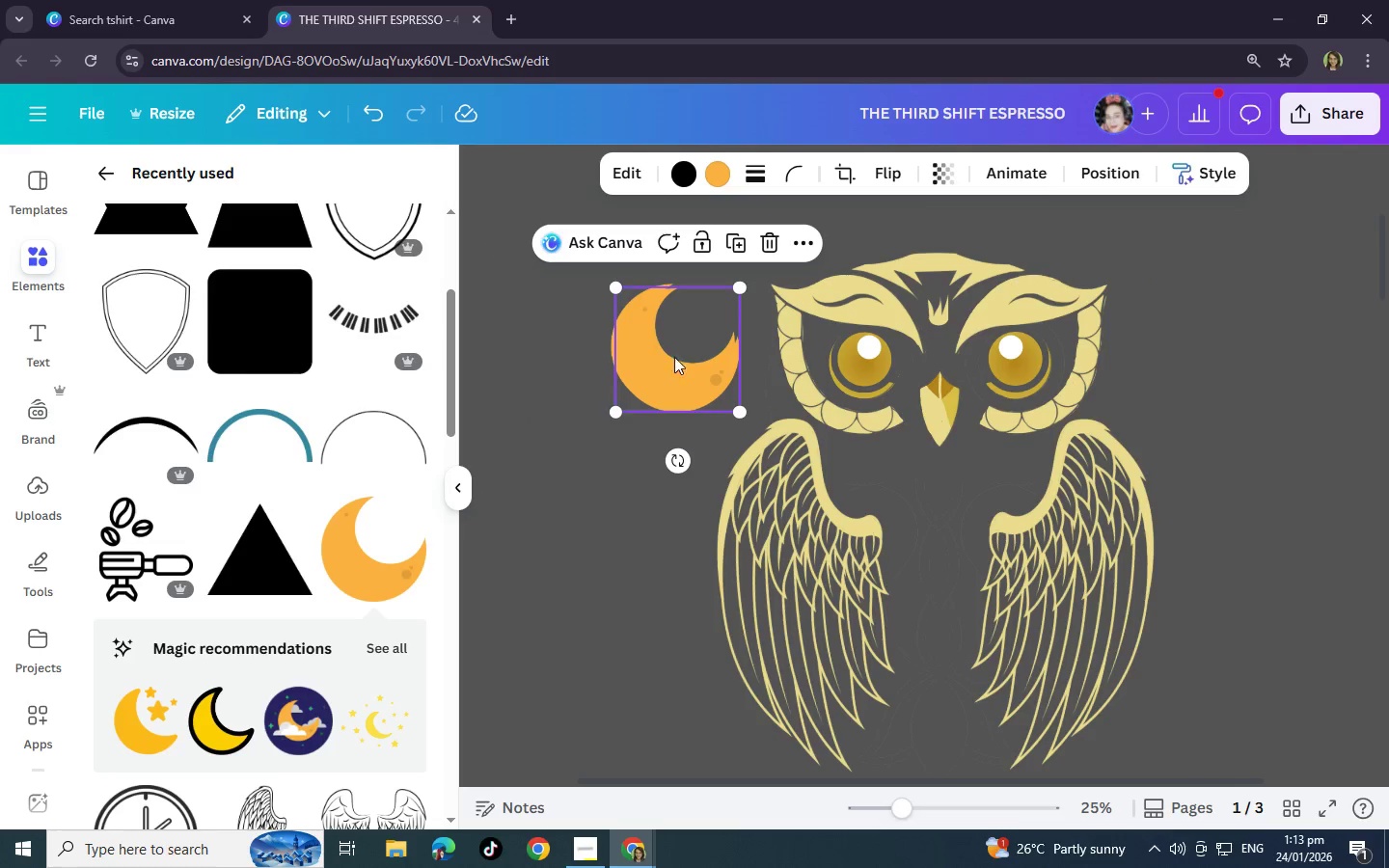 
left_click_drag(start_coordinate=[674, 356], to_coordinate=[1185, 345])
 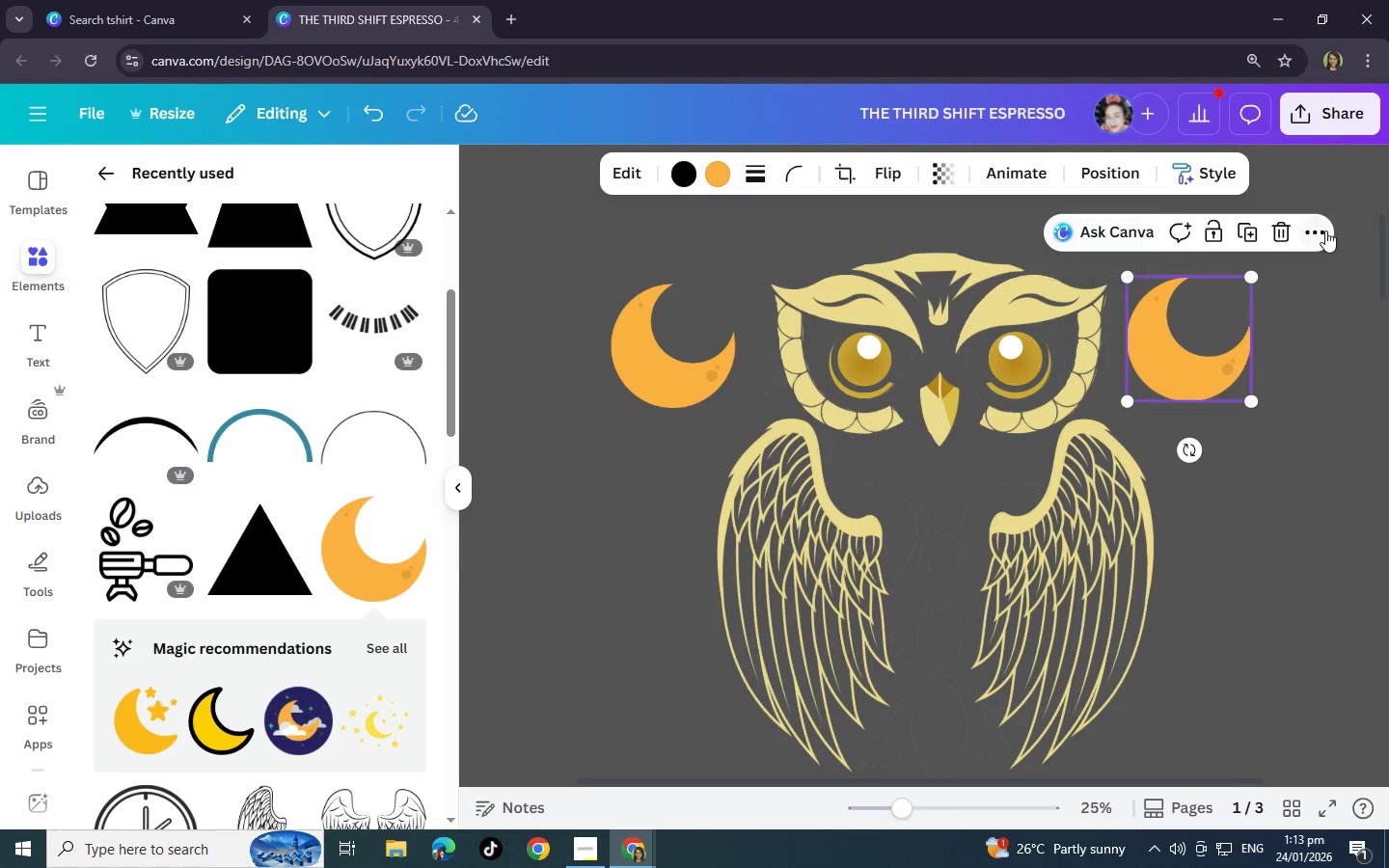 
left_click([1325, 231])
 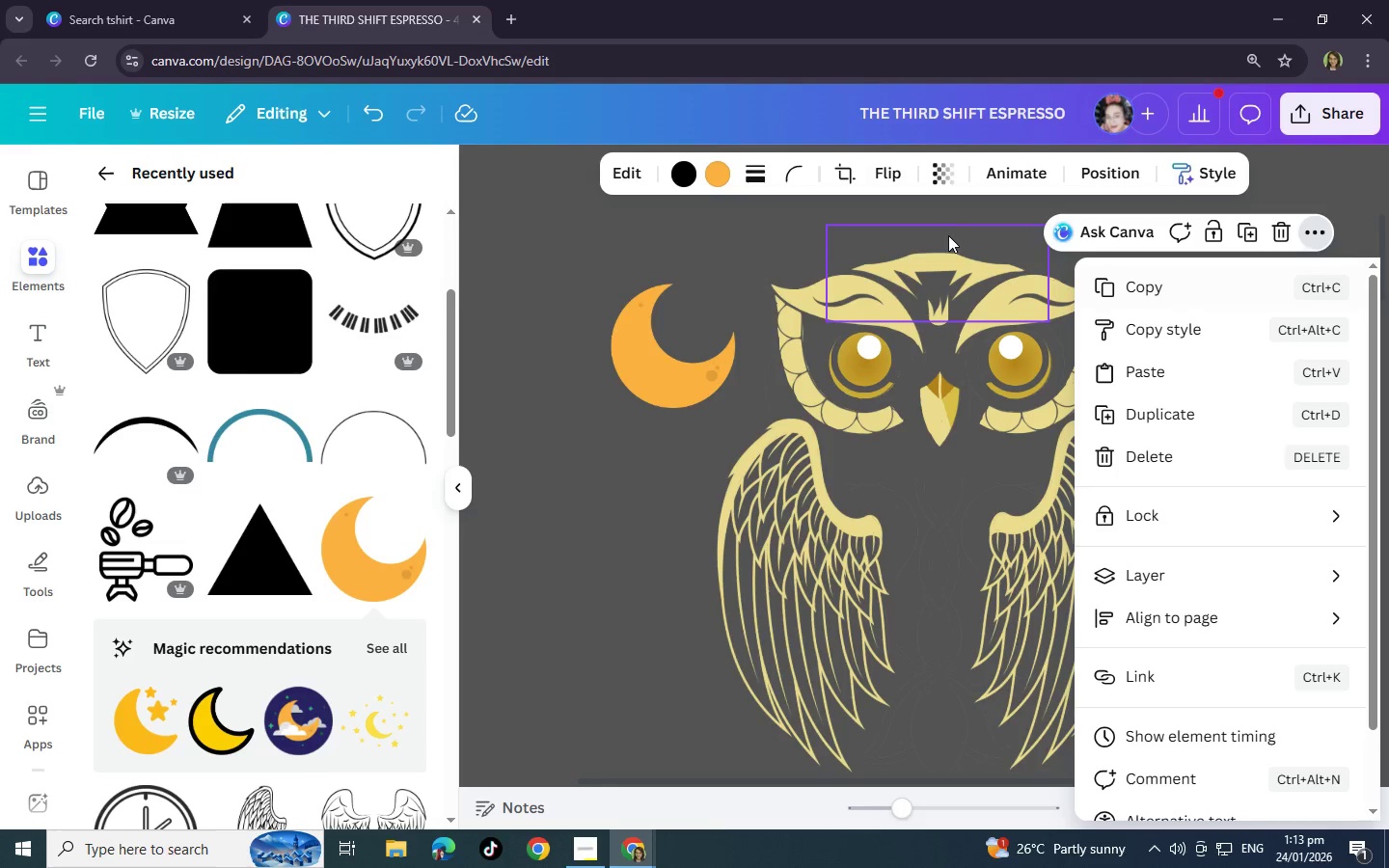 
left_click([869, 181])
 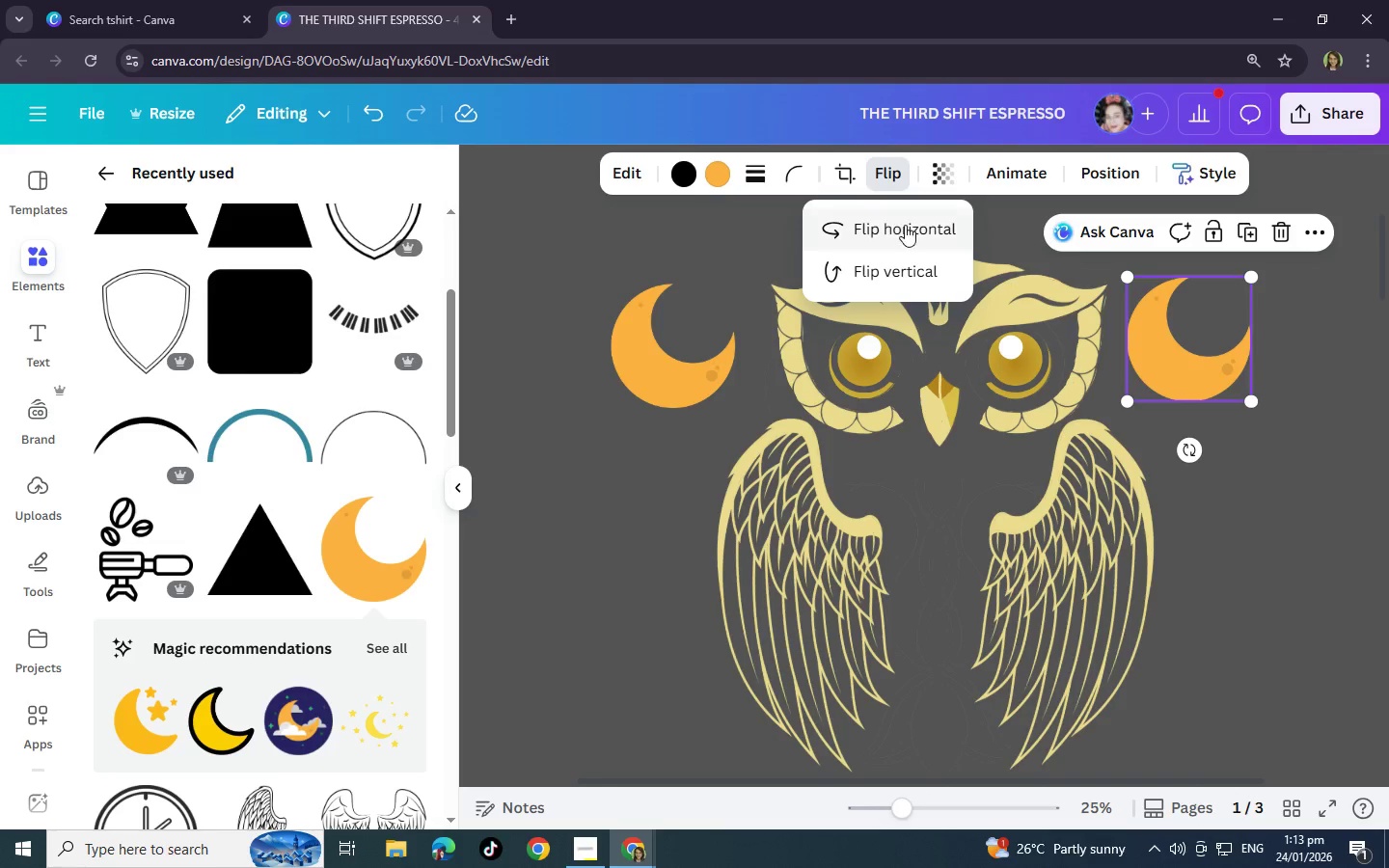 
left_click([905, 225])
 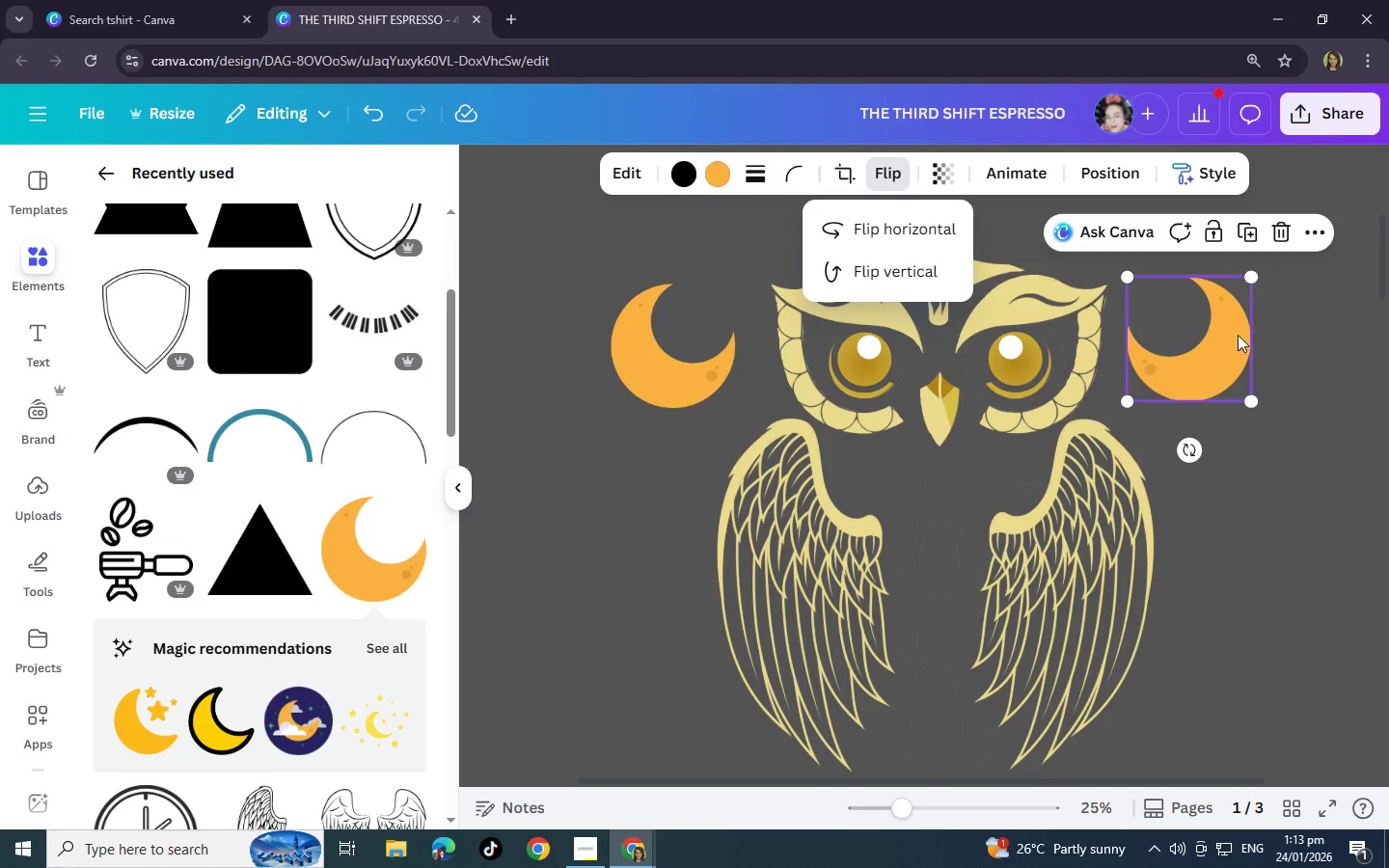 
left_click_drag(start_coordinate=[1176, 362], to_coordinate=[1183, 361])
 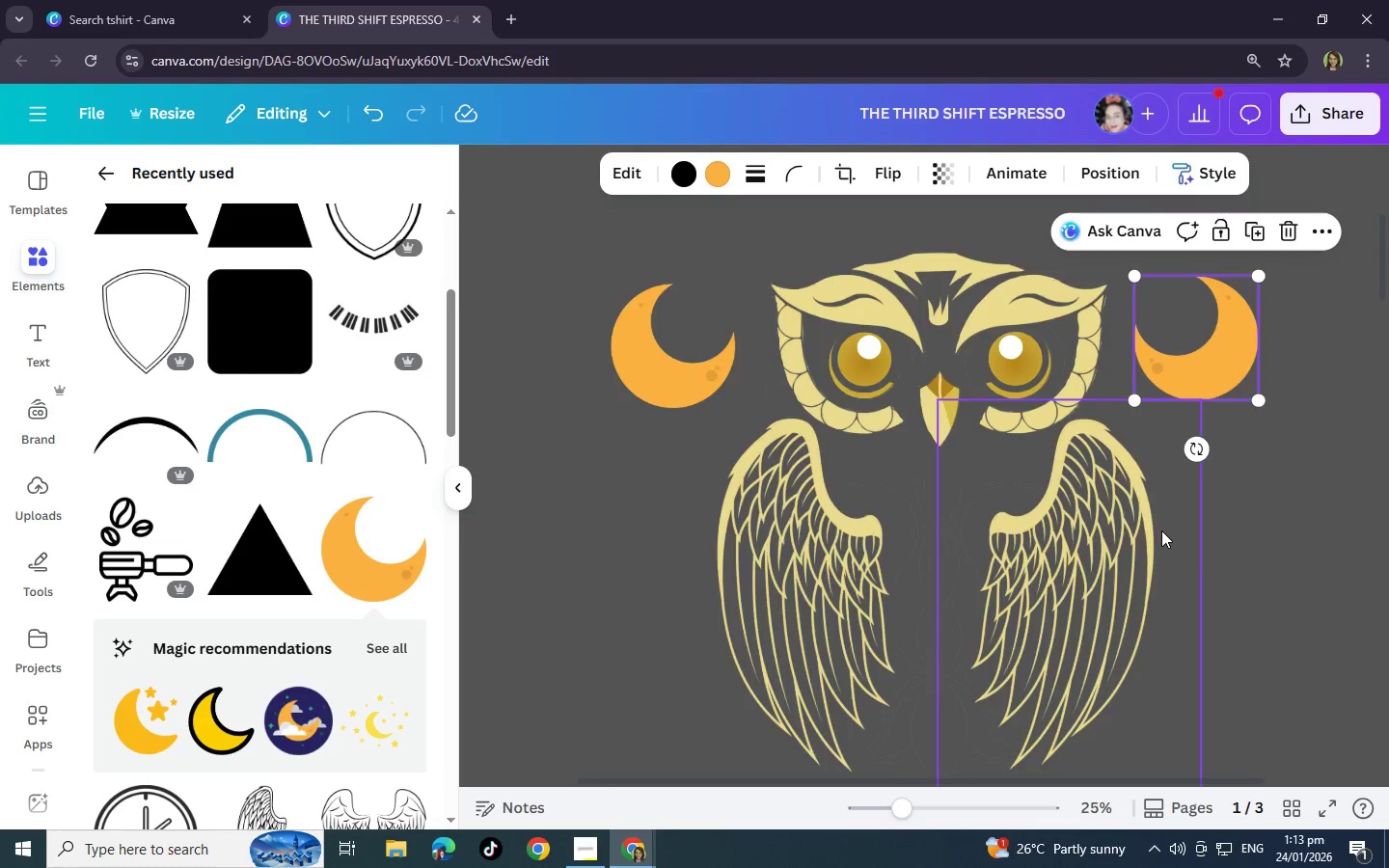 
scroll: coordinate [1161, 530], scroll_direction: up, amount: 2.0
 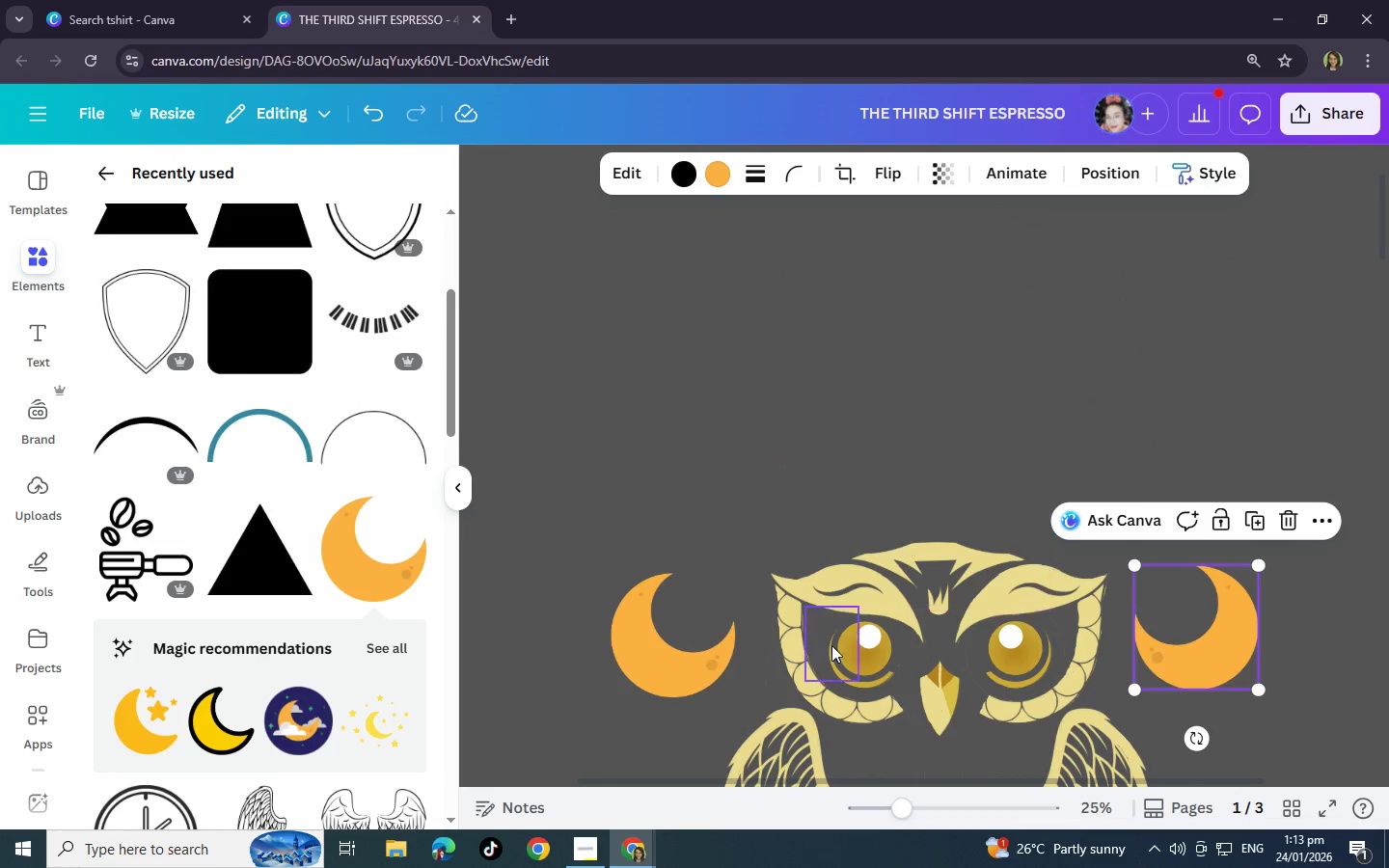 
left_click([843, 386])
 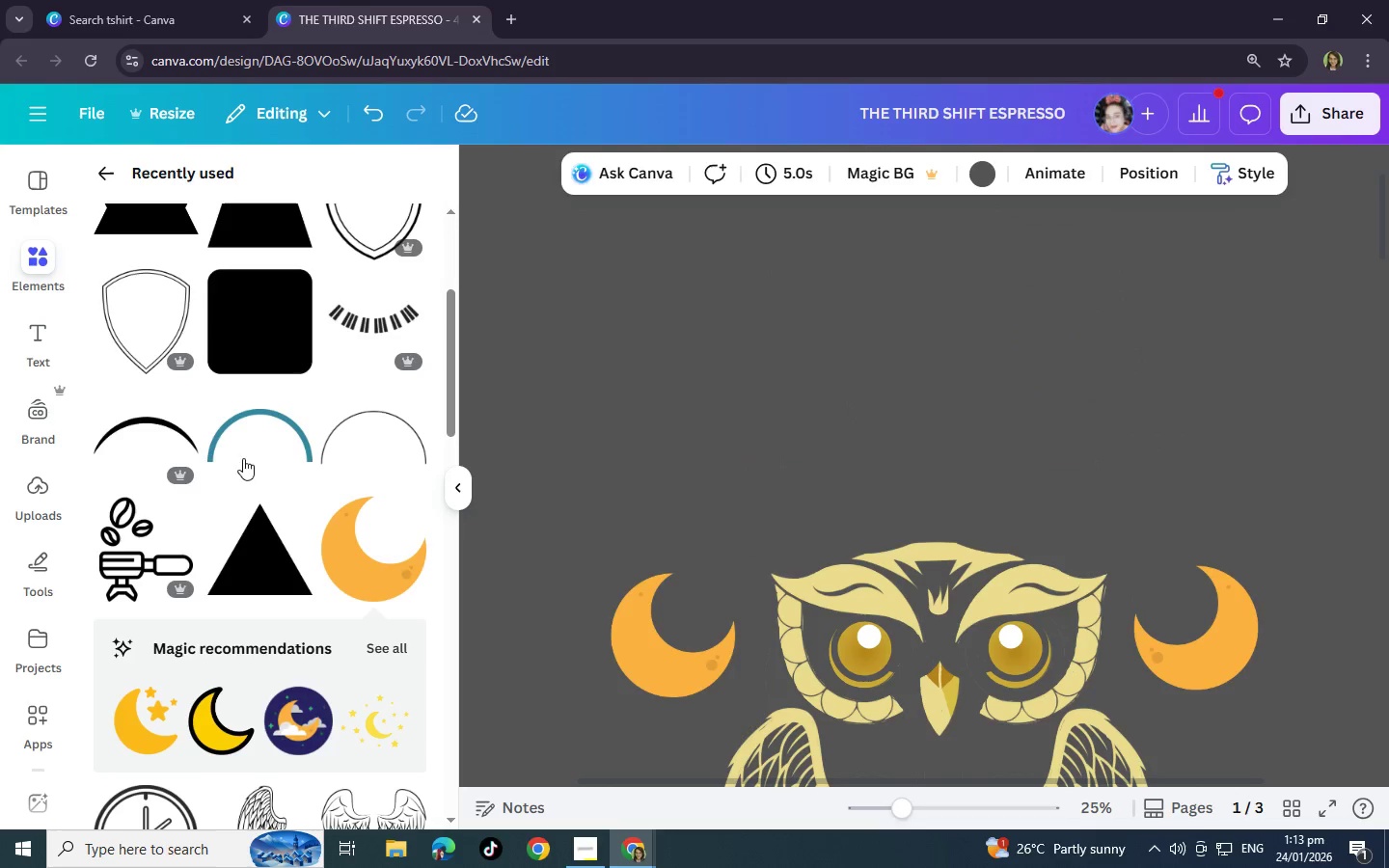 
scroll: coordinate [246, 562], scroll_direction: up, amount: 7.0
 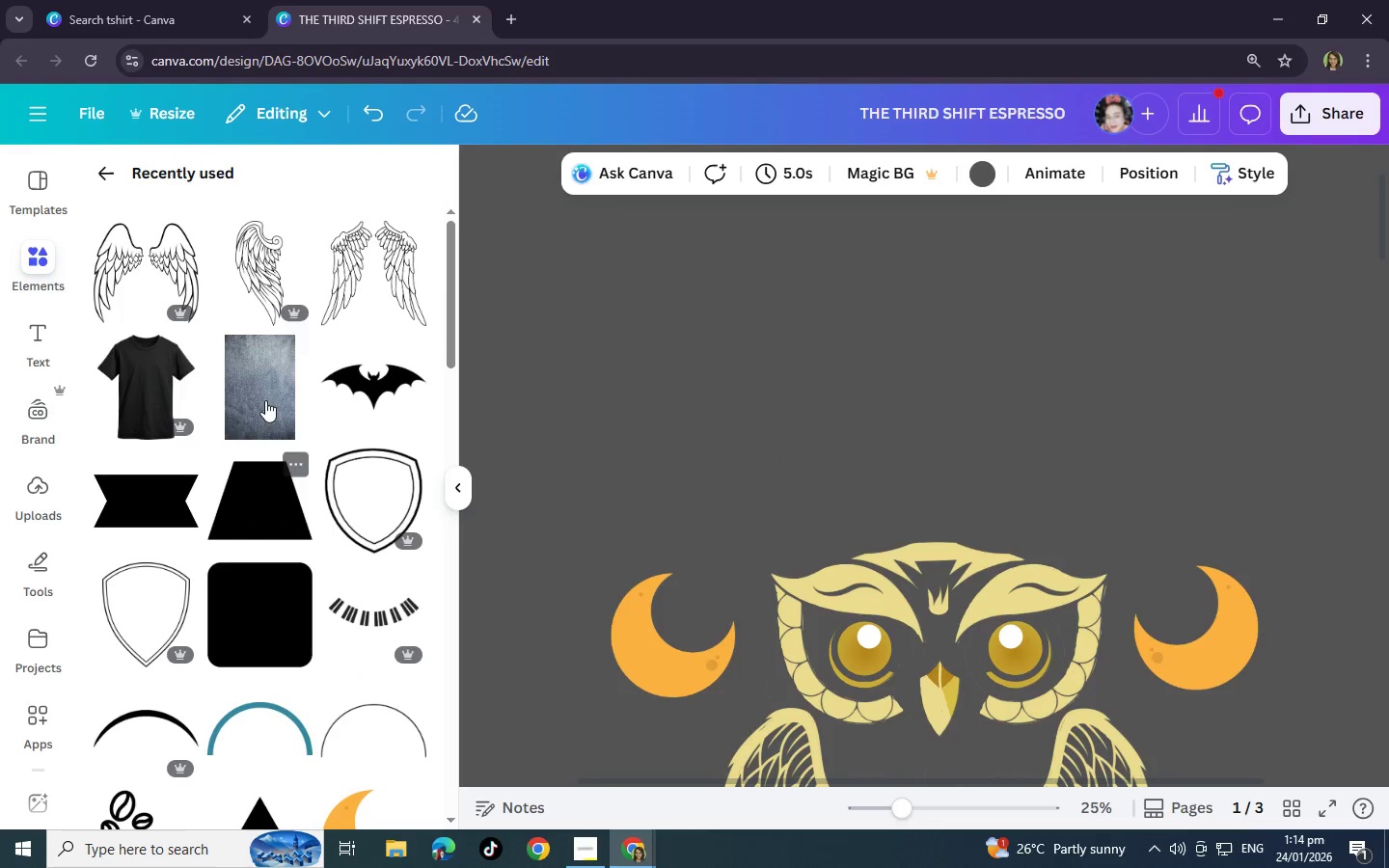 
scroll: coordinate [199, 352], scroll_direction: down, amount: 7.0
 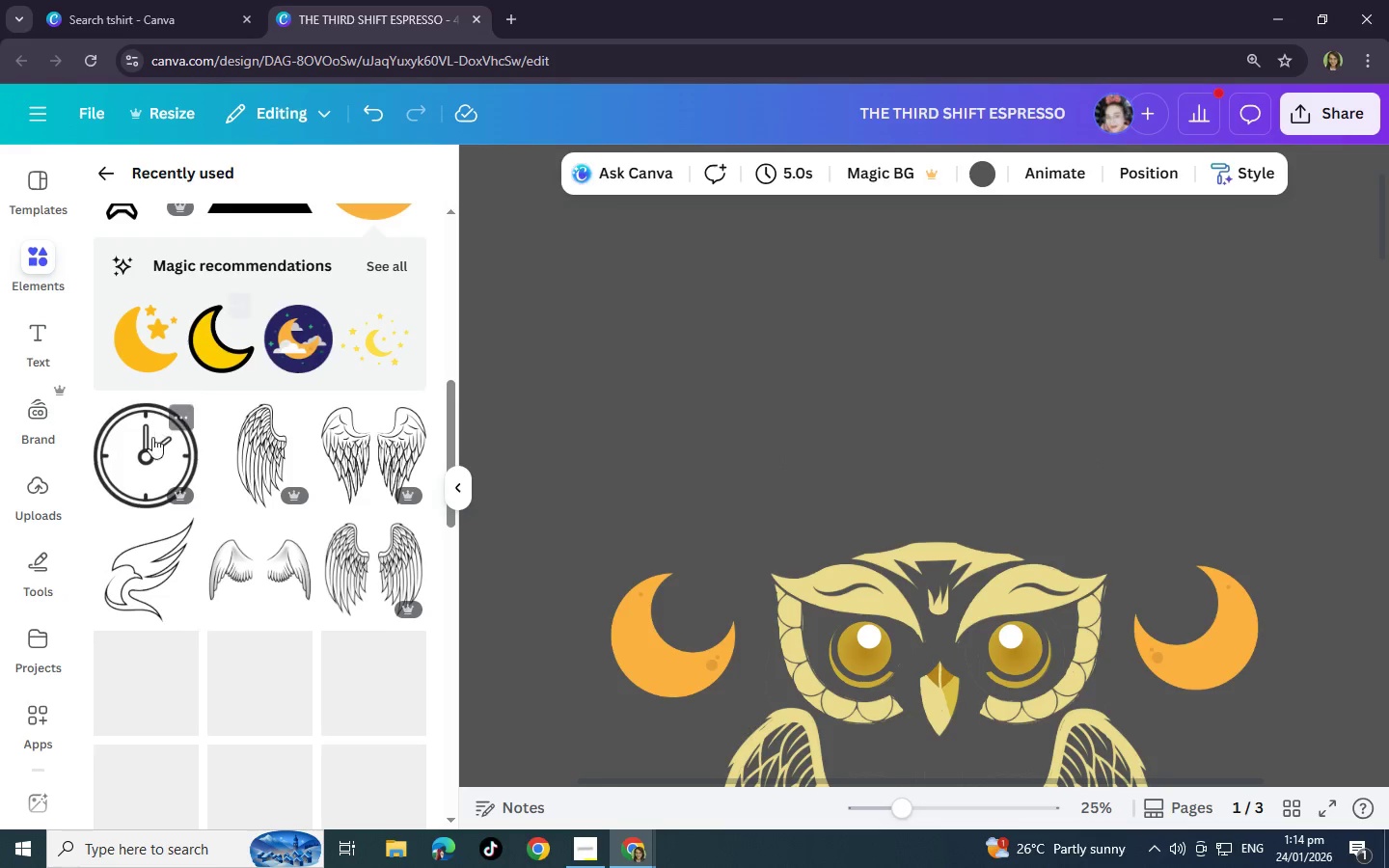 
left_click([149, 460])
 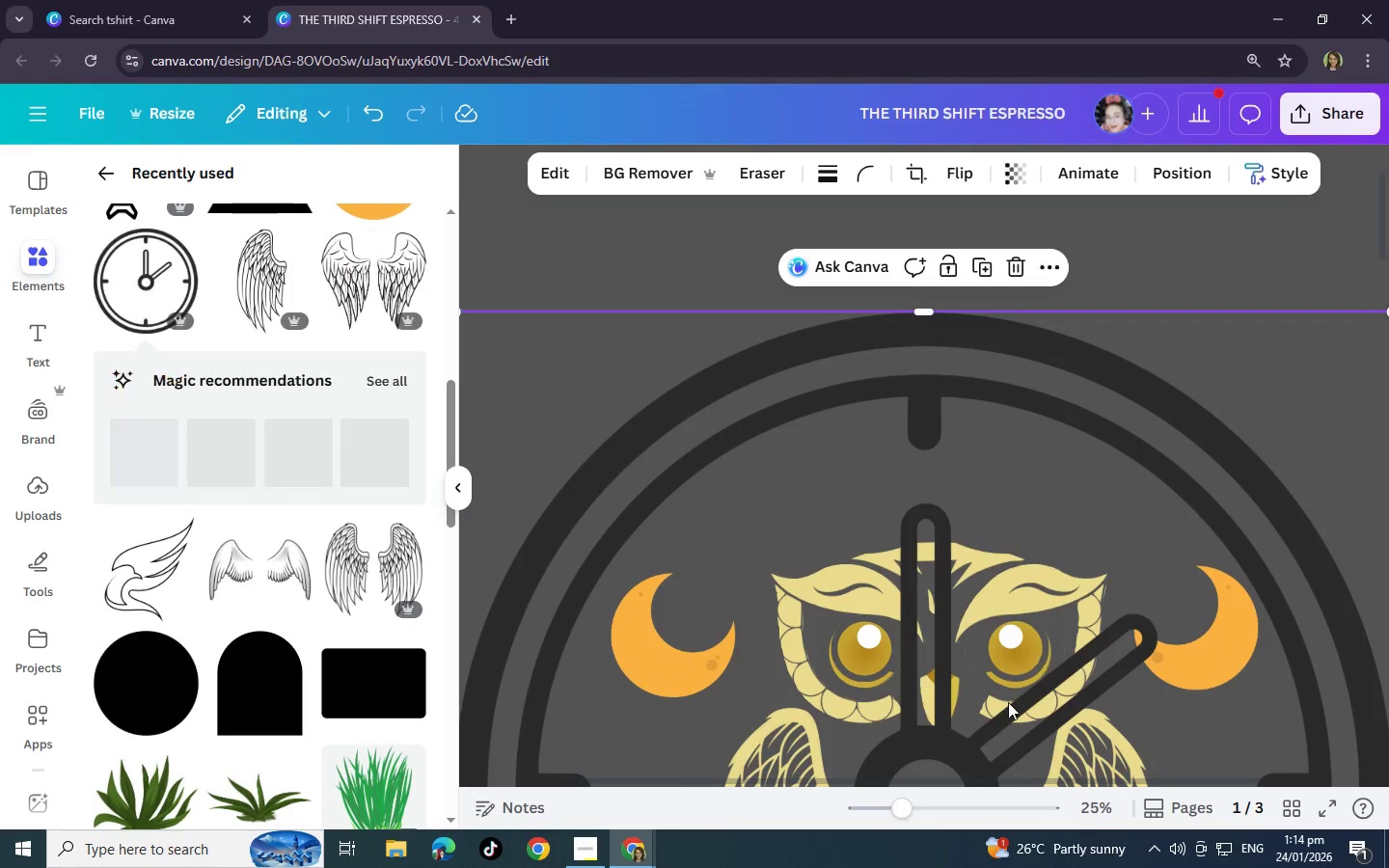 
scroll: coordinate [999, 693], scroll_direction: down, amount: 4.0
 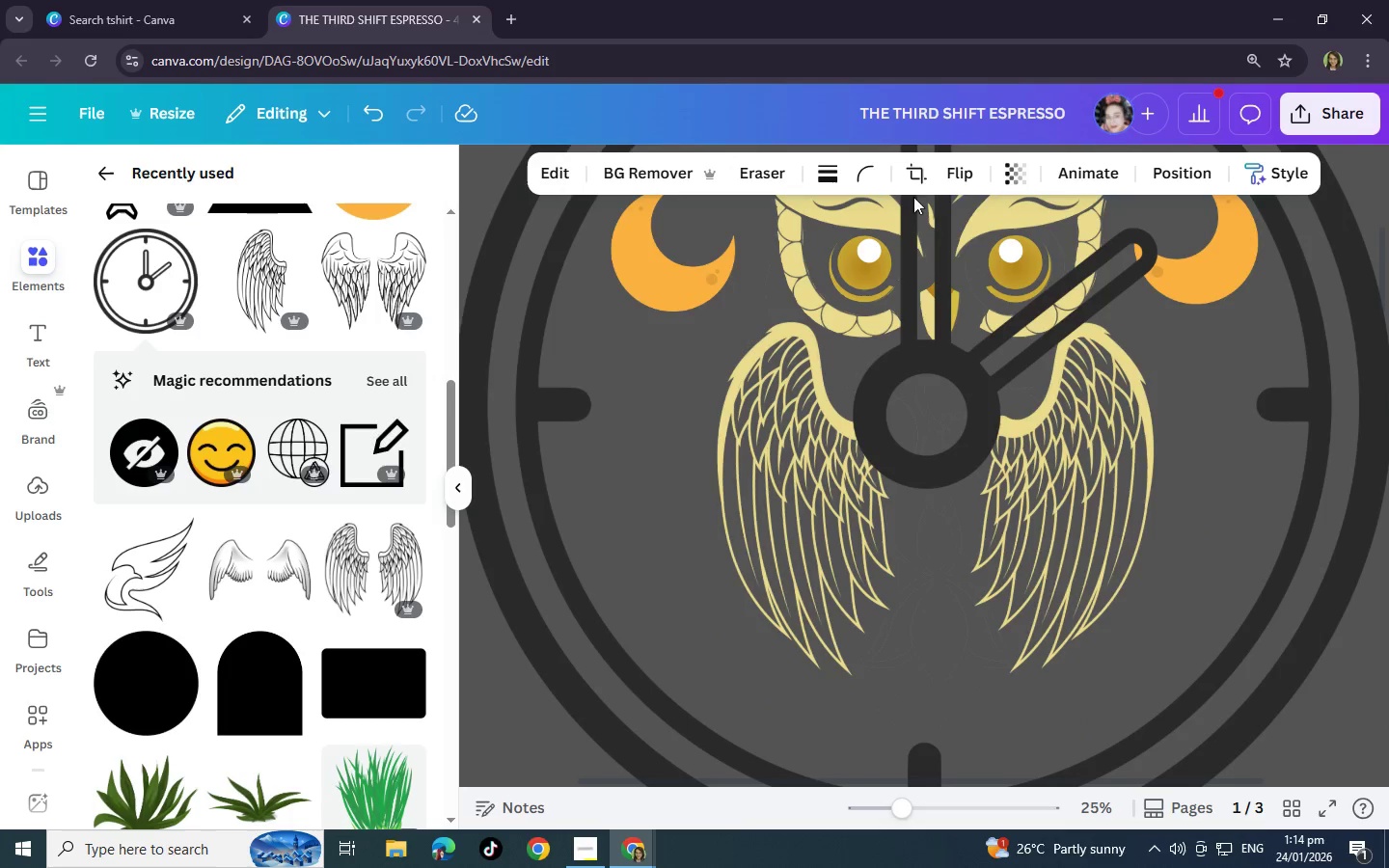 
wait(5.83)
 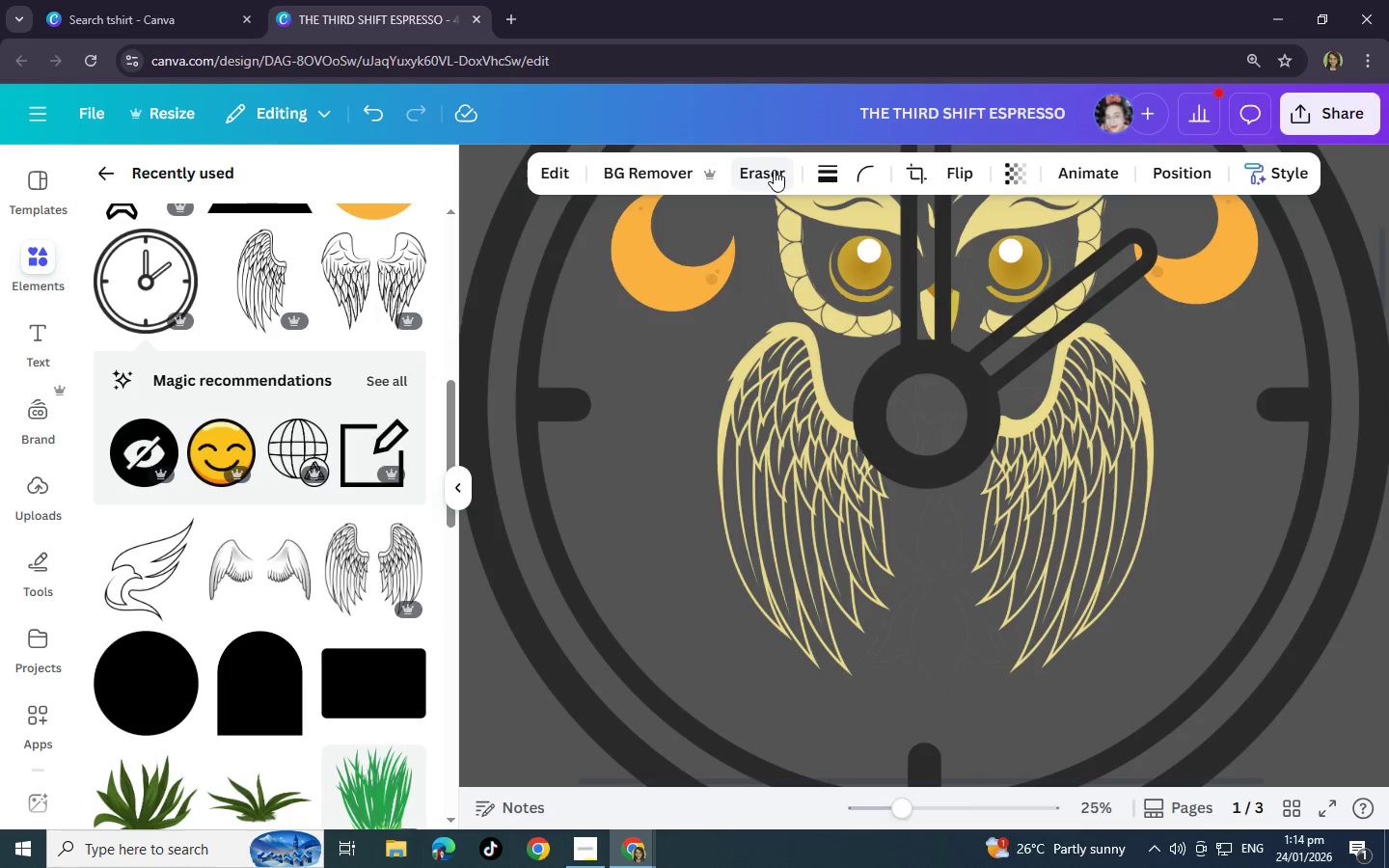 
mouse_move([874, 177])
 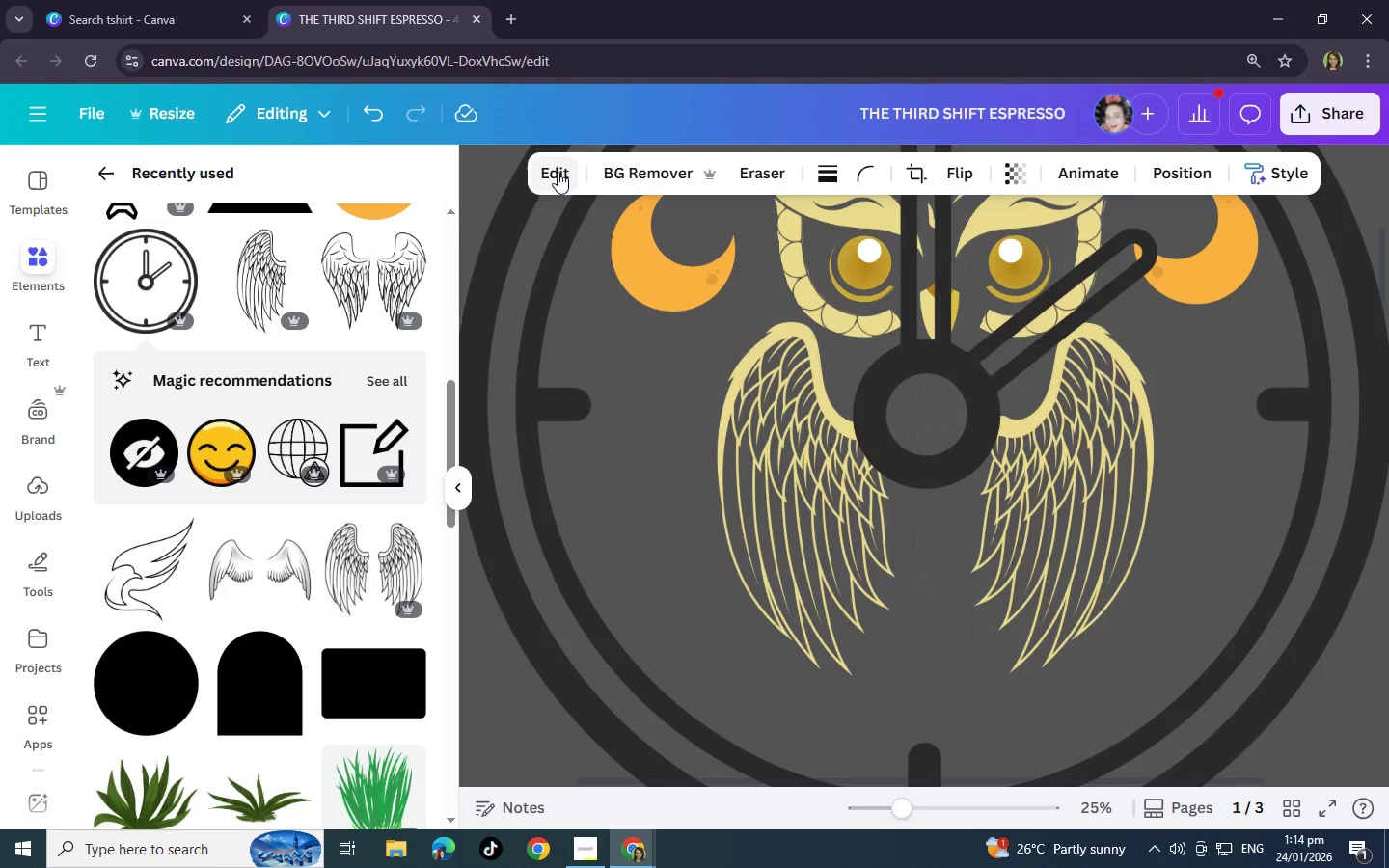 
left_click([558, 172])
 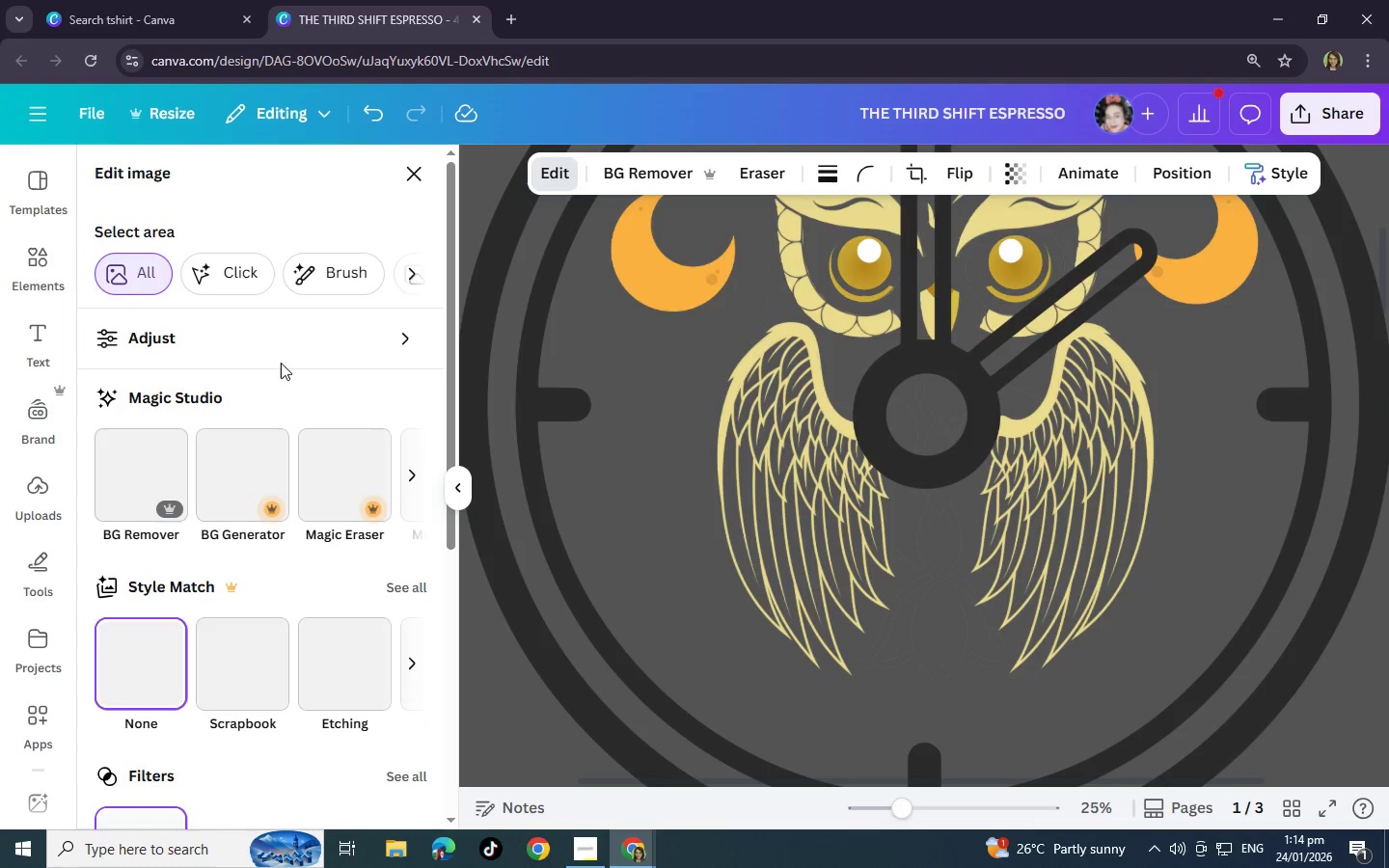 
left_click([916, 171])
 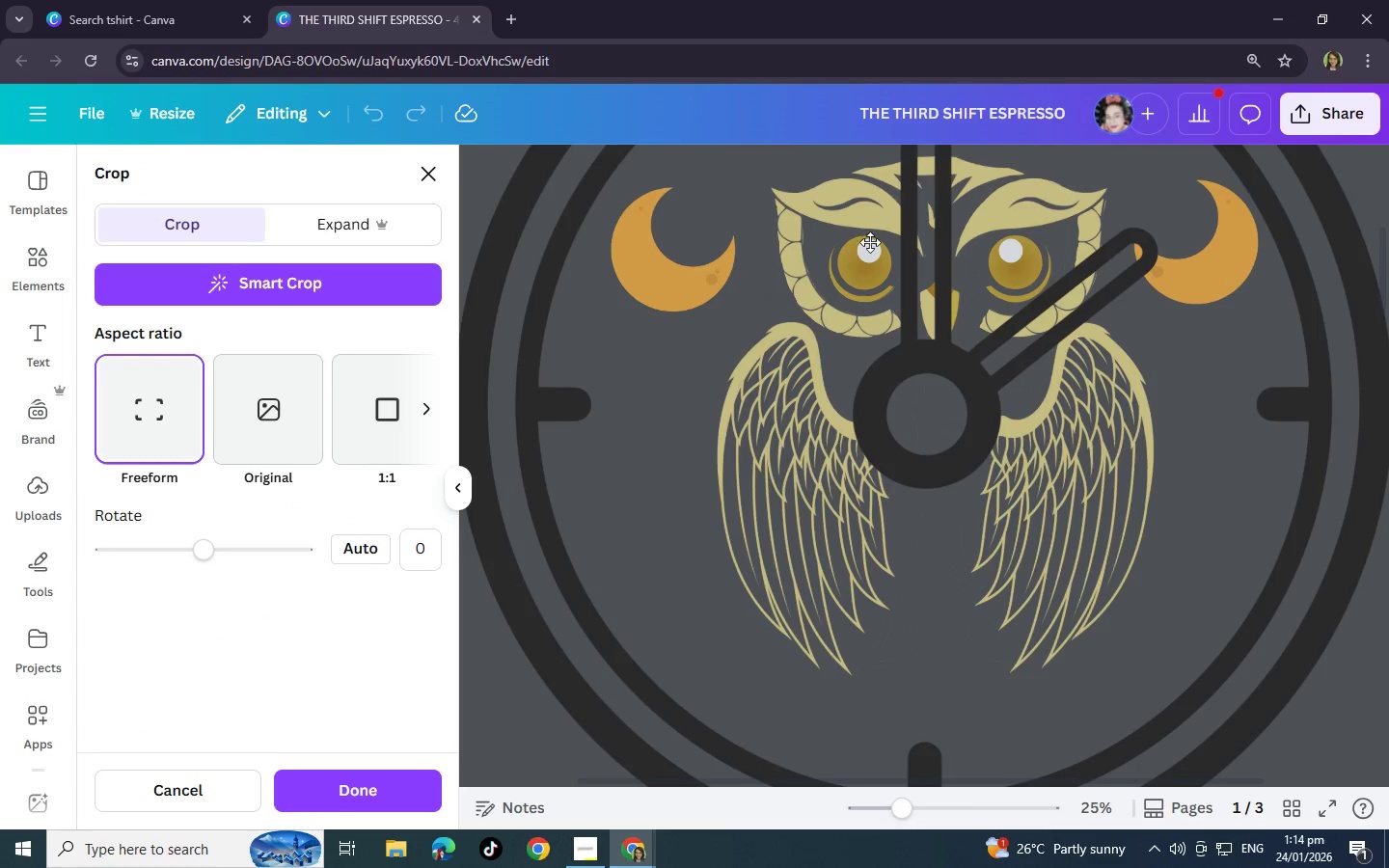 
scroll: coordinate [806, 632], scroll_direction: down, amount: 2.0
 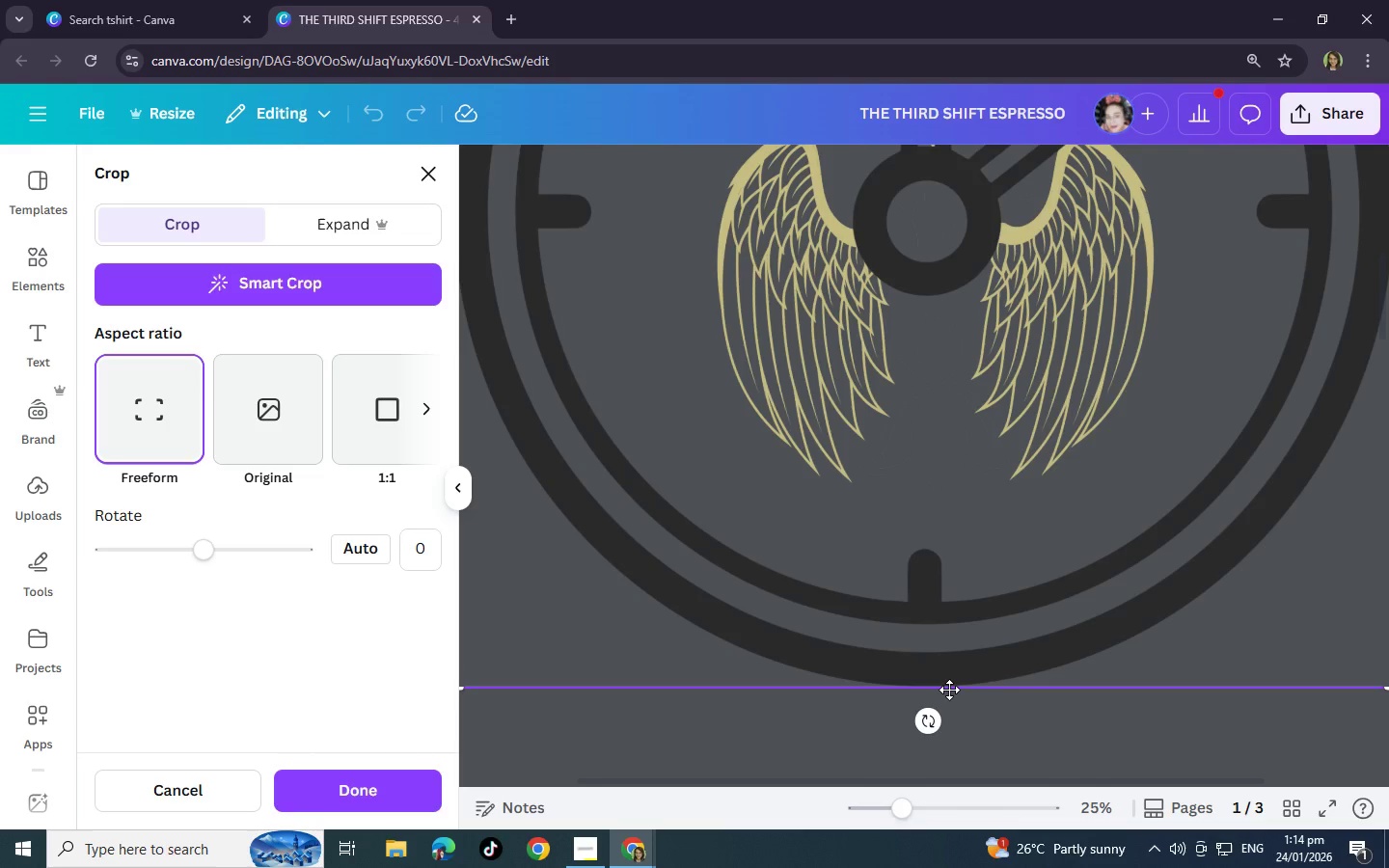 
scroll: coordinate [884, 630], scroll_direction: up, amount: 3.0
 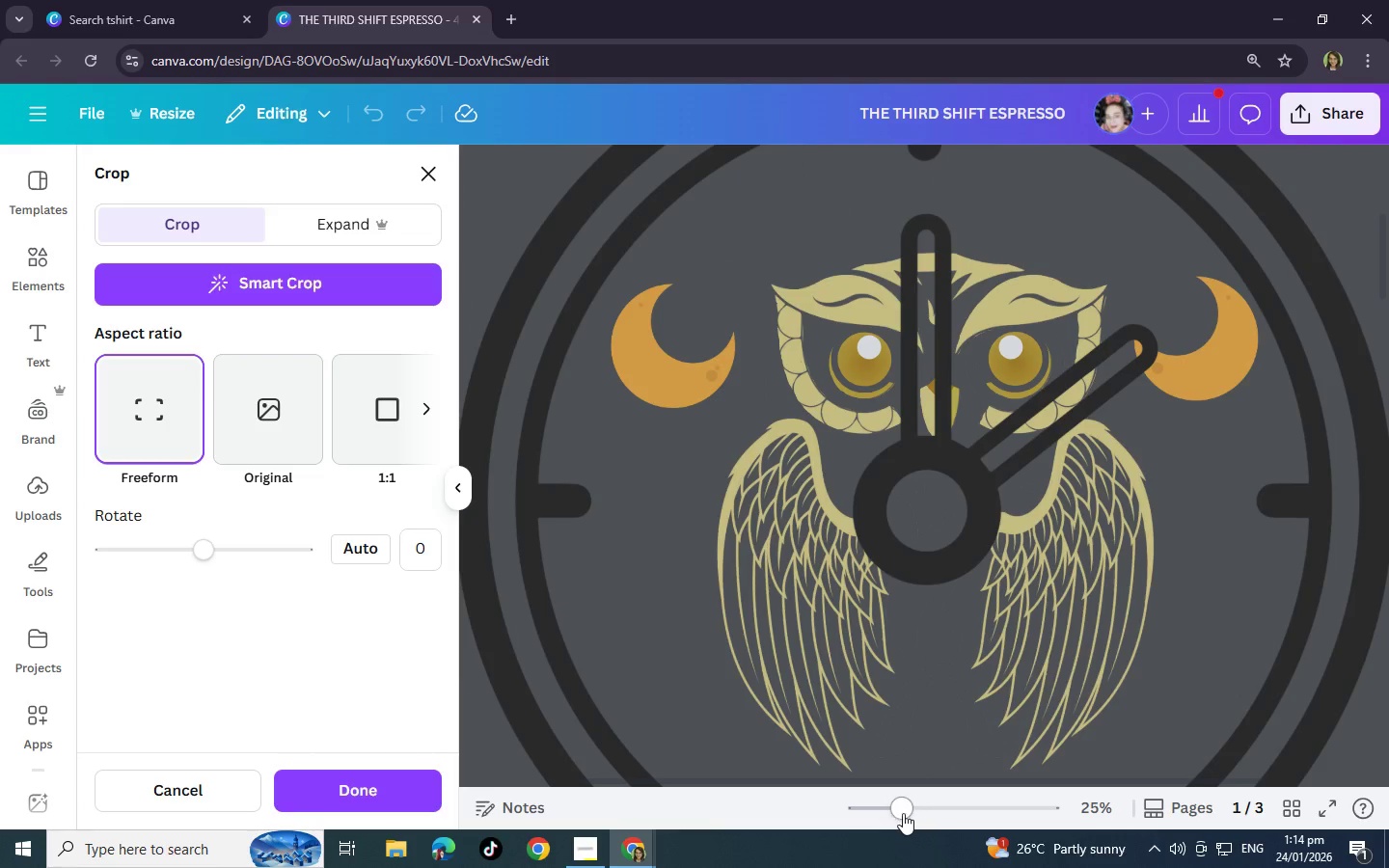 
left_click_drag(start_coordinate=[893, 811], to_coordinate=[846, 808])
 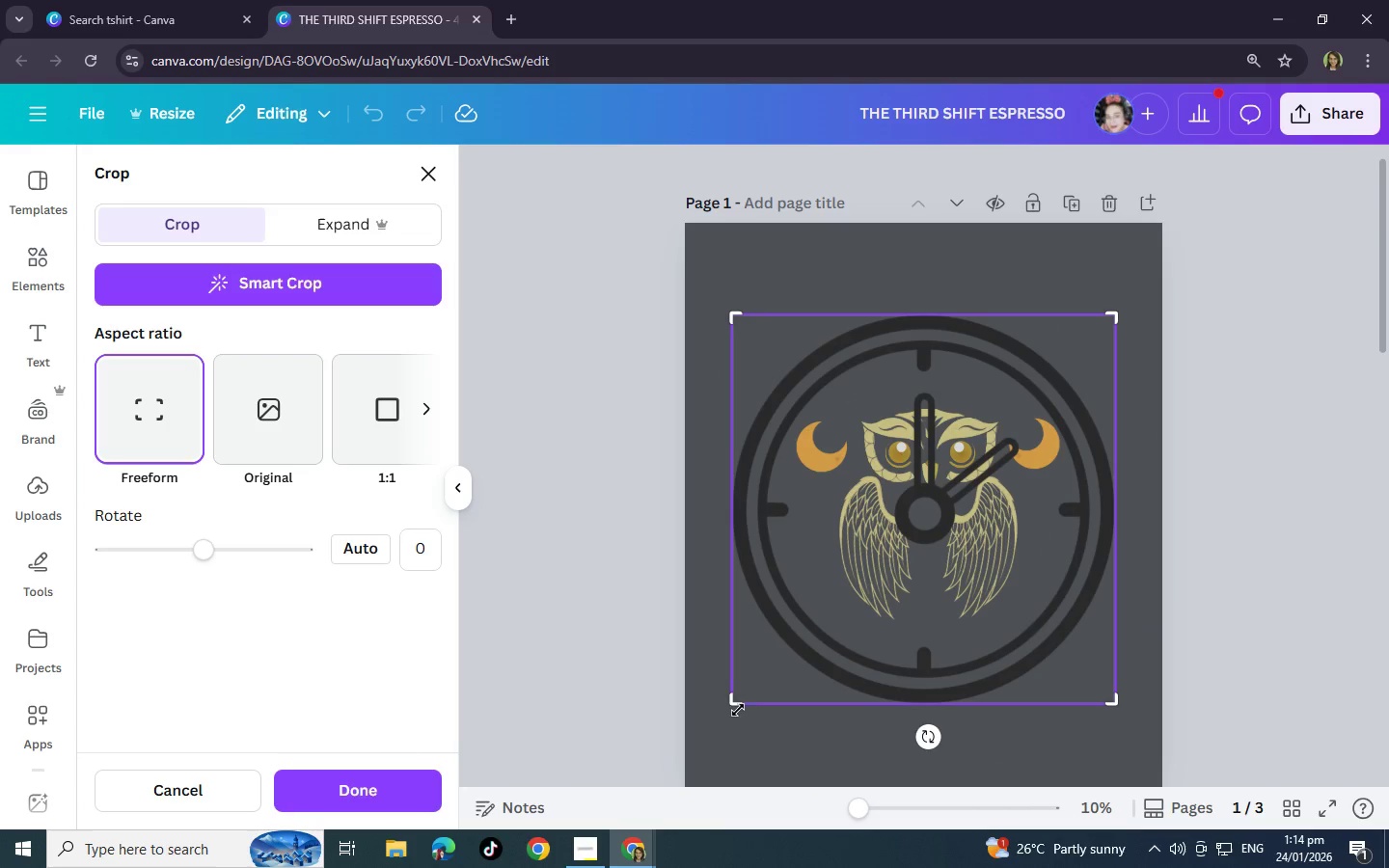 
left_click_drag(start_coordinate=[736, 704], to_coordinate=[728, 550])
 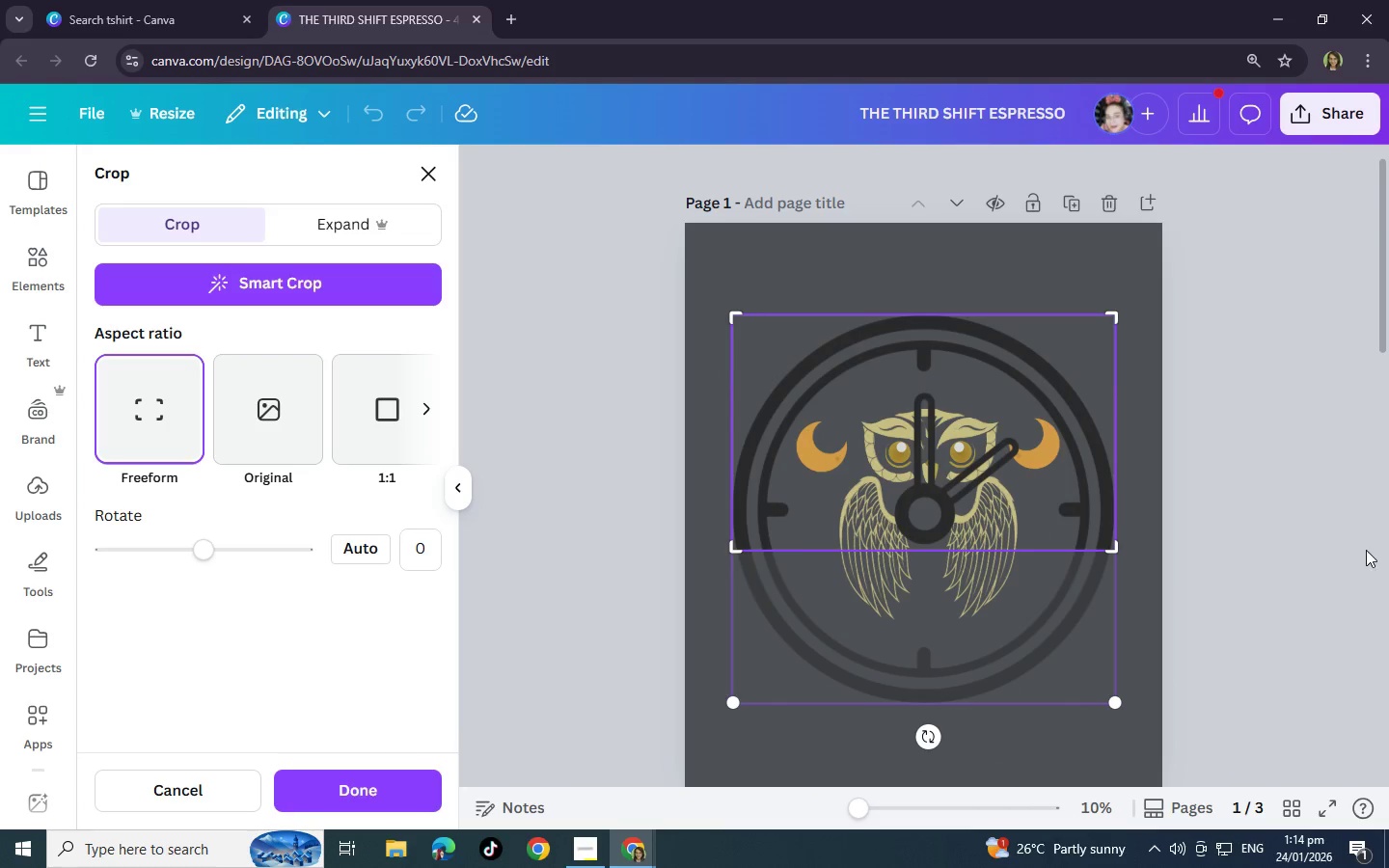 
left_click([1289, 485])
 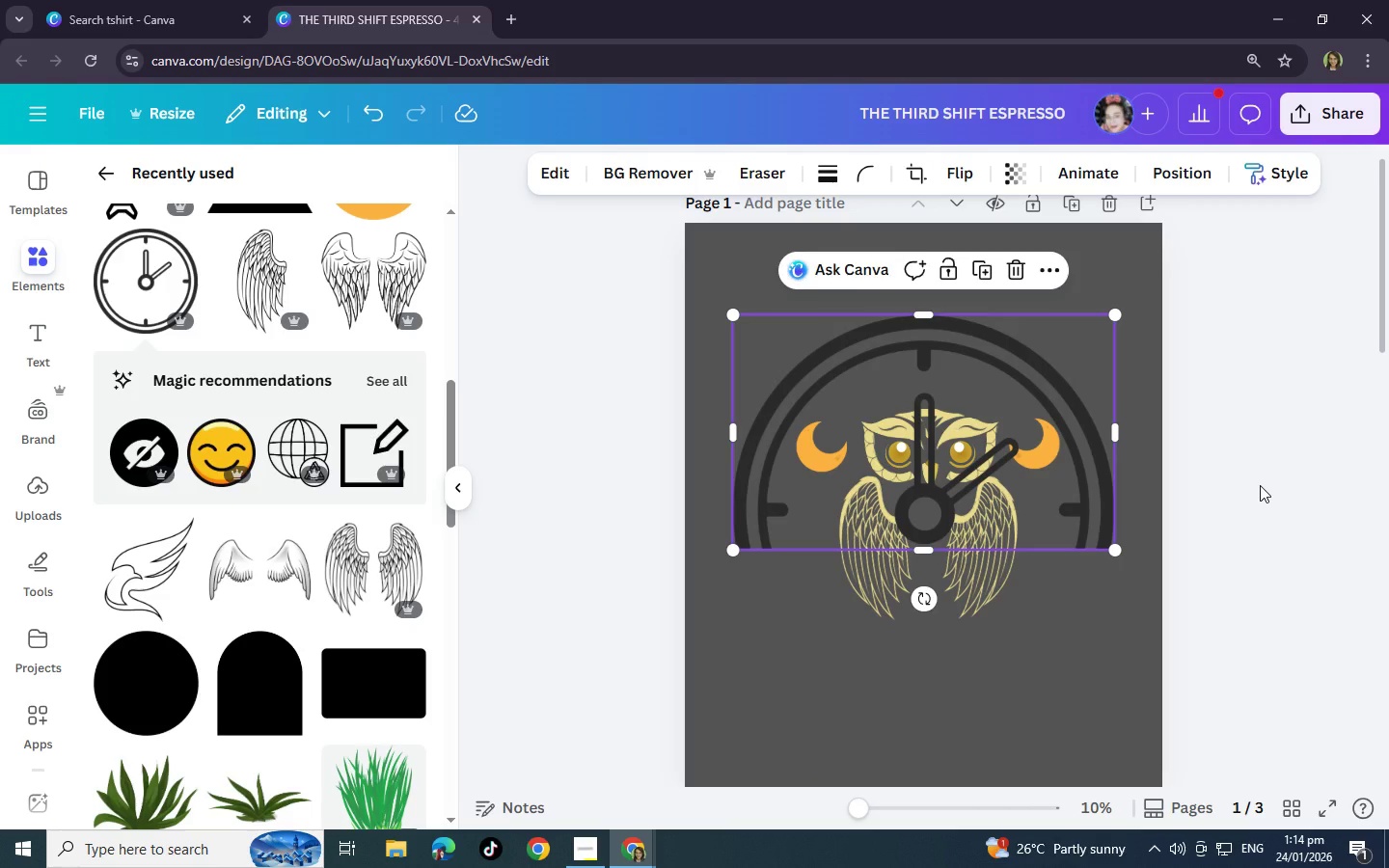 
wait(8.27)
 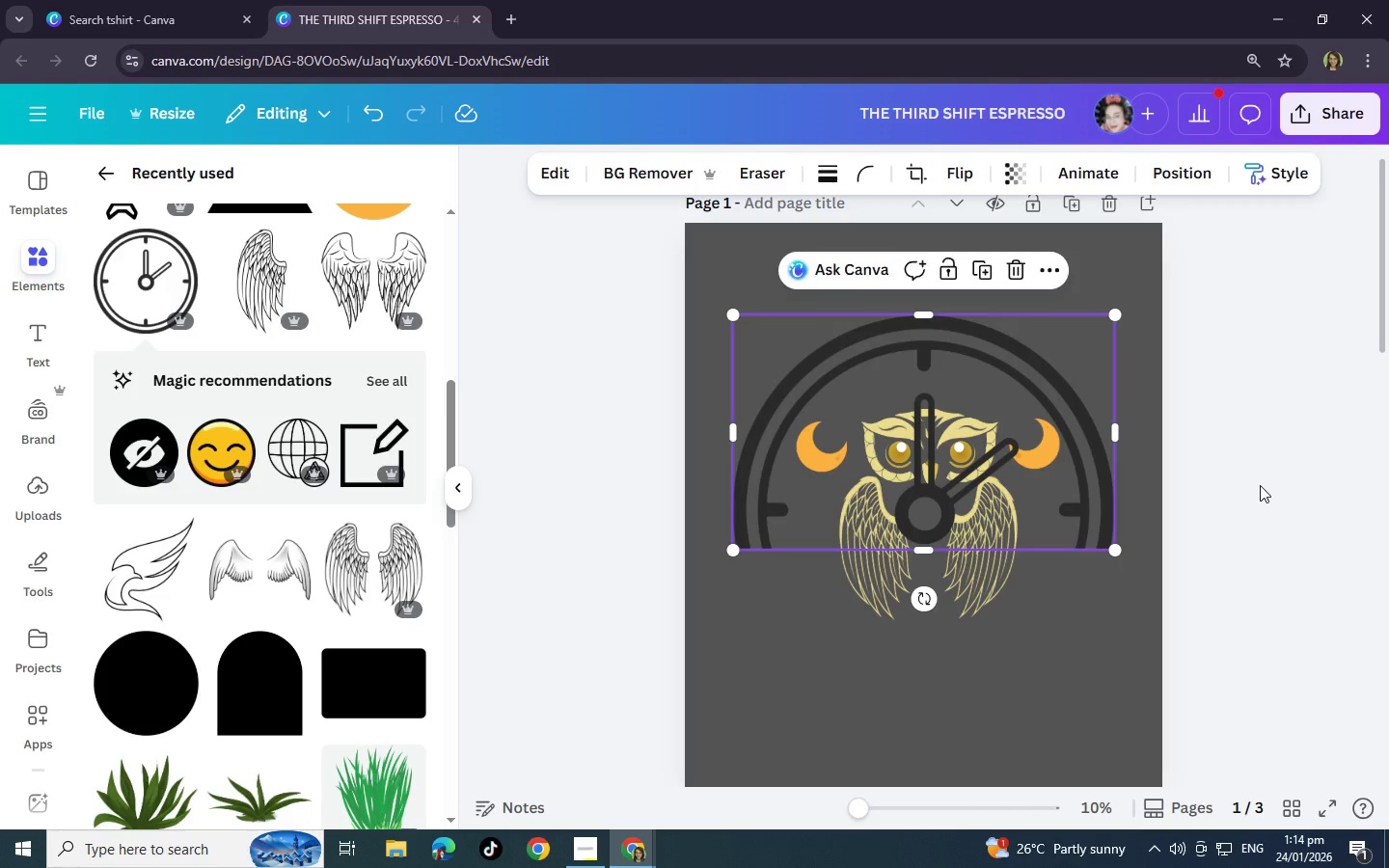 
scroll: coordinate [369, 301], scroll_direction: up, amount: 3.0
 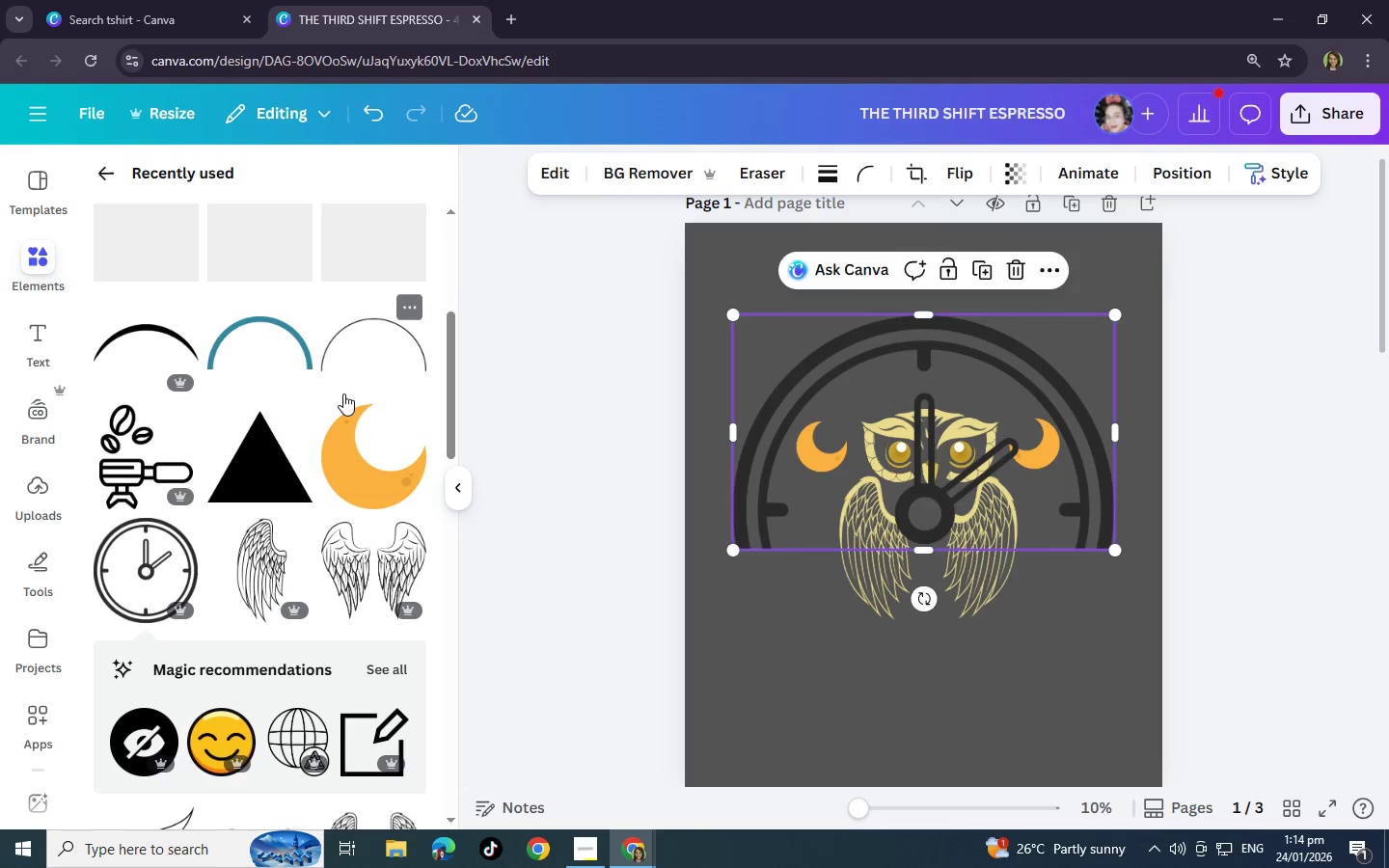 
scroll: coordinate [343, 393], scroll_direction: down, amount: 2.0
 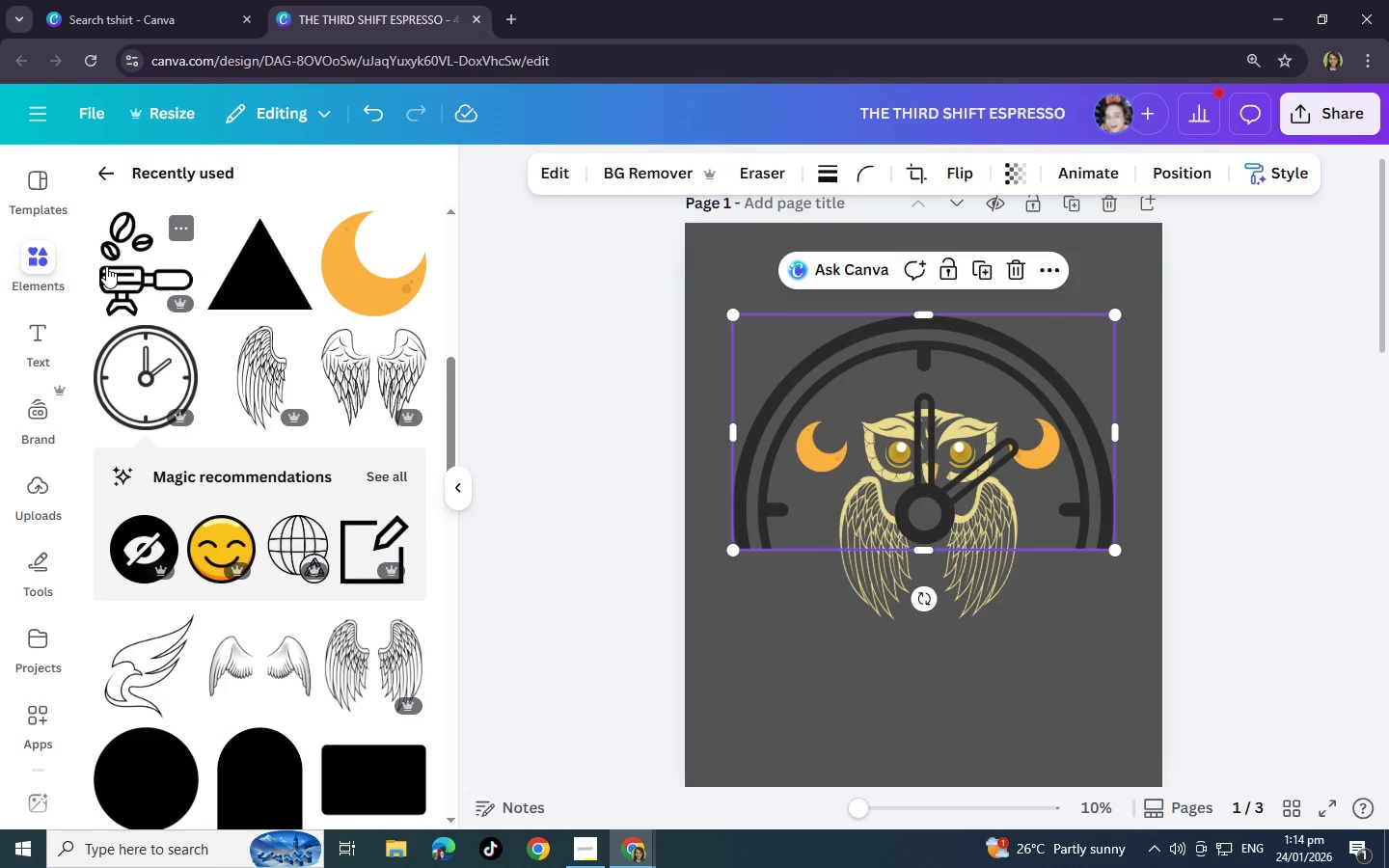 
wait(10.88)
 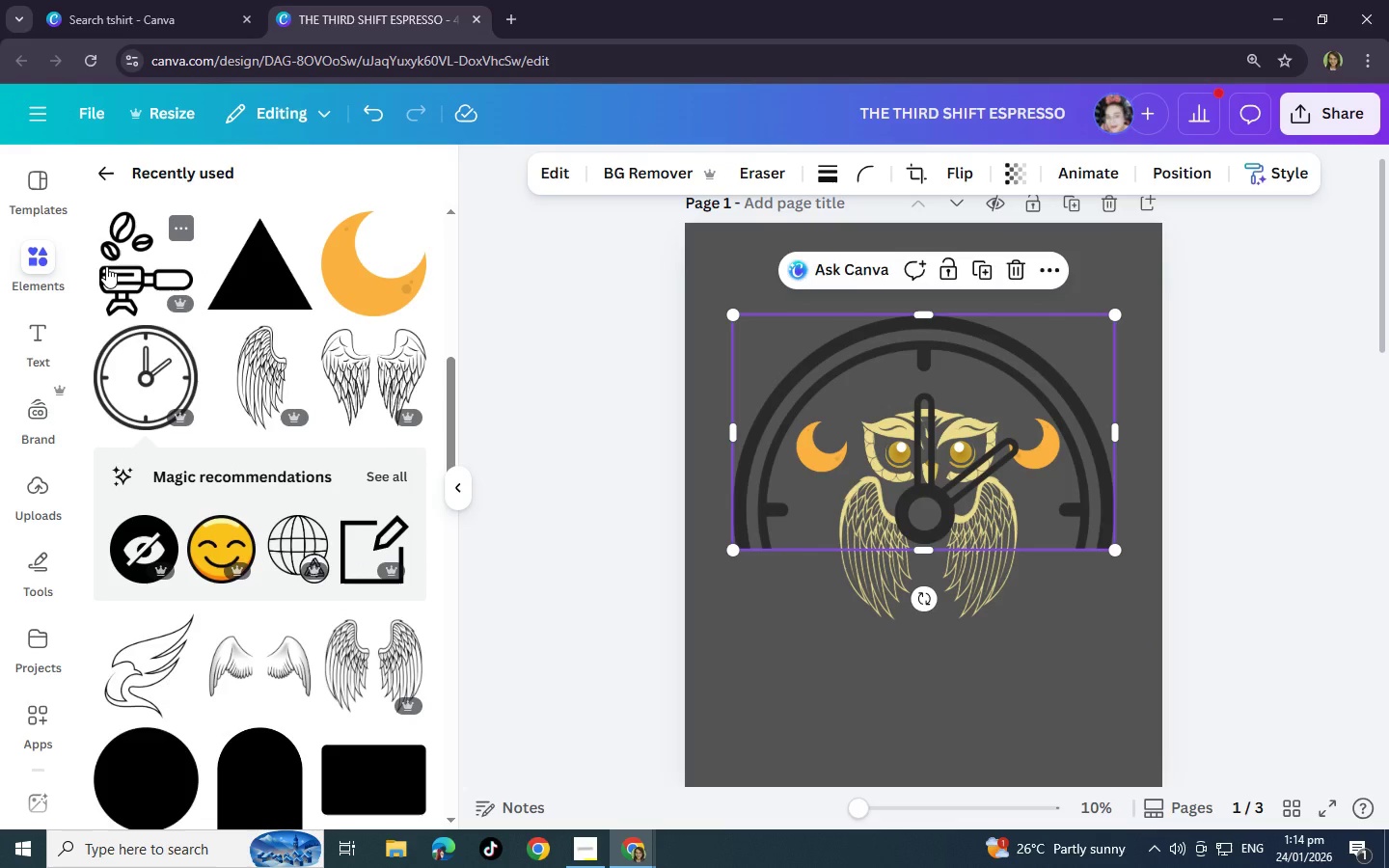 
left_click([554, 177])
 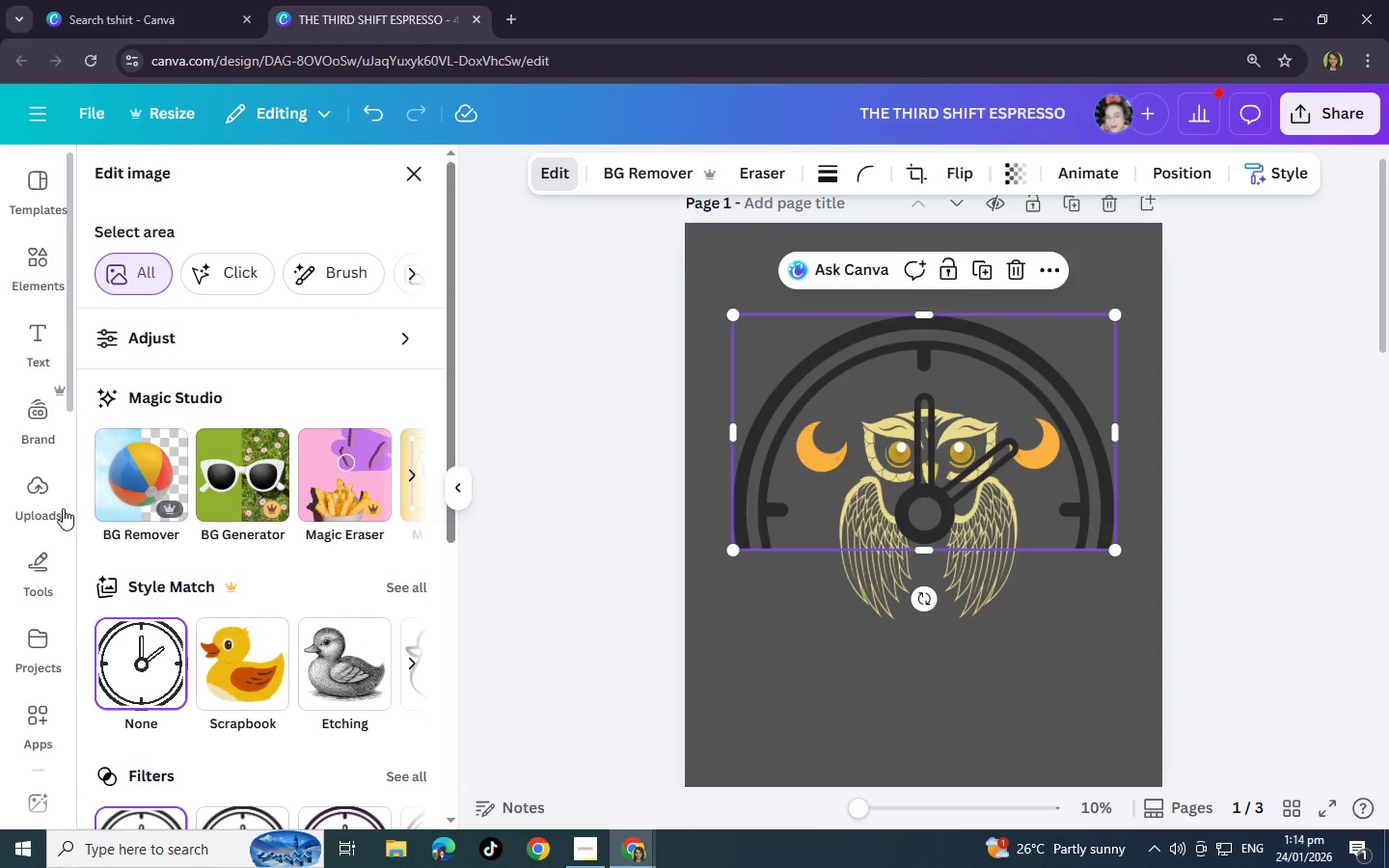 
scroll: coordinate [248, 483], scroll_direction: down, amount: 3.0
 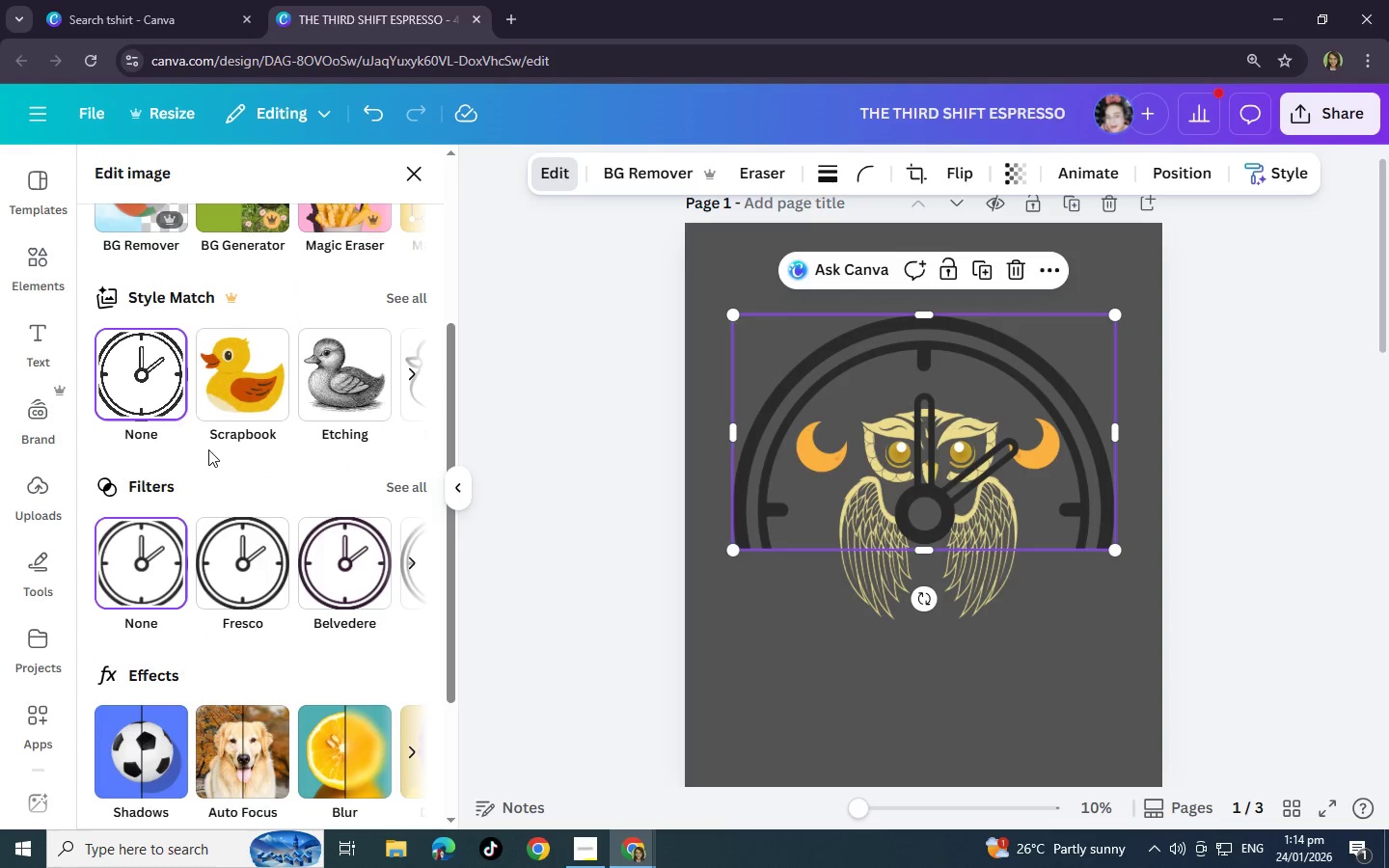 
wait(6.13)
 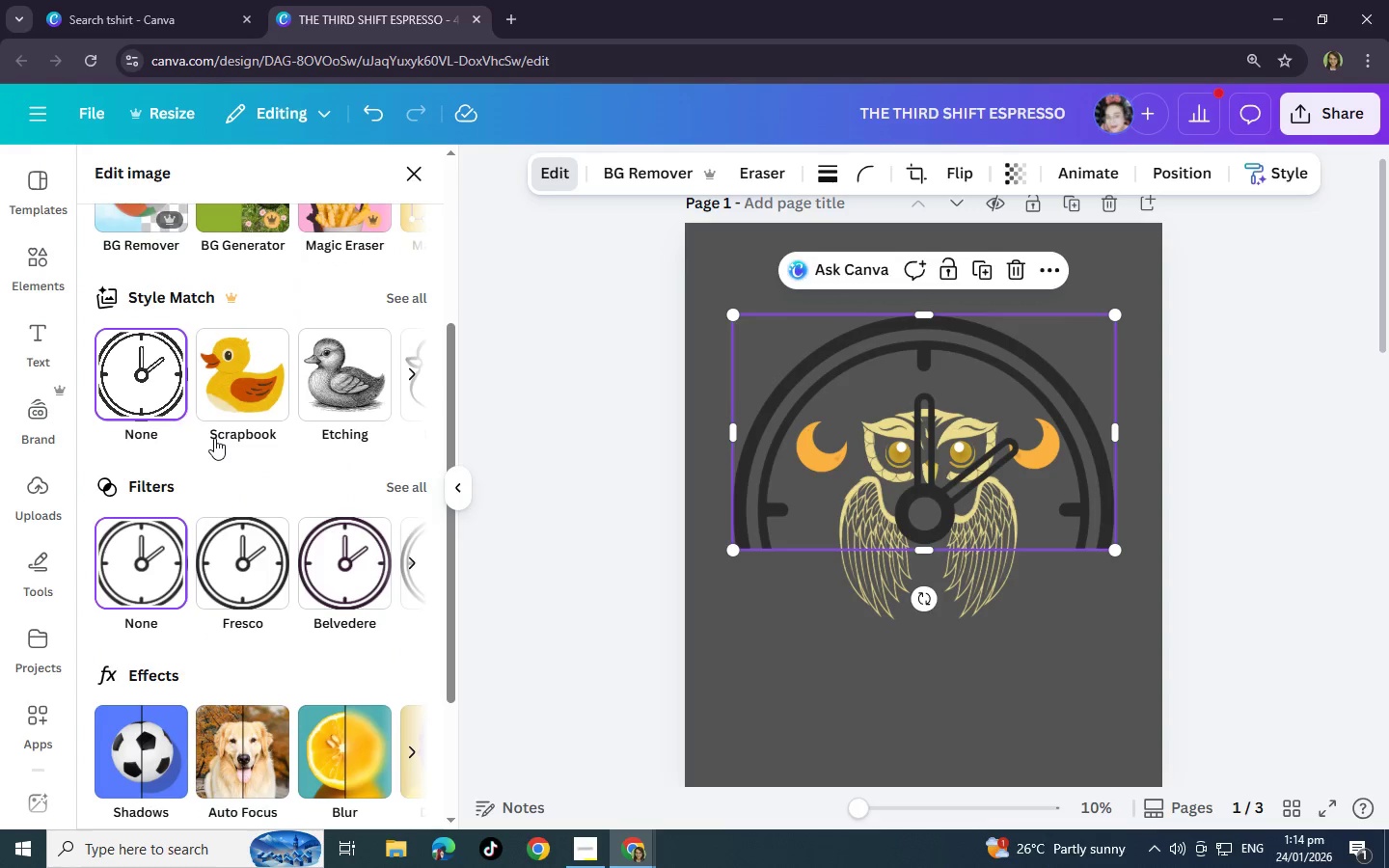 
scroll: coordinate [216, 487], scroll_direction: down, amount: 5.0
 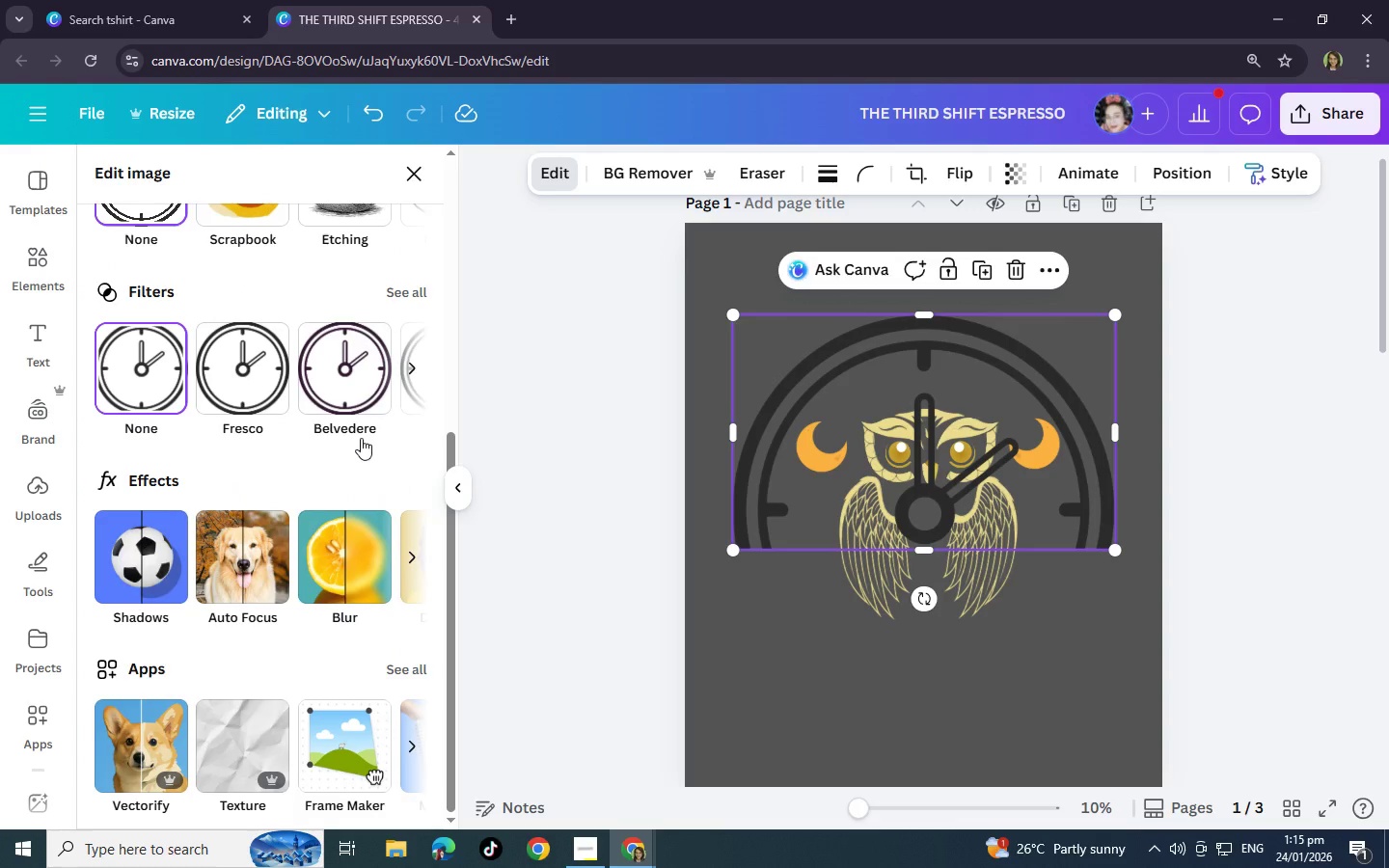 
scroll: coordinate [278, 392], scroll_direction: none, amount: 0.0
 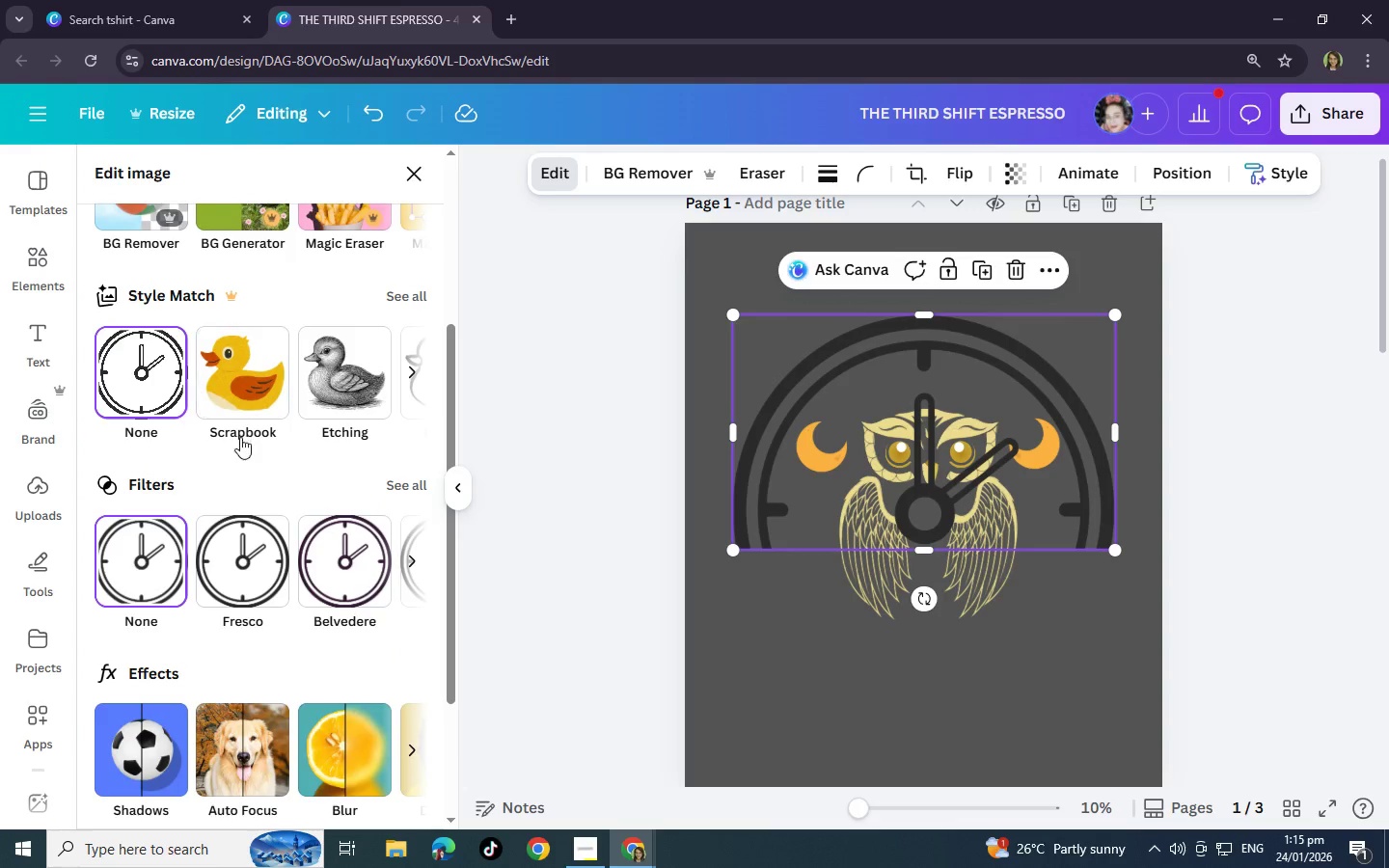 
scroll: coordinate [240, 437], scroll_direction: up, amount: 2.0
 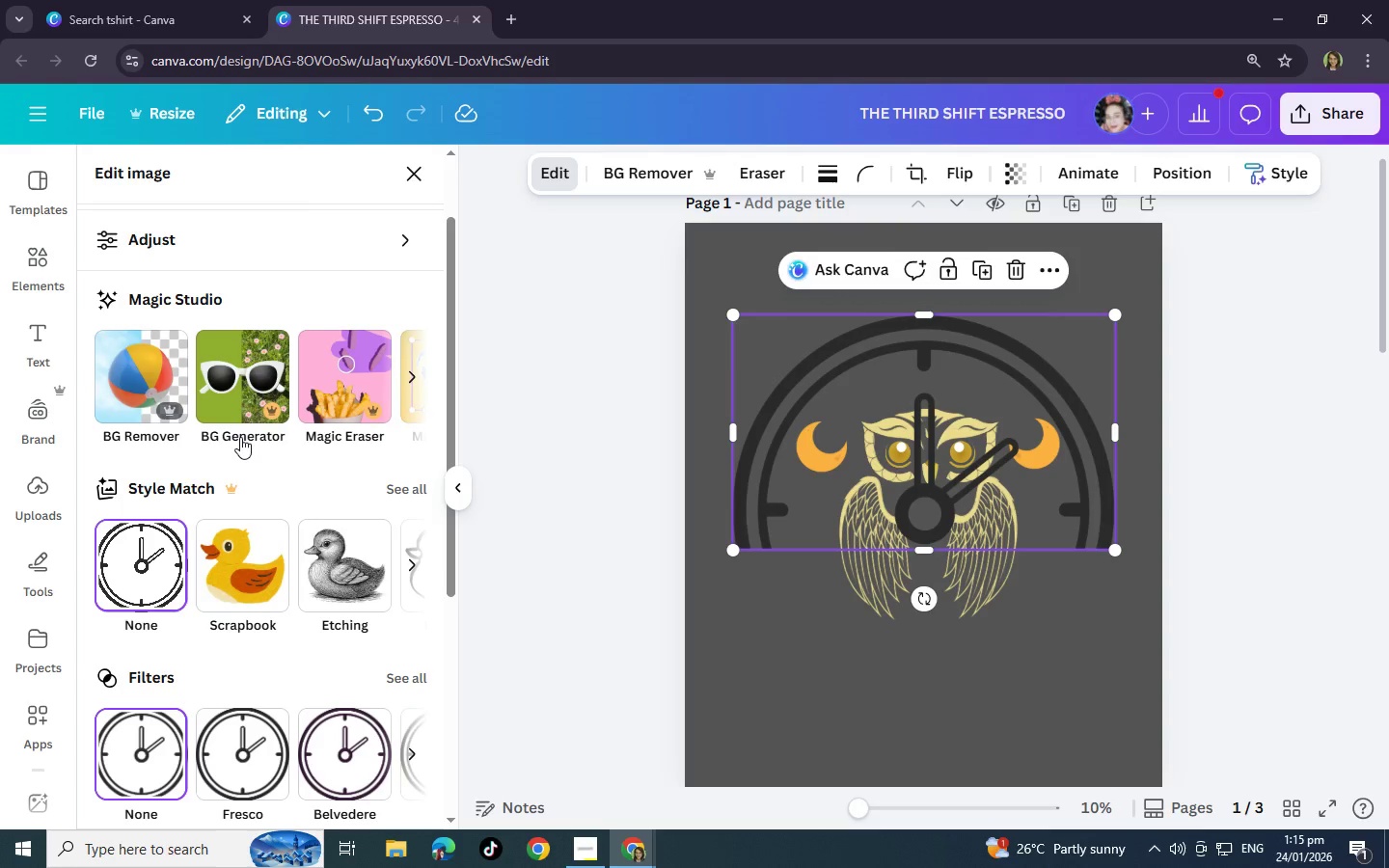 
scroll: coordinate [249, 428], scroll_direction: down, amount: 6.0
 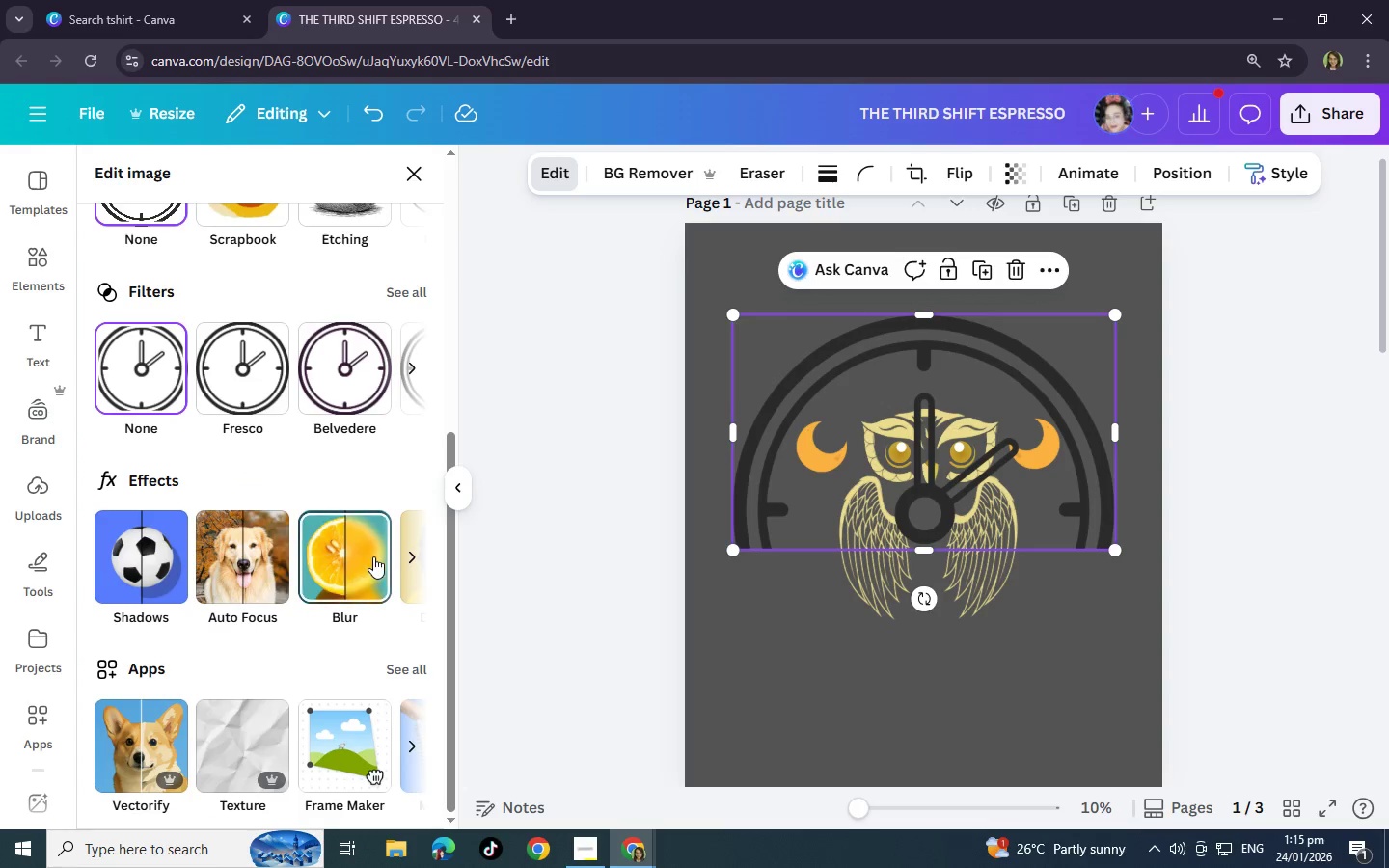 
left_click([413, 566])
 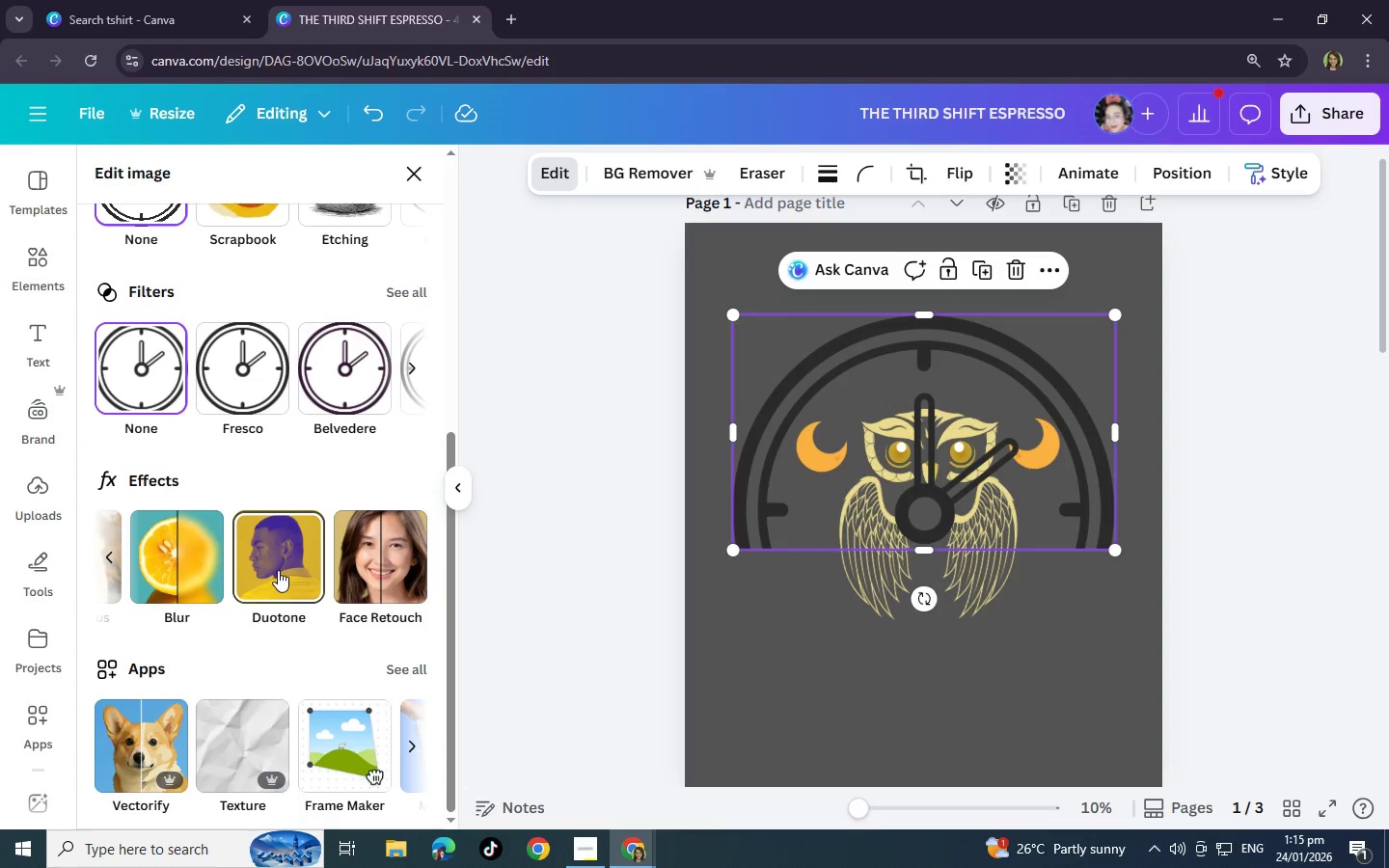 
left_click([277, 570])
 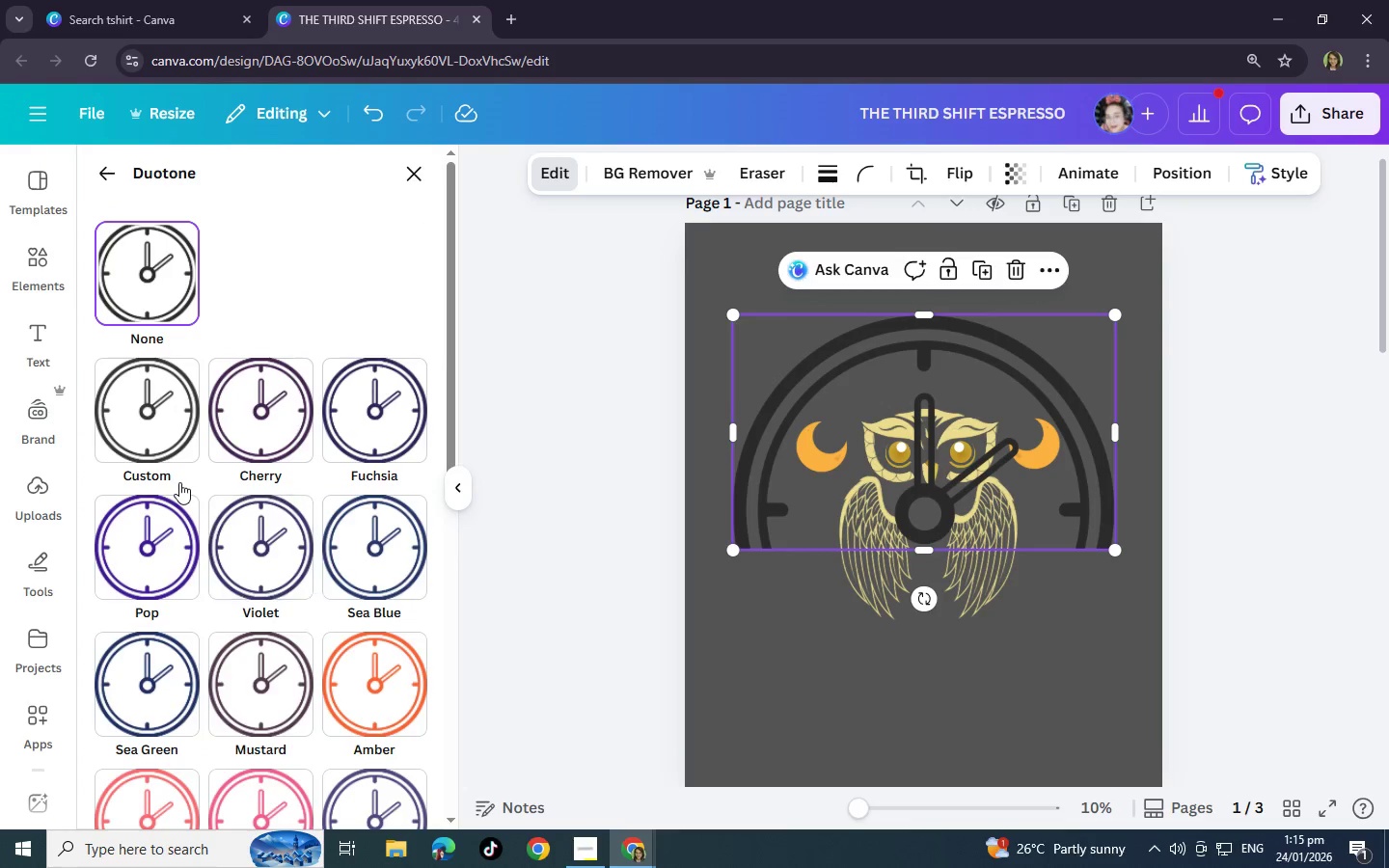 
left_click([148, 420])
 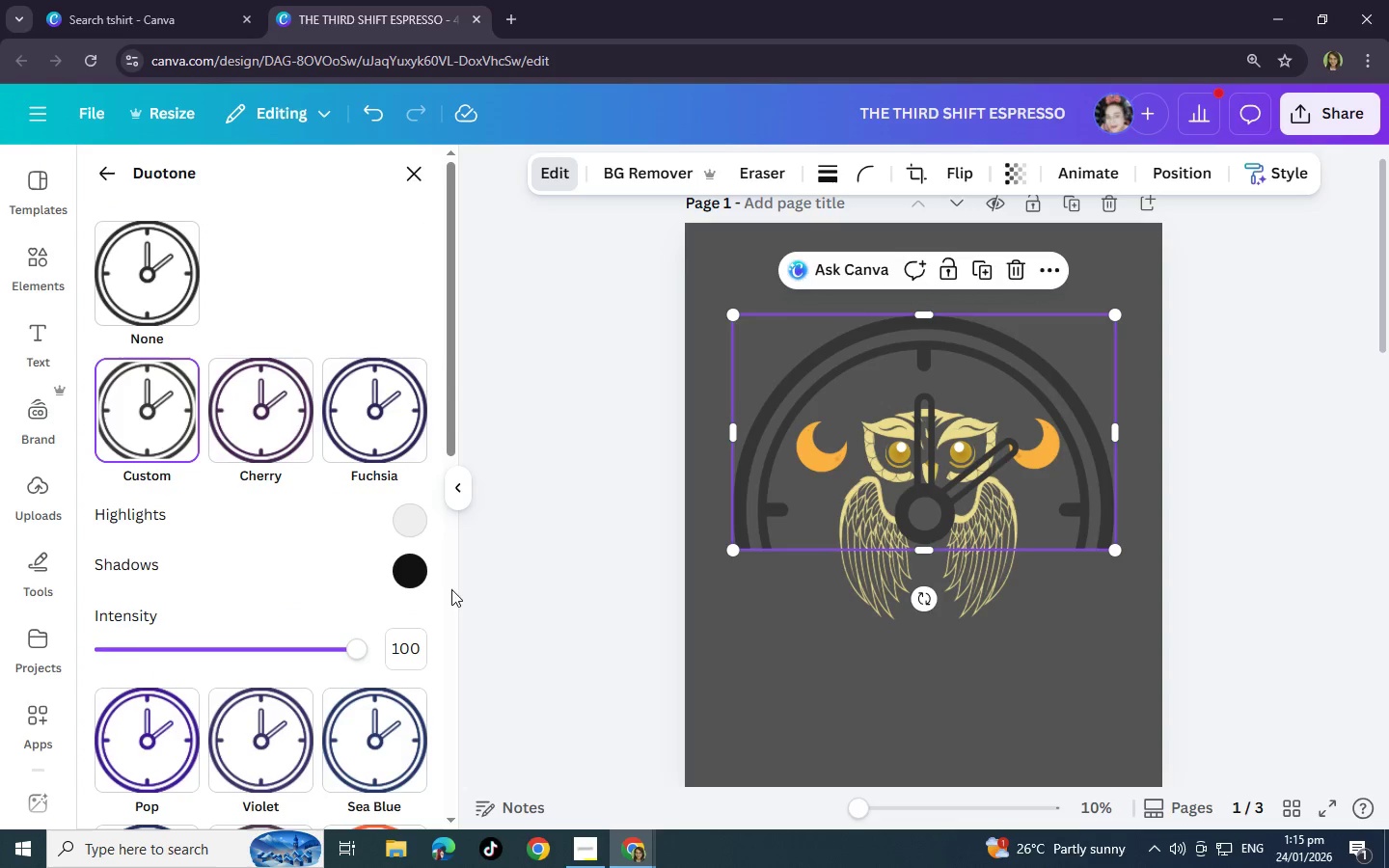 
left_click([403, 576])
 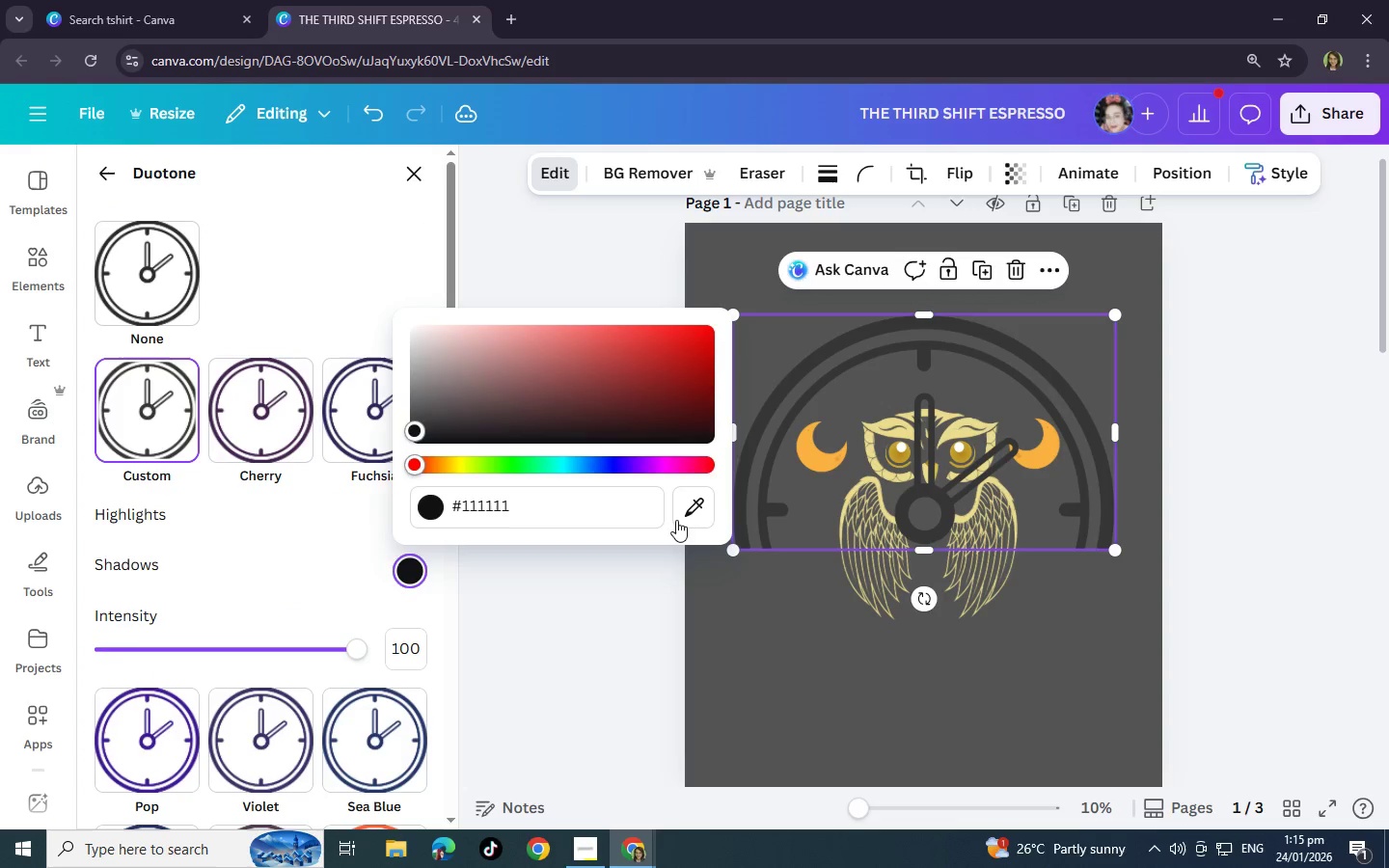 
double_click([686, 517])
 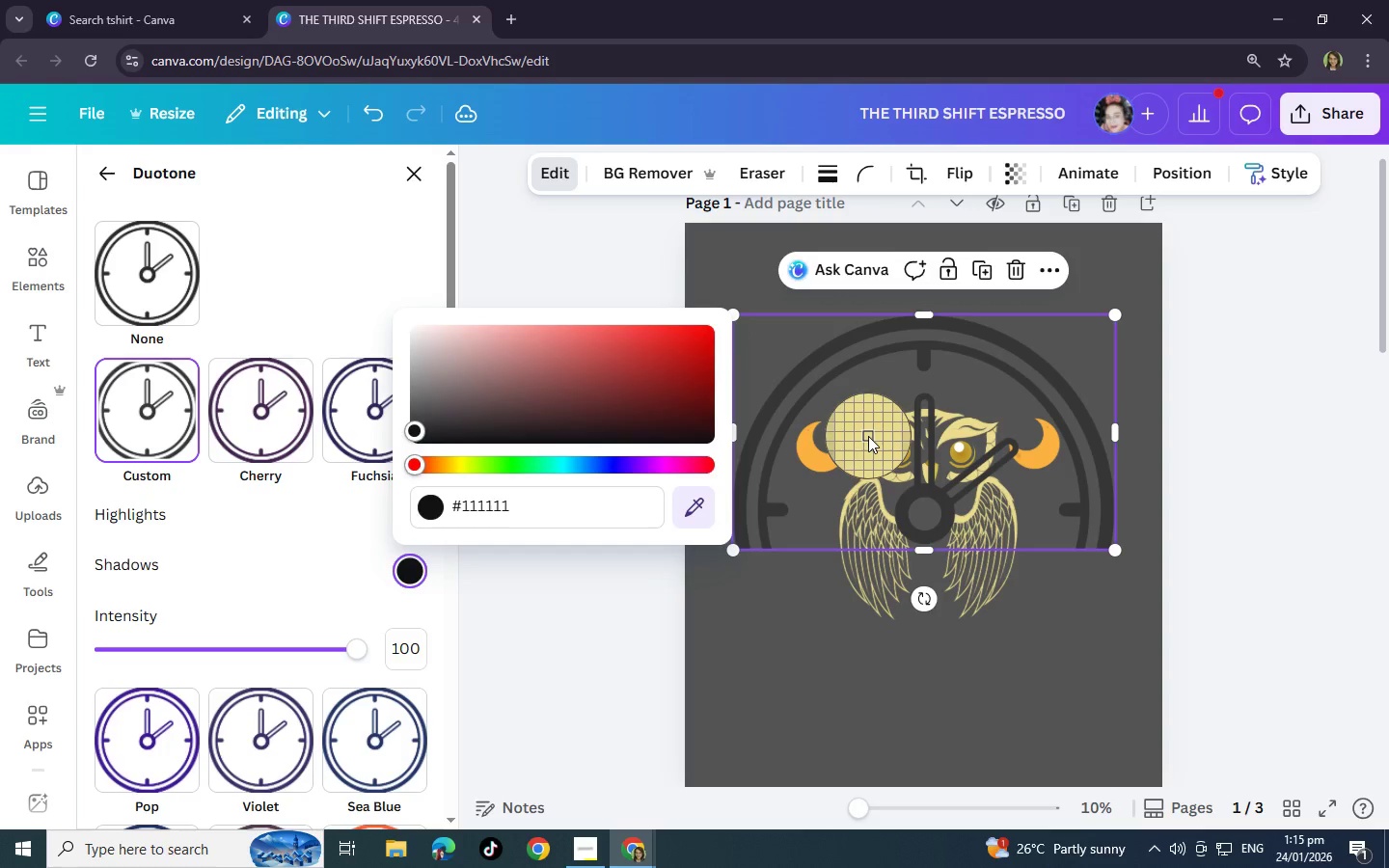 
left_click([840, 452])
 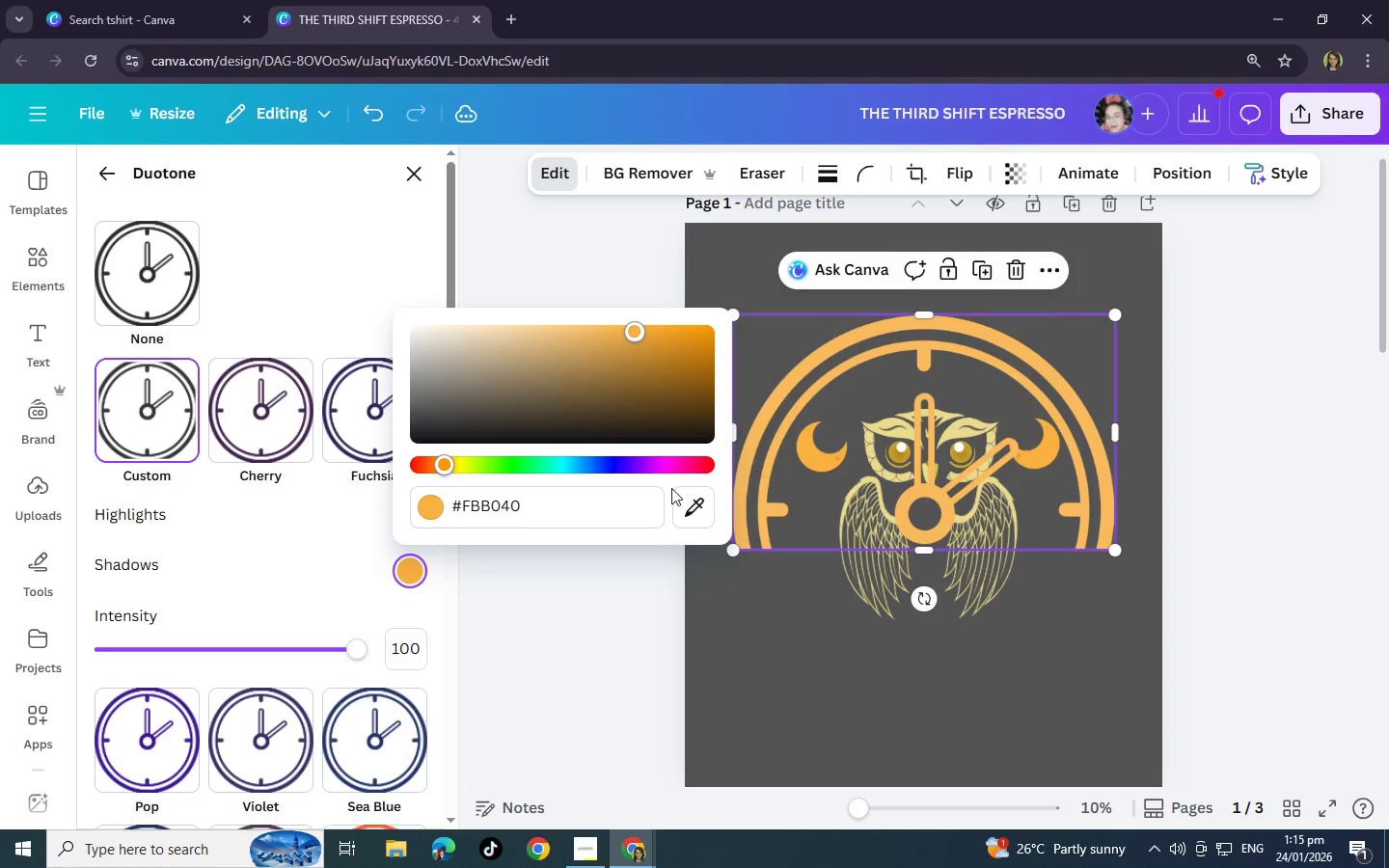 
left_click([699, 502])
 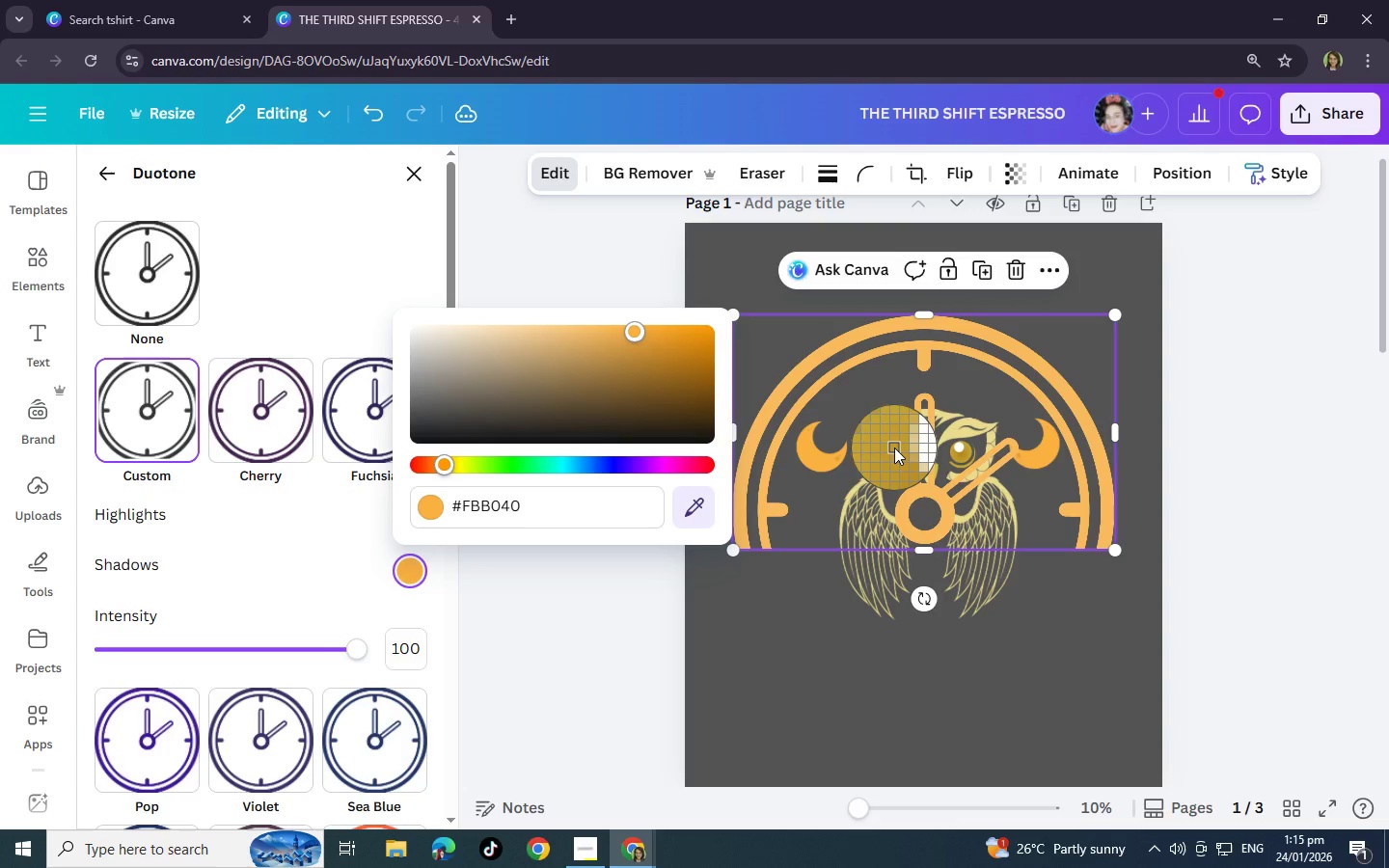 
left_click([894, 448])
 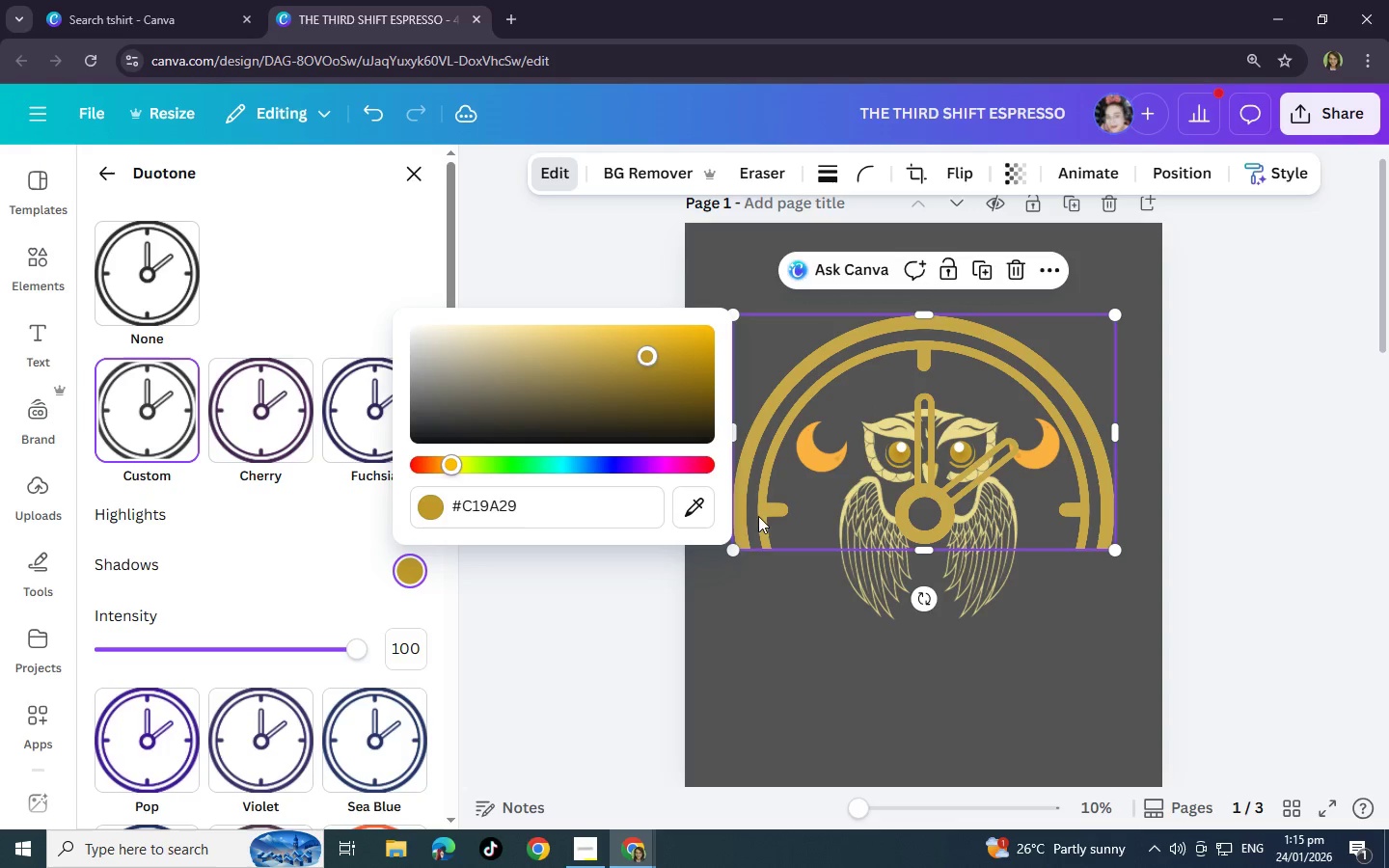 
left_click_drag(start_coordinate=[732, 553], to_coordinate=[859, 427])
 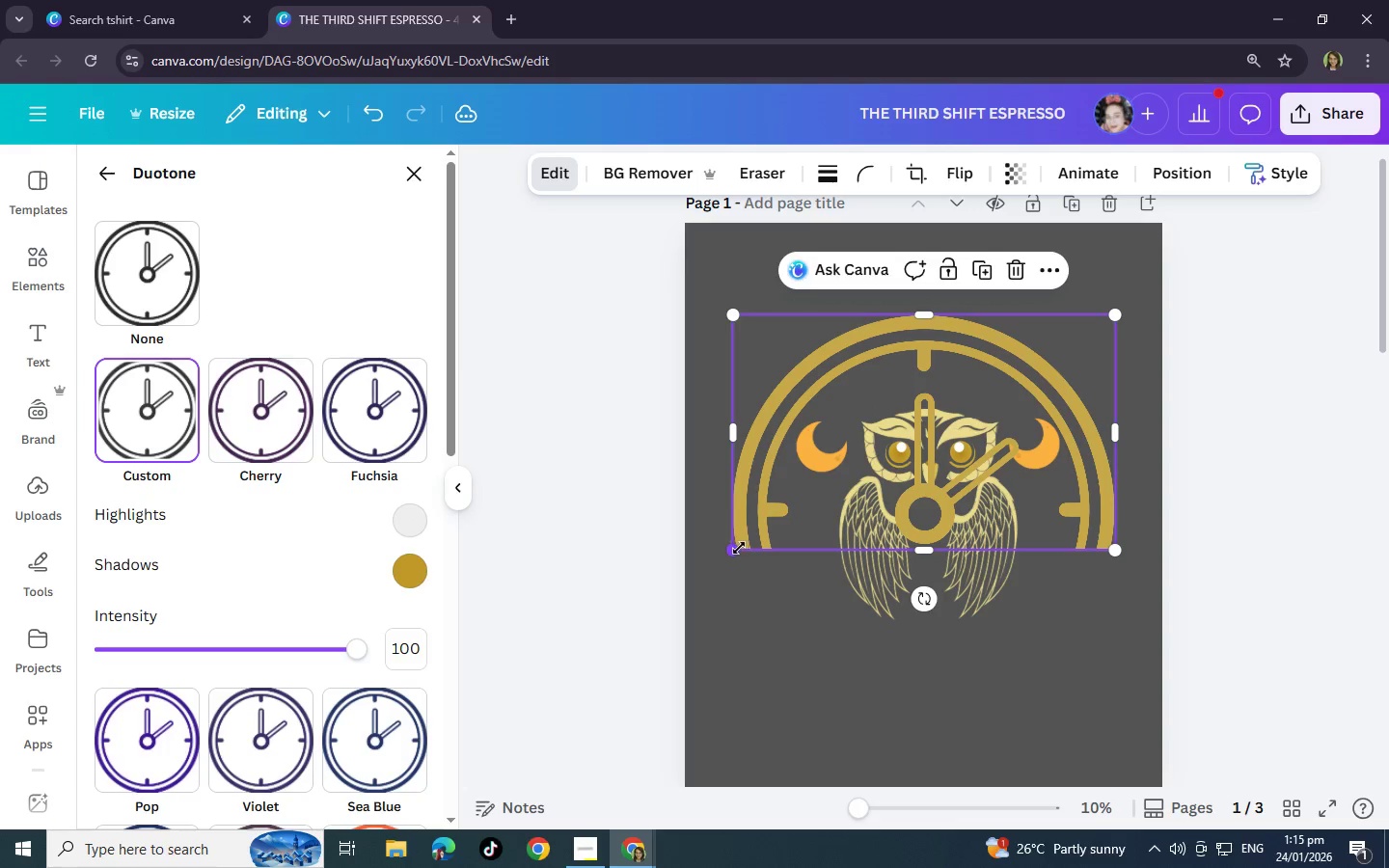 
left_click_drag(start_coordinate=[736, 548], to_coordinate=[923, 378])
 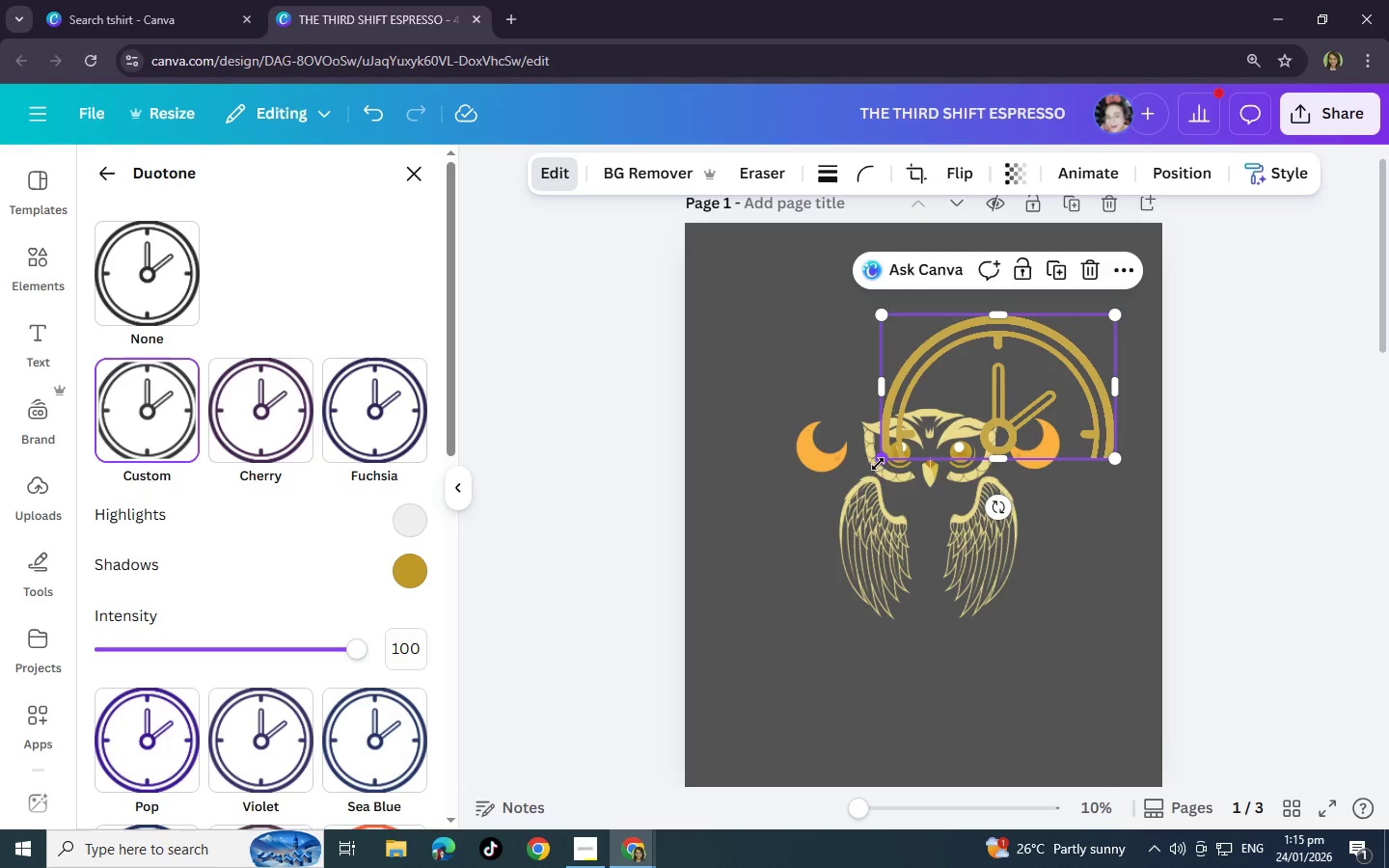 
left_click_drag(start_coordinate=[884, 457], to_coordinate=[977, 366])
 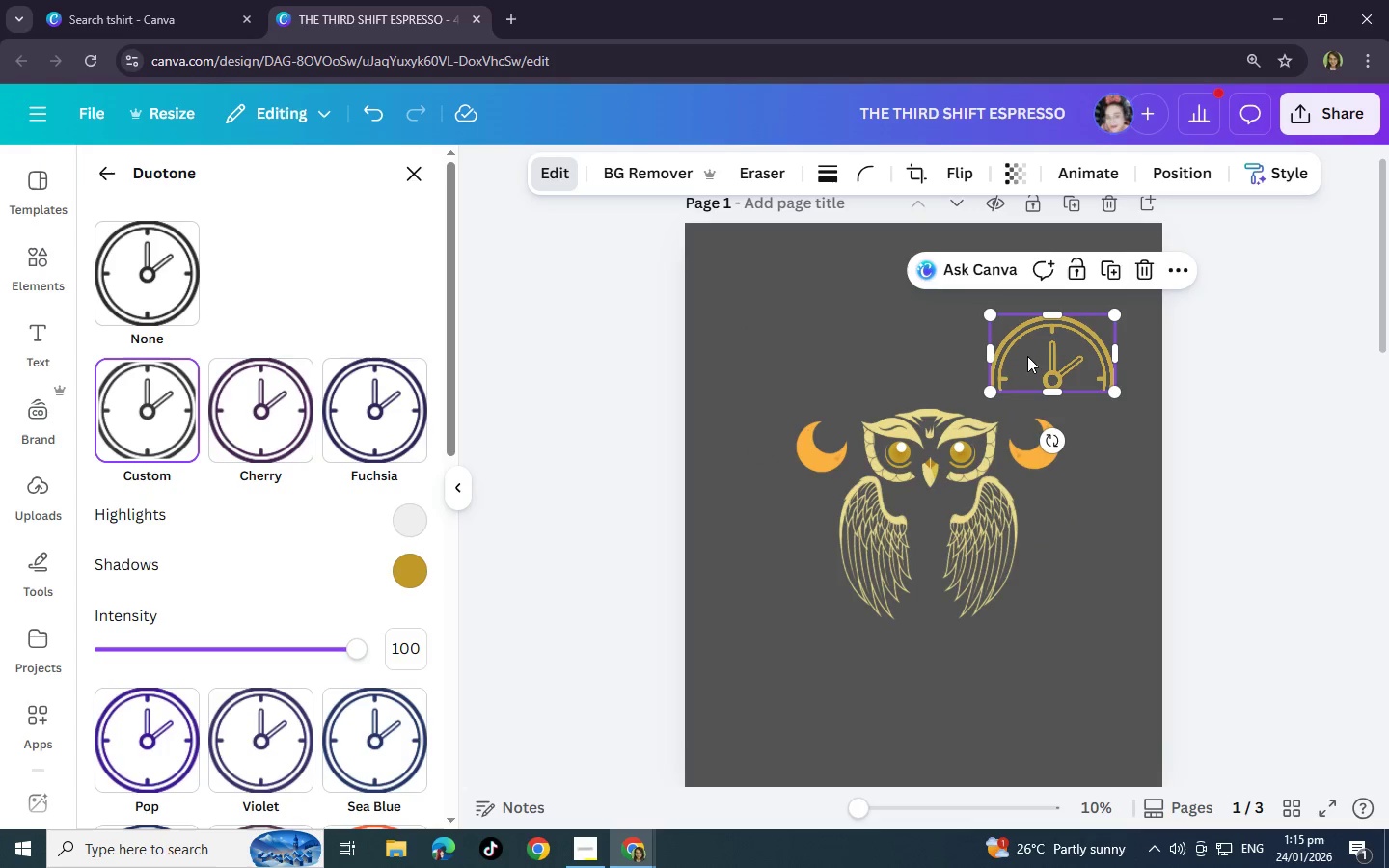 
left_click_drag(start_coordinate=[1027, 356], to_coordinate=[904, 370])
 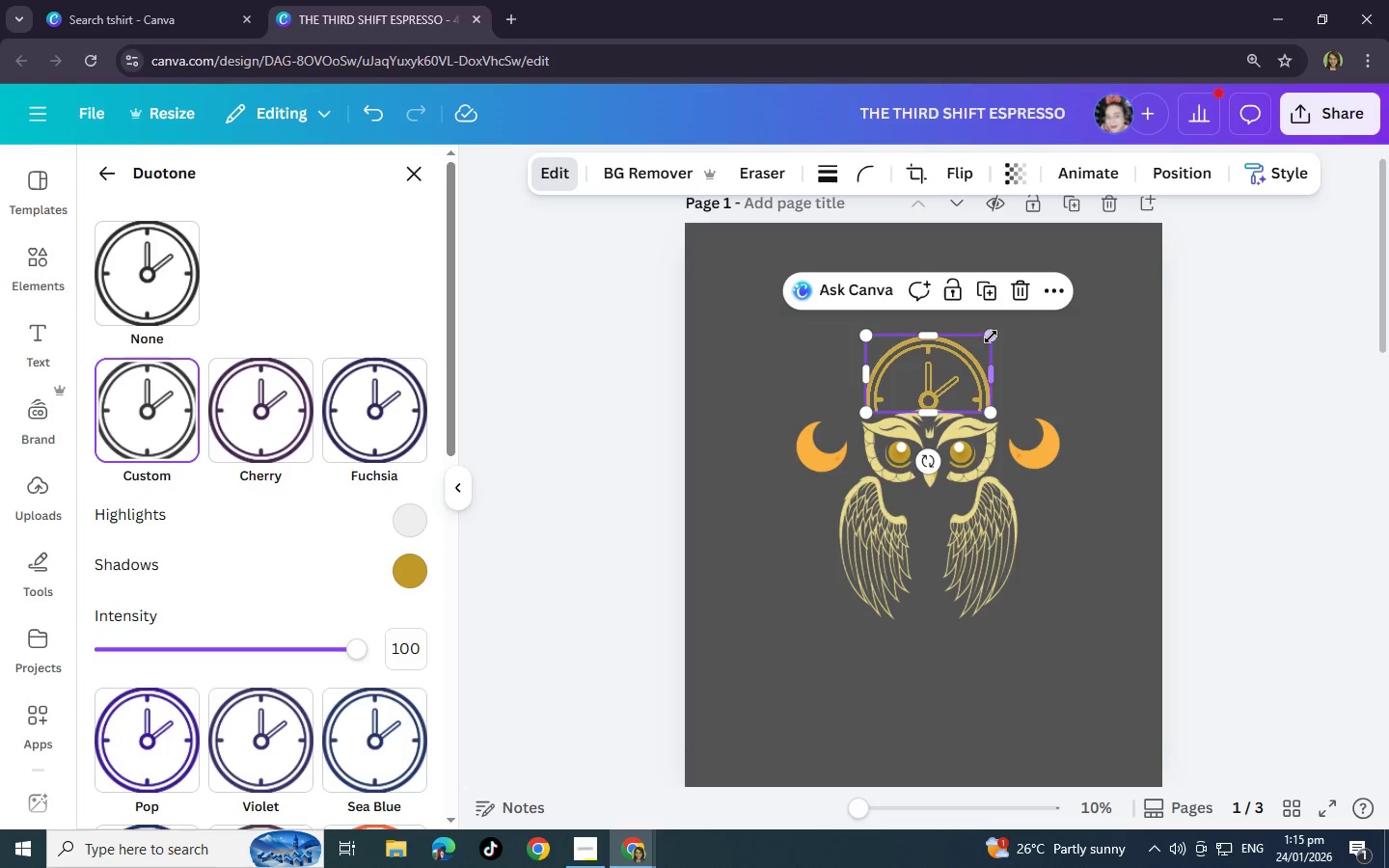 
left_click_drag(start_coordinate=[992, 337], to_coordinate=[958, 359])
 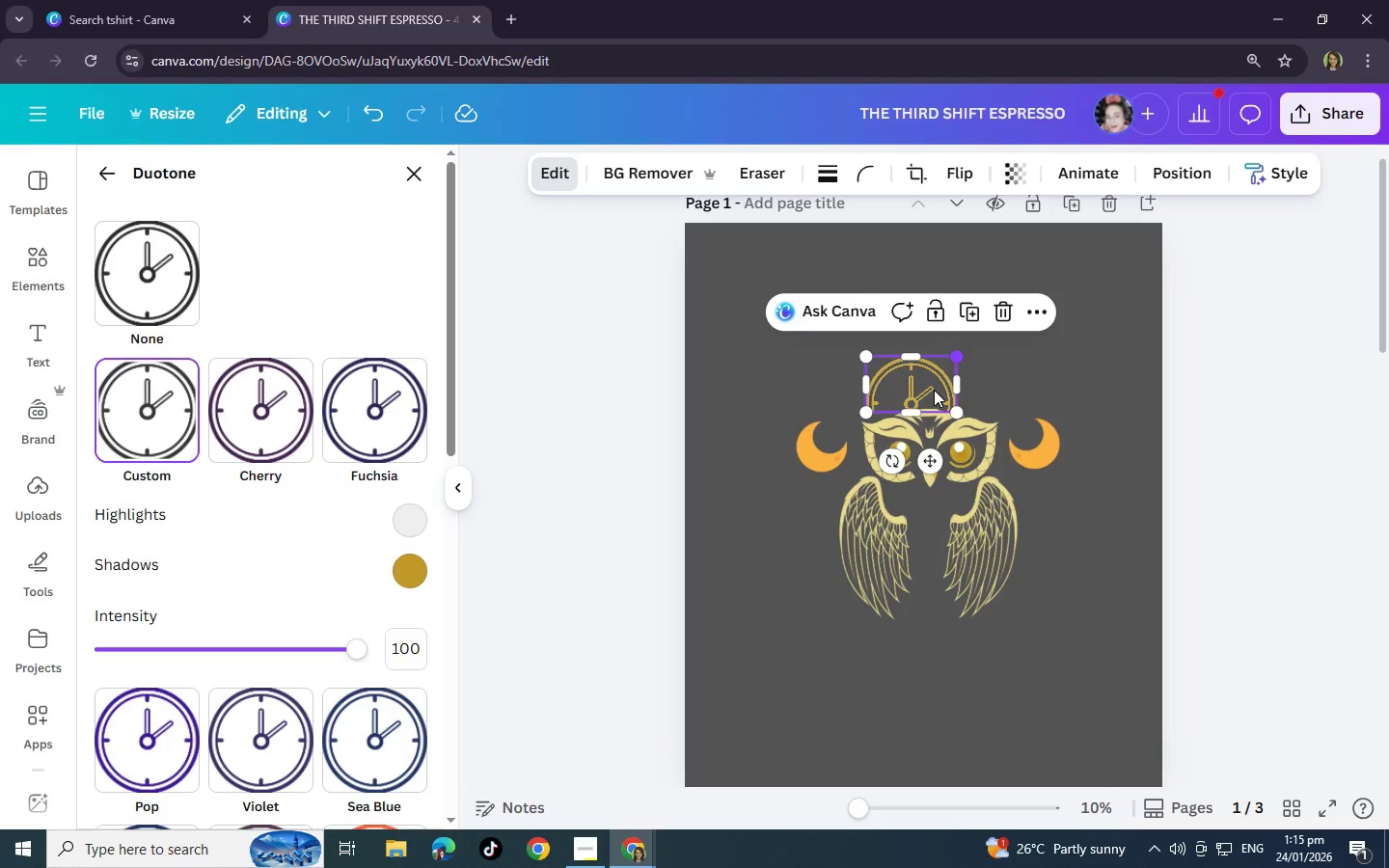 
left_click_drag(start_coordinate=[931, 391], to_coordinate=[947, 384])
 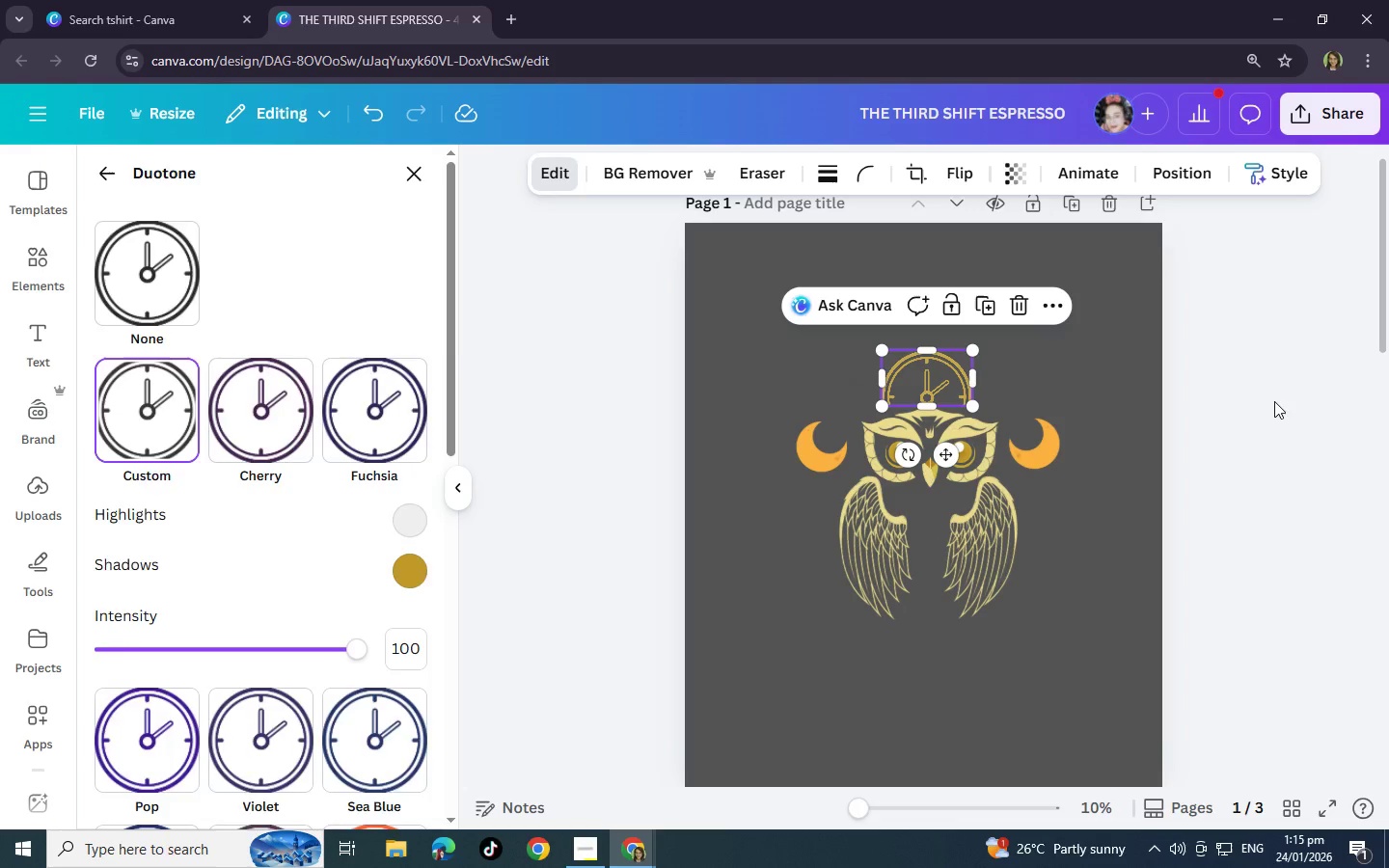 
left_click([1260, 405])
 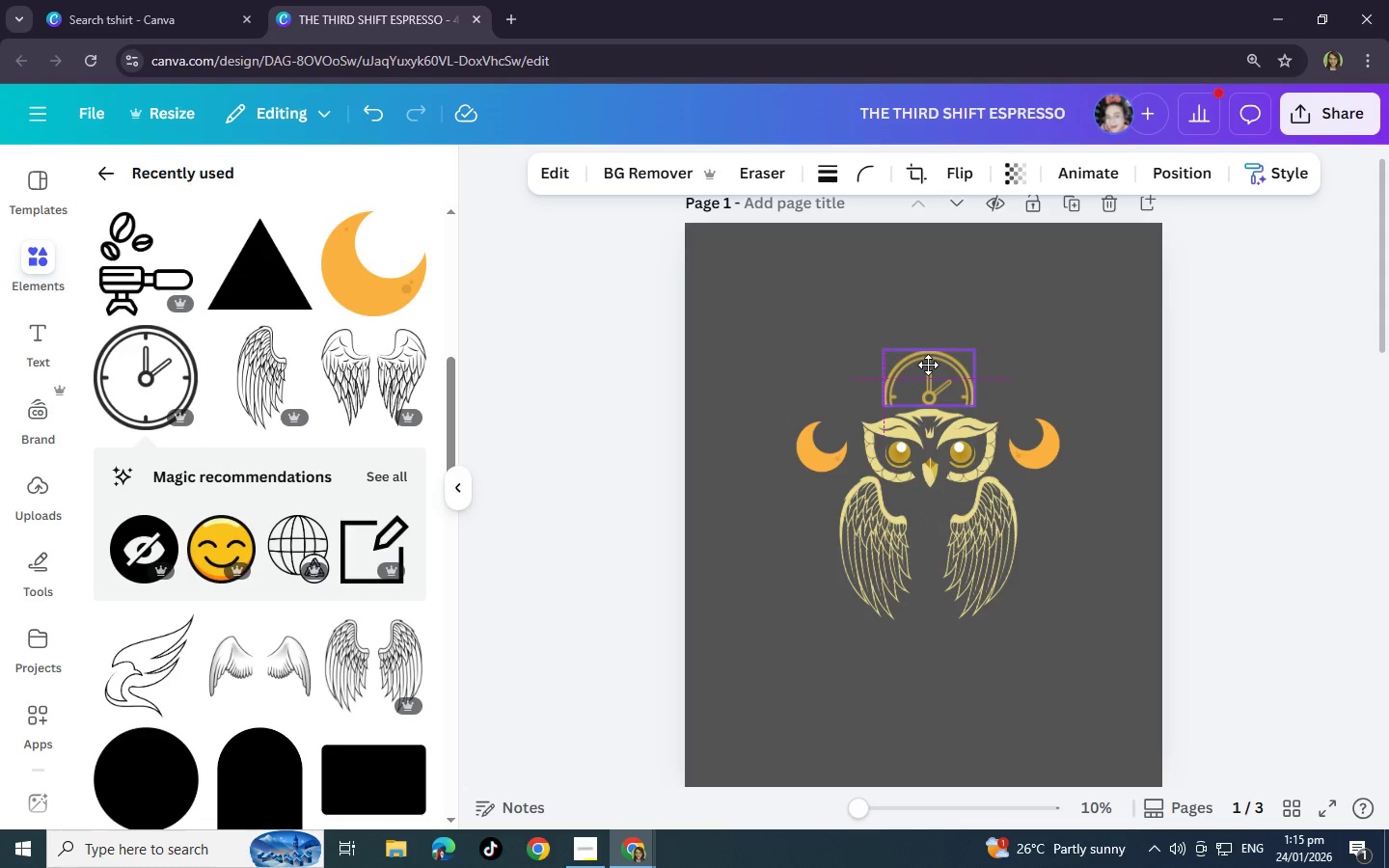 
left_click([1341, 380])
 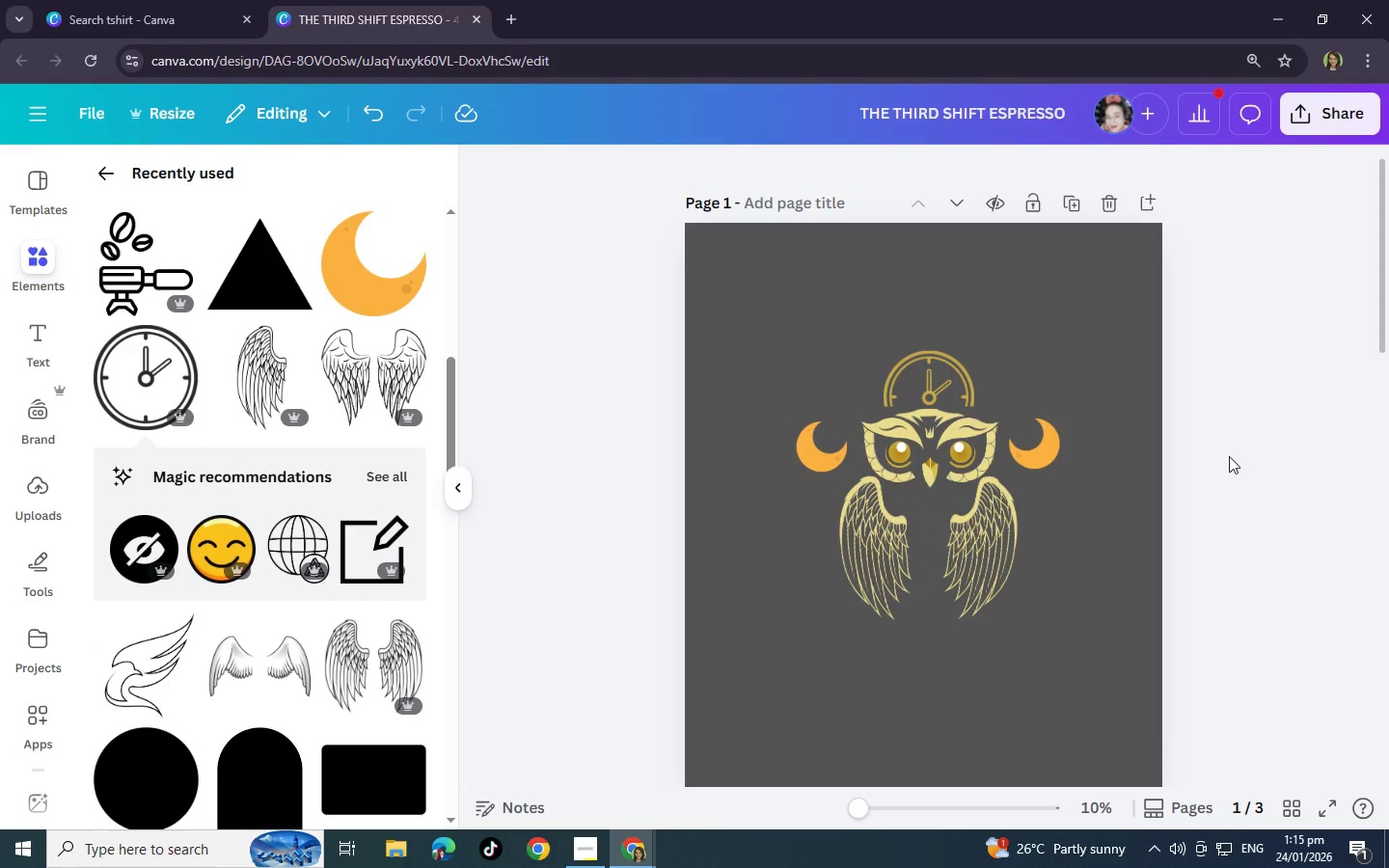 
scroll: coordinate [1216, 475], scroll_direction: up, amount: 1.0
 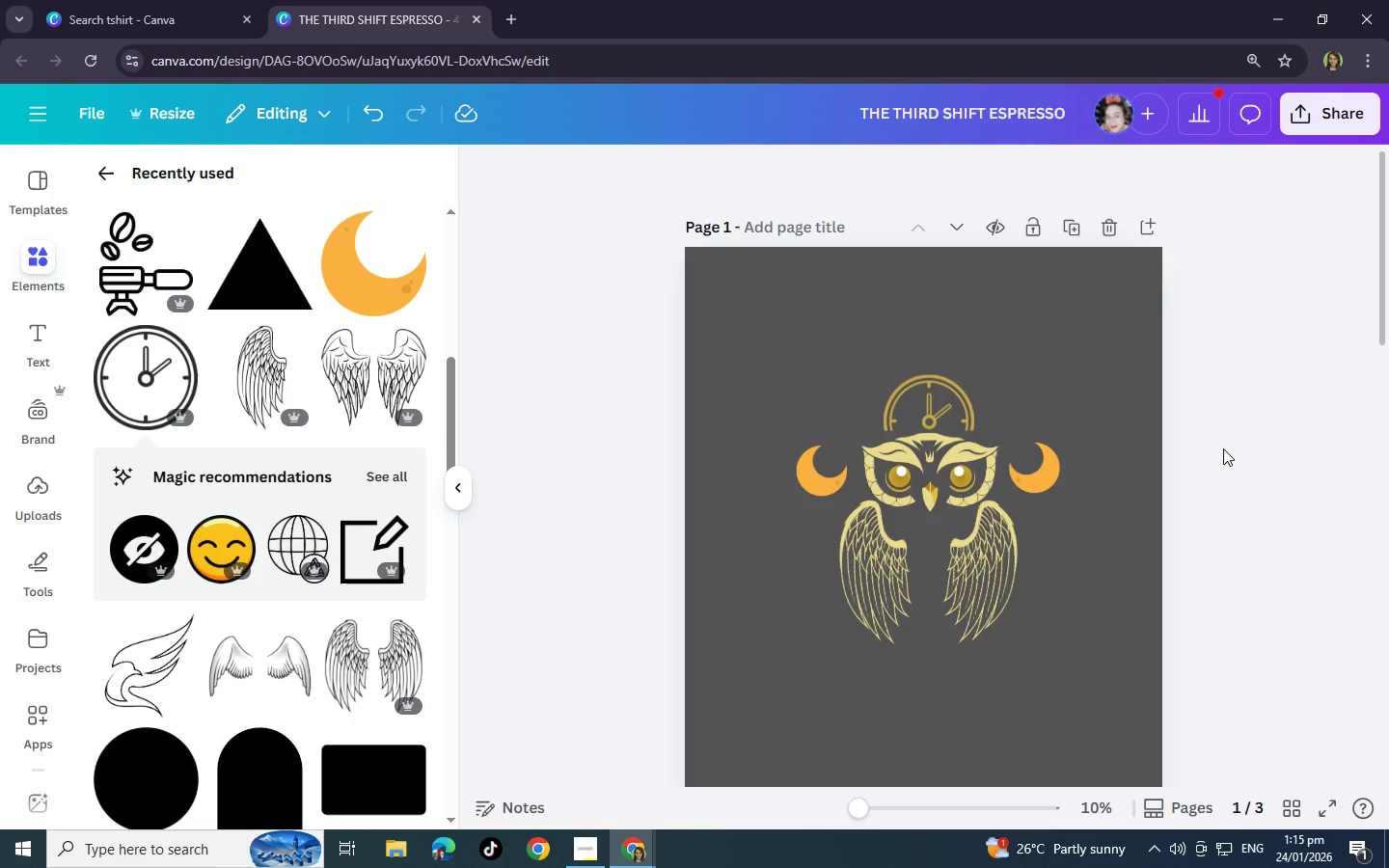 
scroll: coordinate [1029, 541], scroll_direction: down, amount: 2.0
 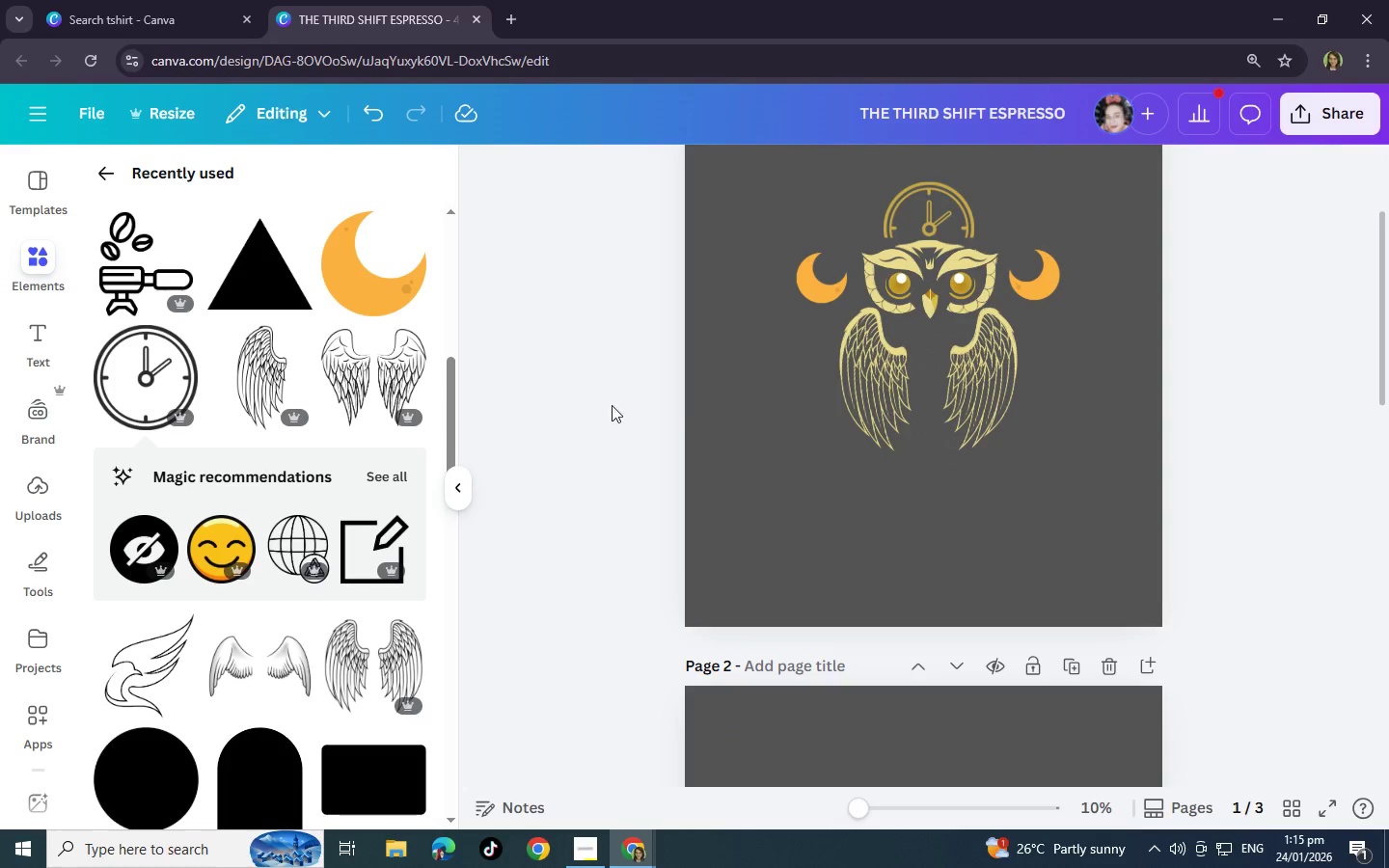 
scroll: coordinate [143, 314], scroll_direction: up, amount: 3.0
 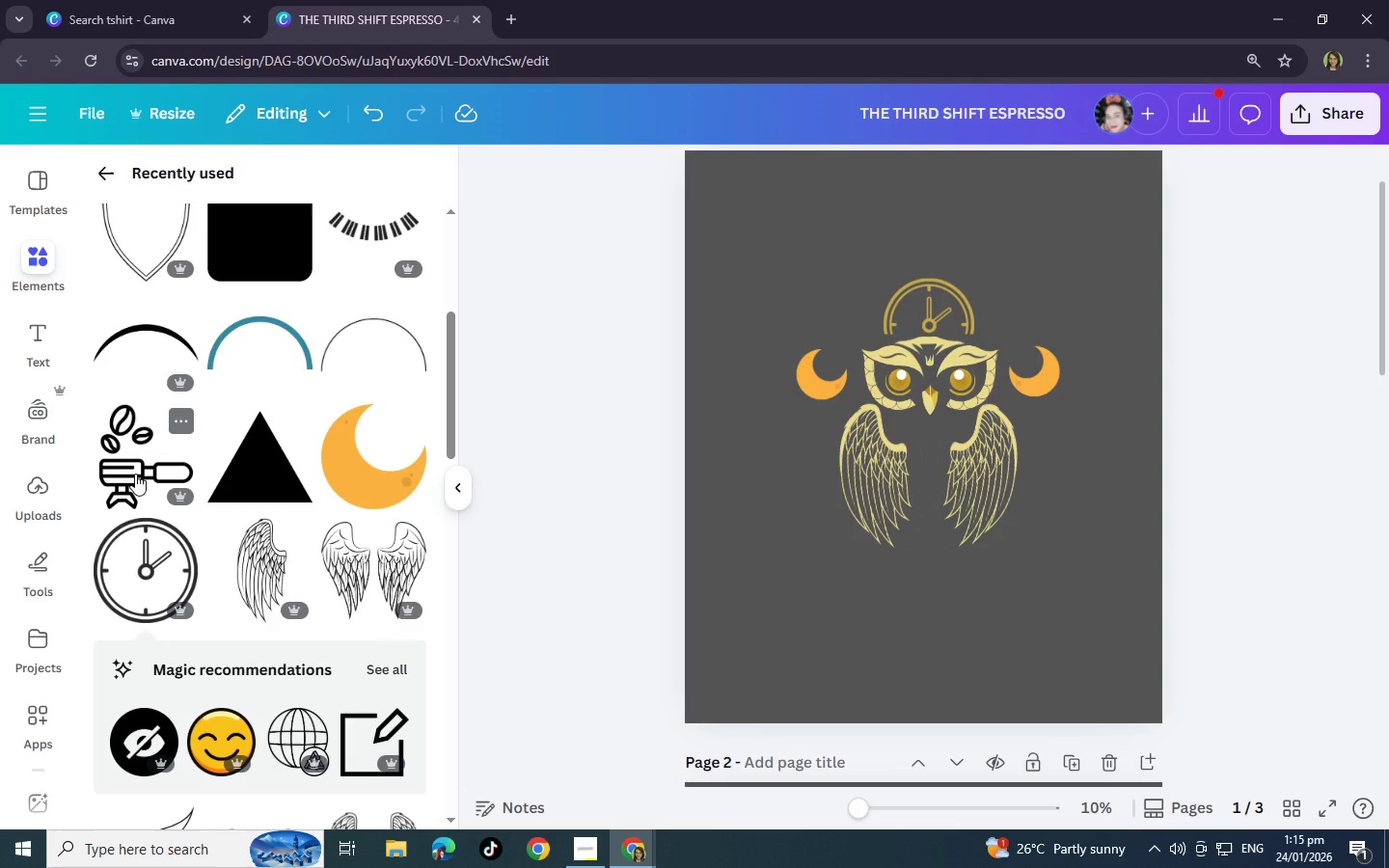 
left_click([135, 474])
 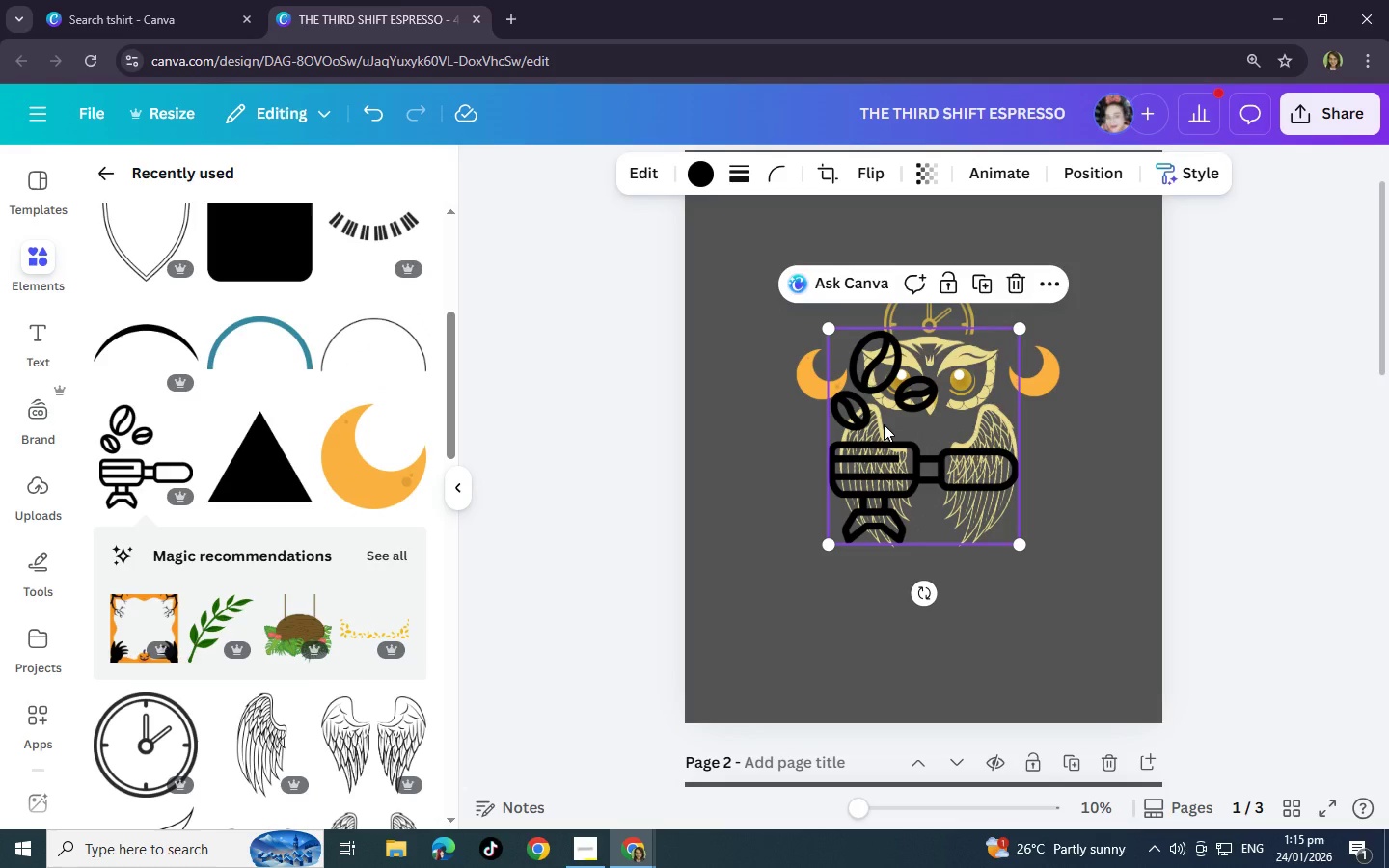 
wait(5.11)
 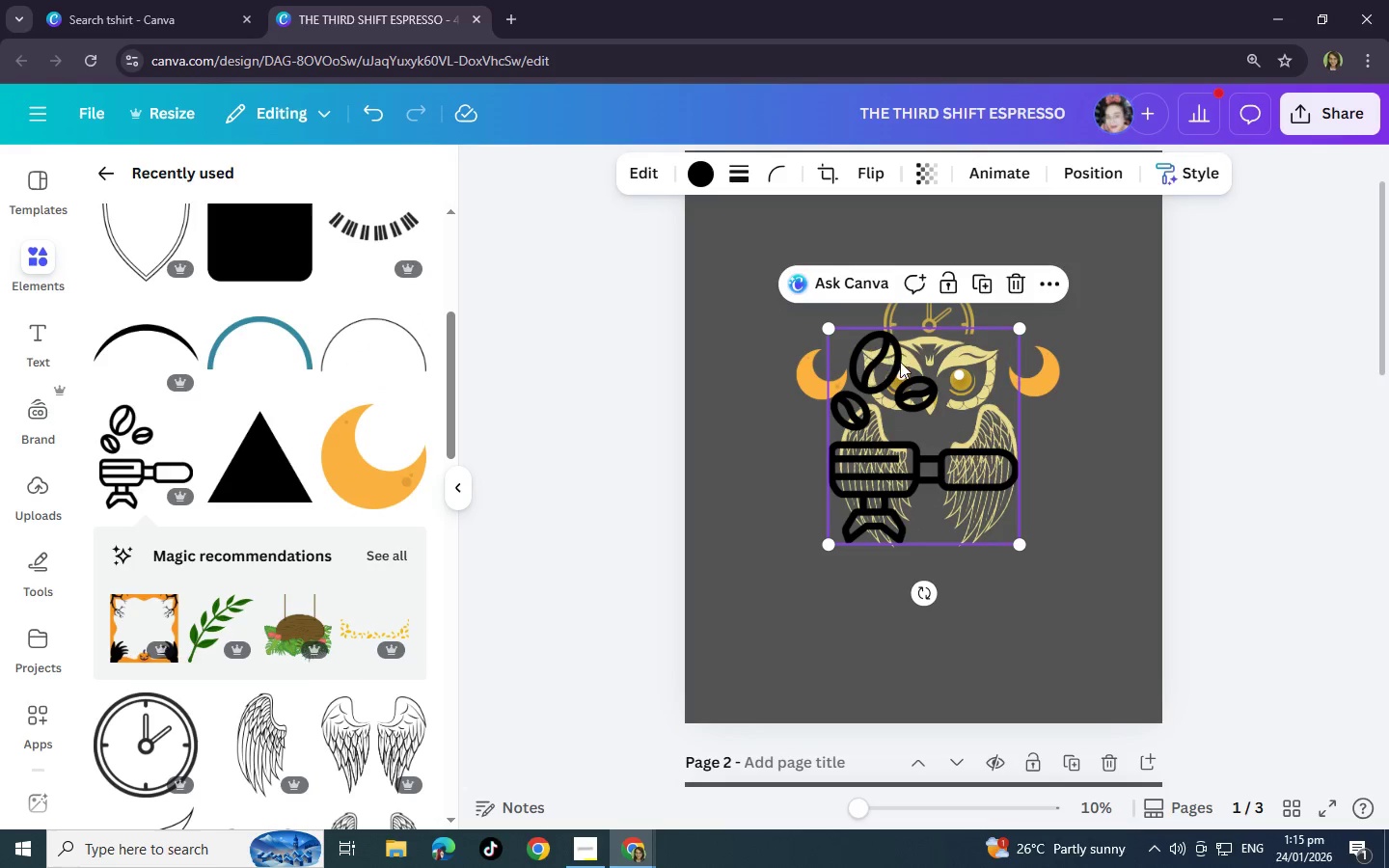 
left_click([692, 176])
 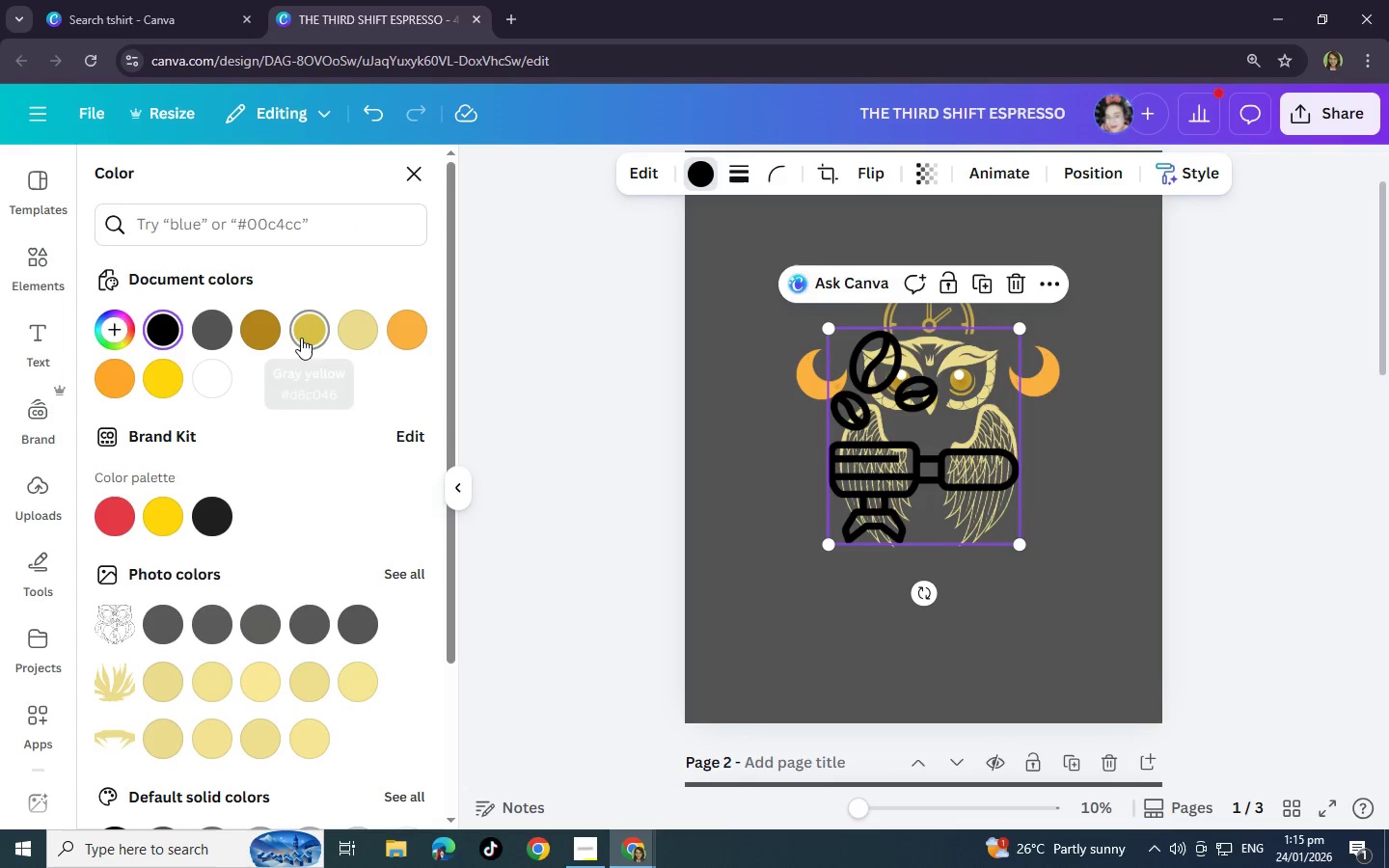 
mouse_move([326, 338])
 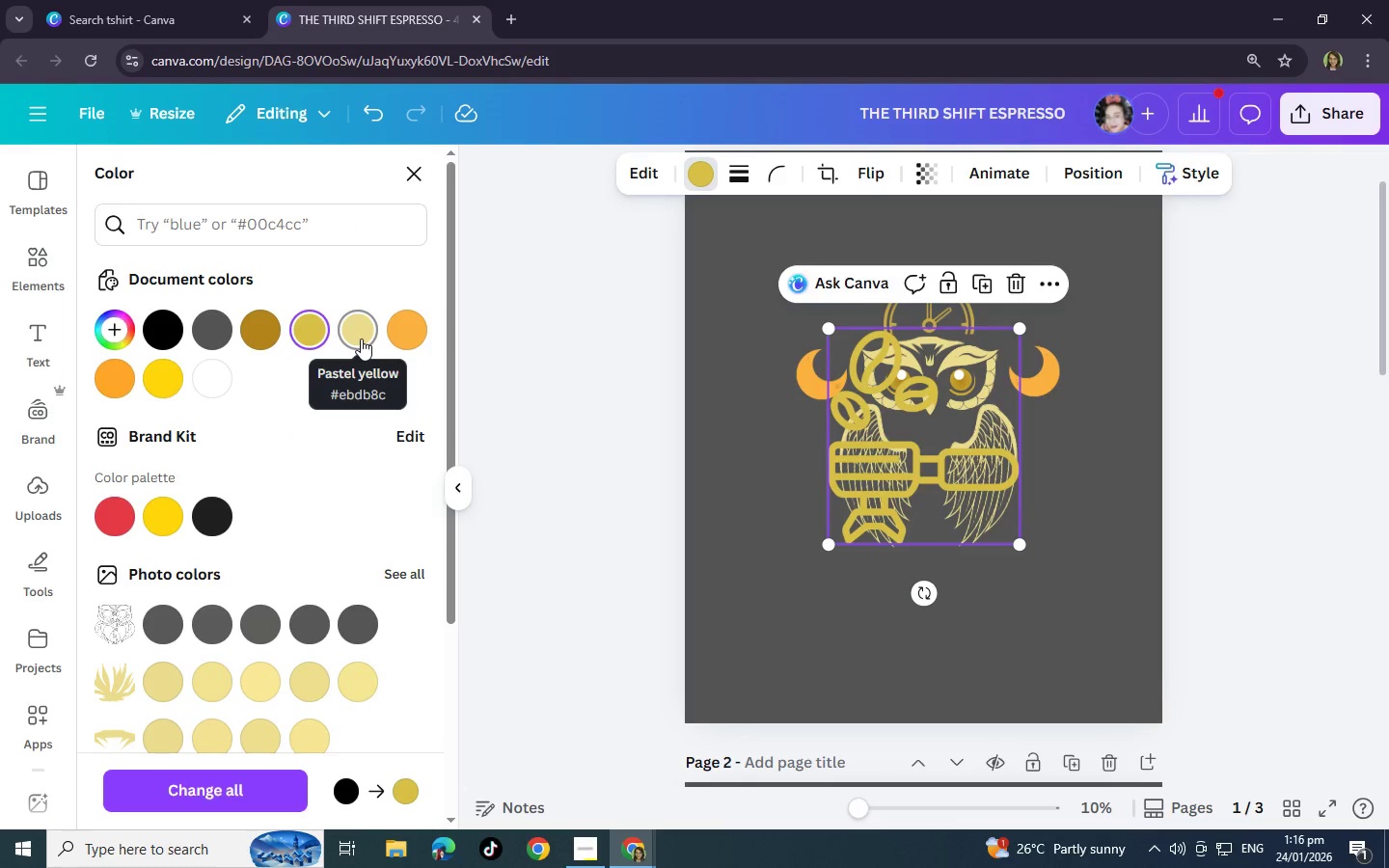 
left_click([356, 338])
 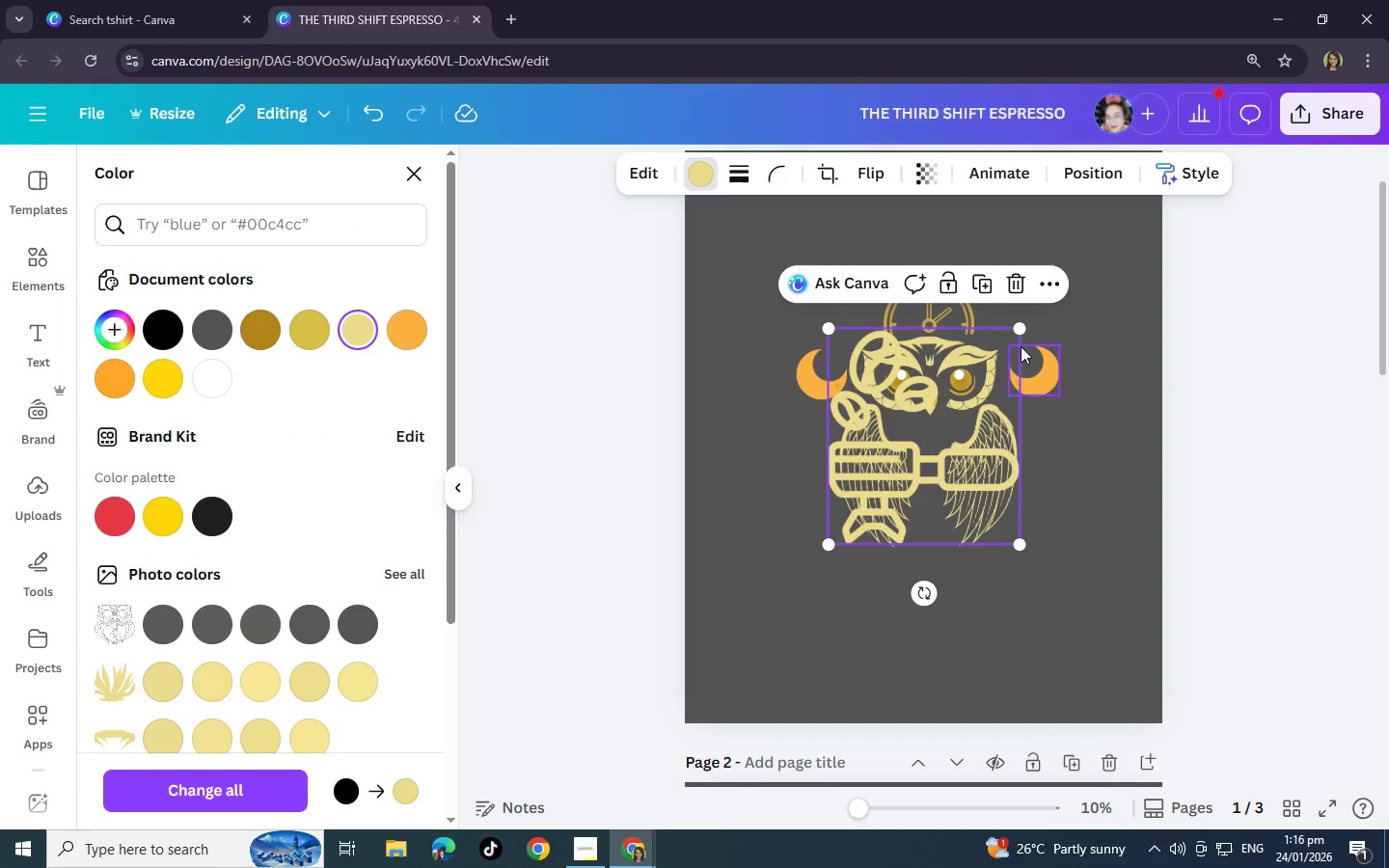 
left_click_drag(start_coordinate=[1021, 333], to_coordinate=[897, 411])
 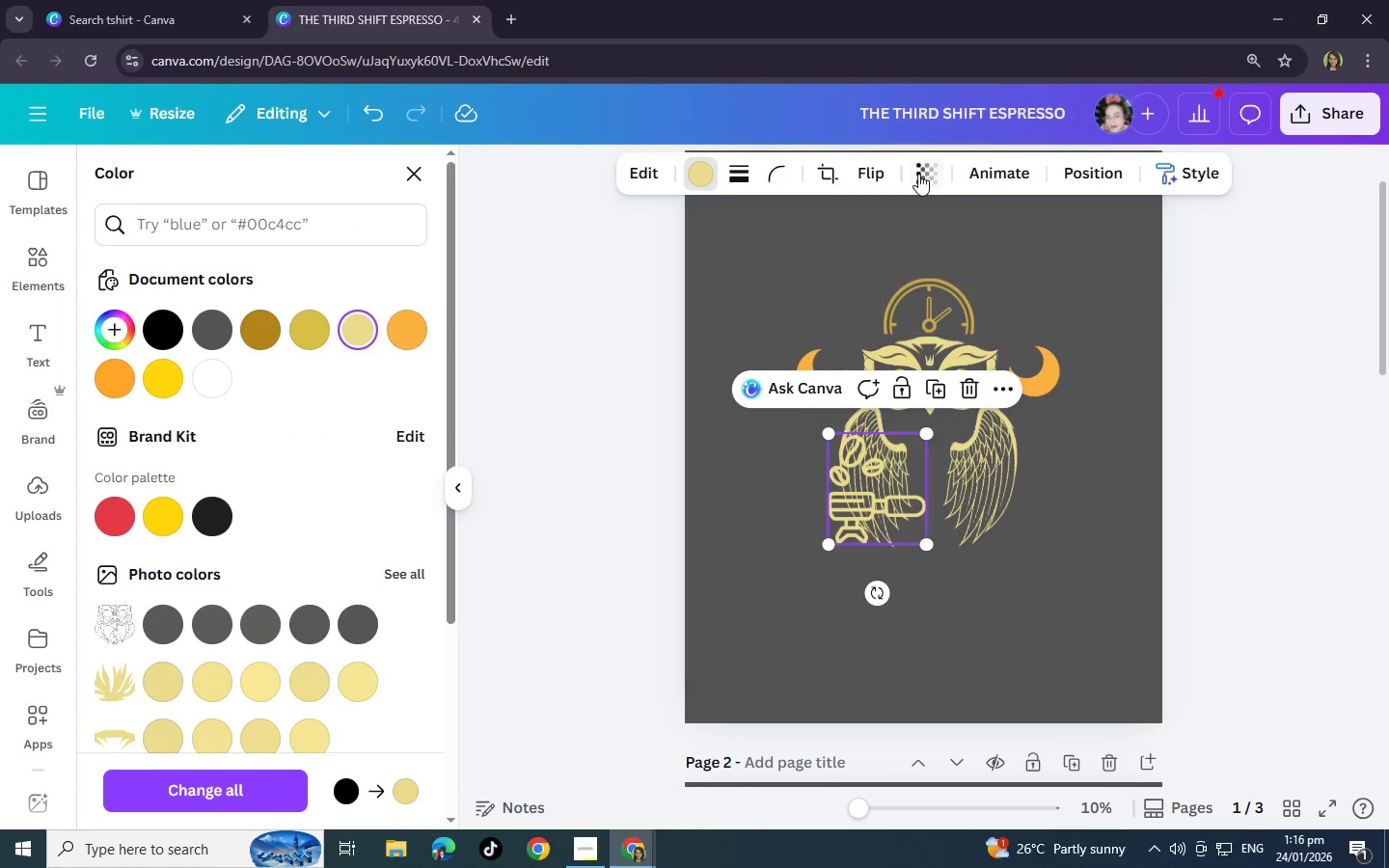 
left_click([822, 169])
 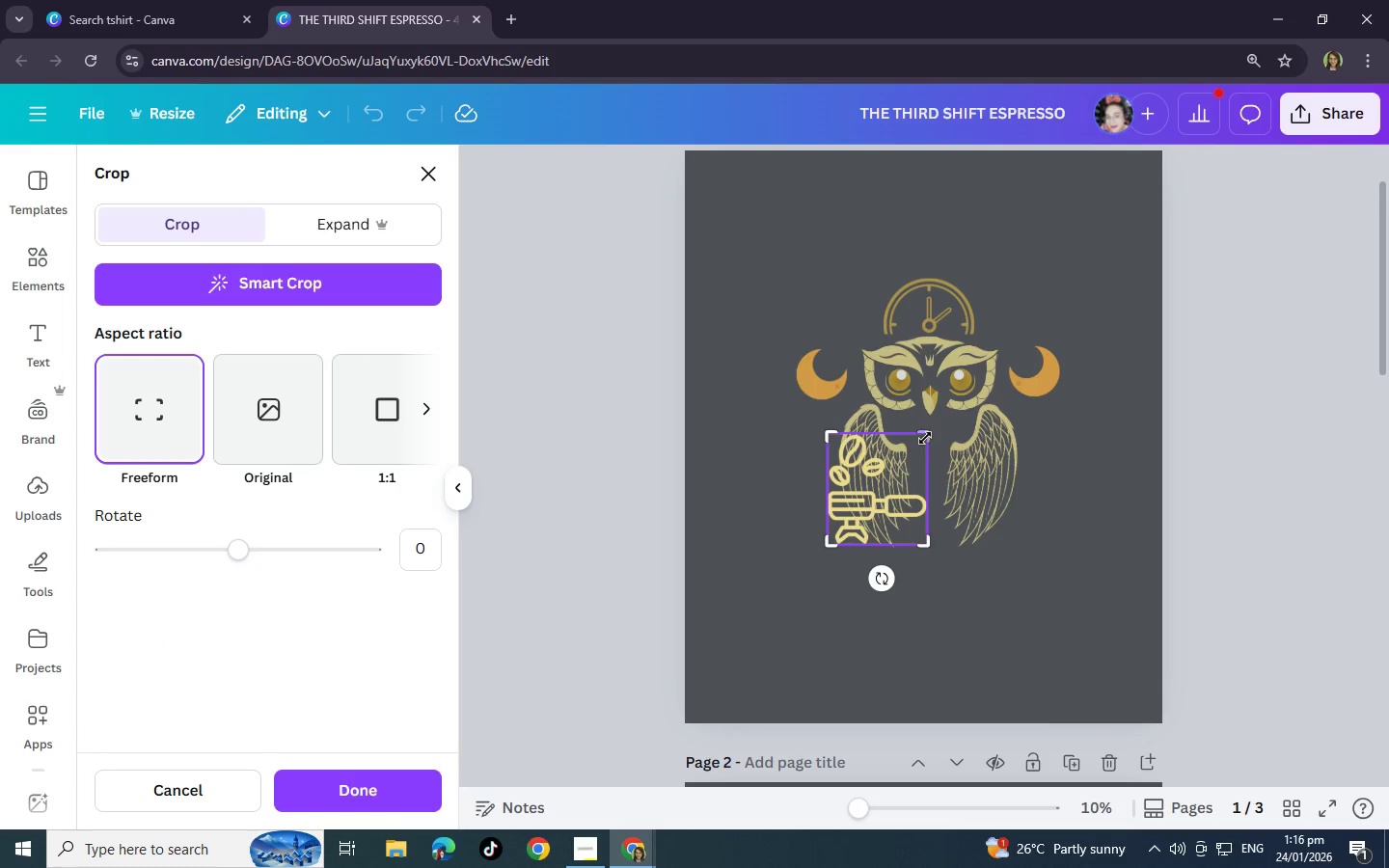 
left_click_drag(start_coordinate=[925, 438], to_coordinate=[929, 487])
 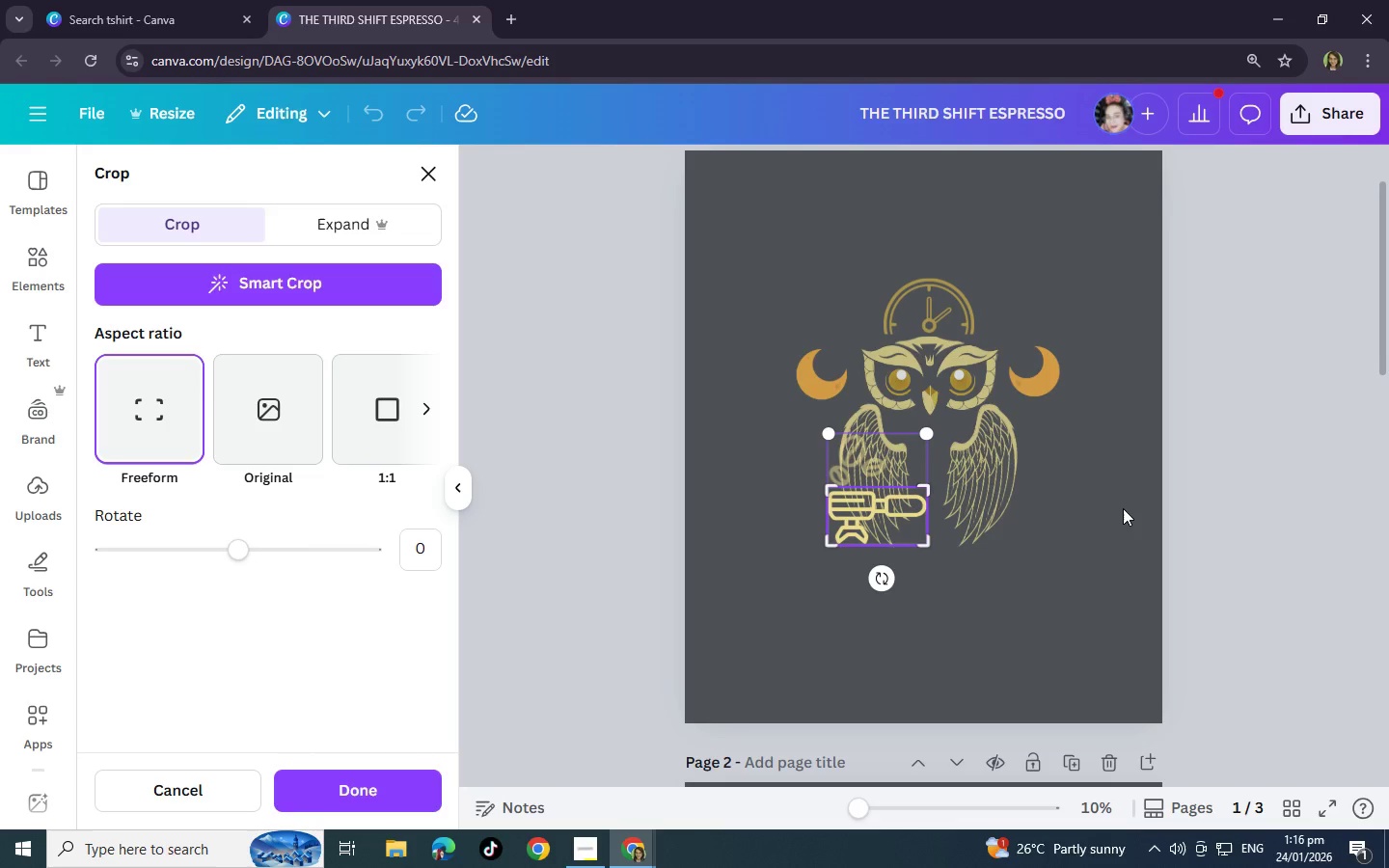 
left_click([1123, 508])
 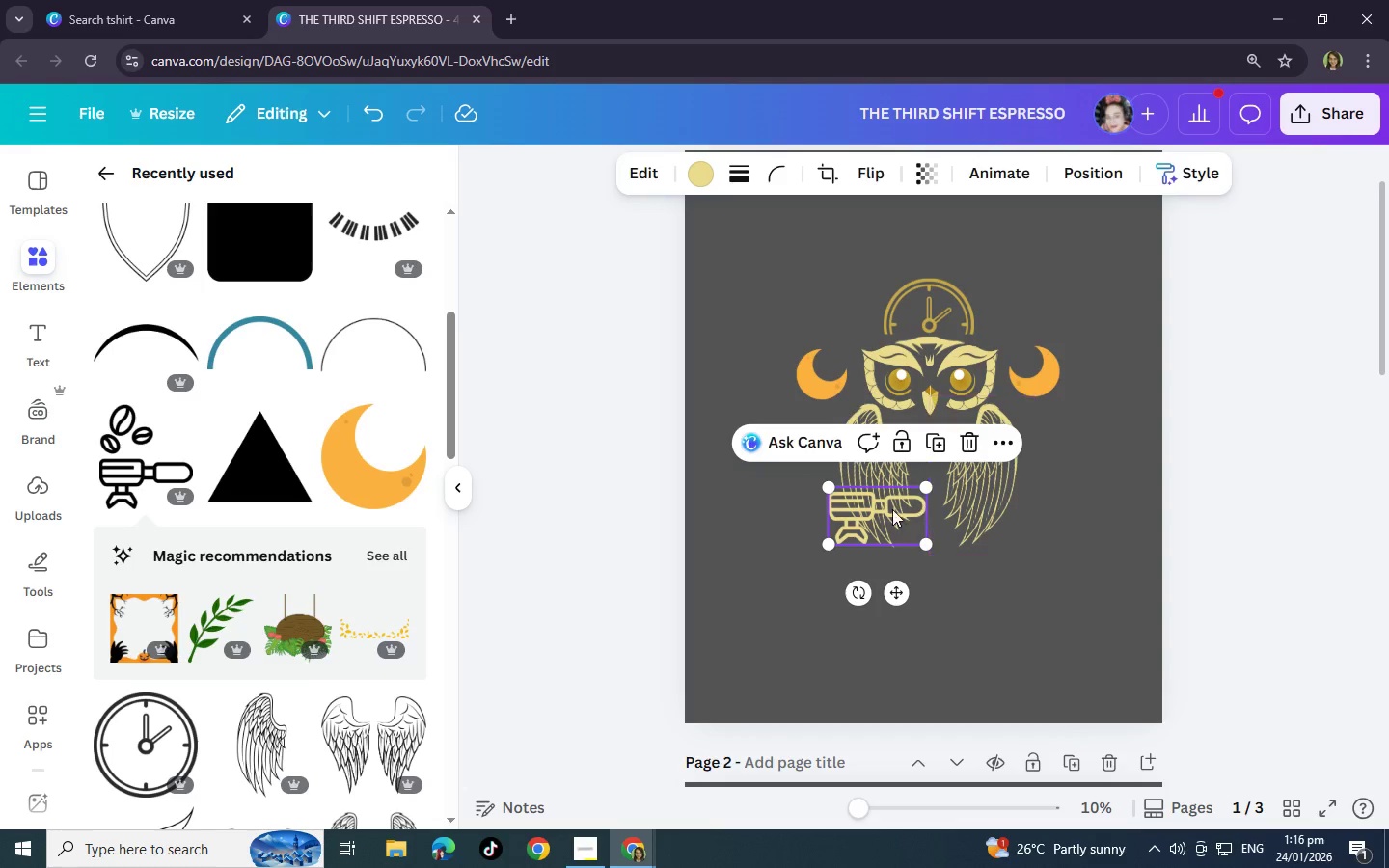 
left_click_drag(start_coordinate=[888, 509], to_coordinate=[963, 437])
 